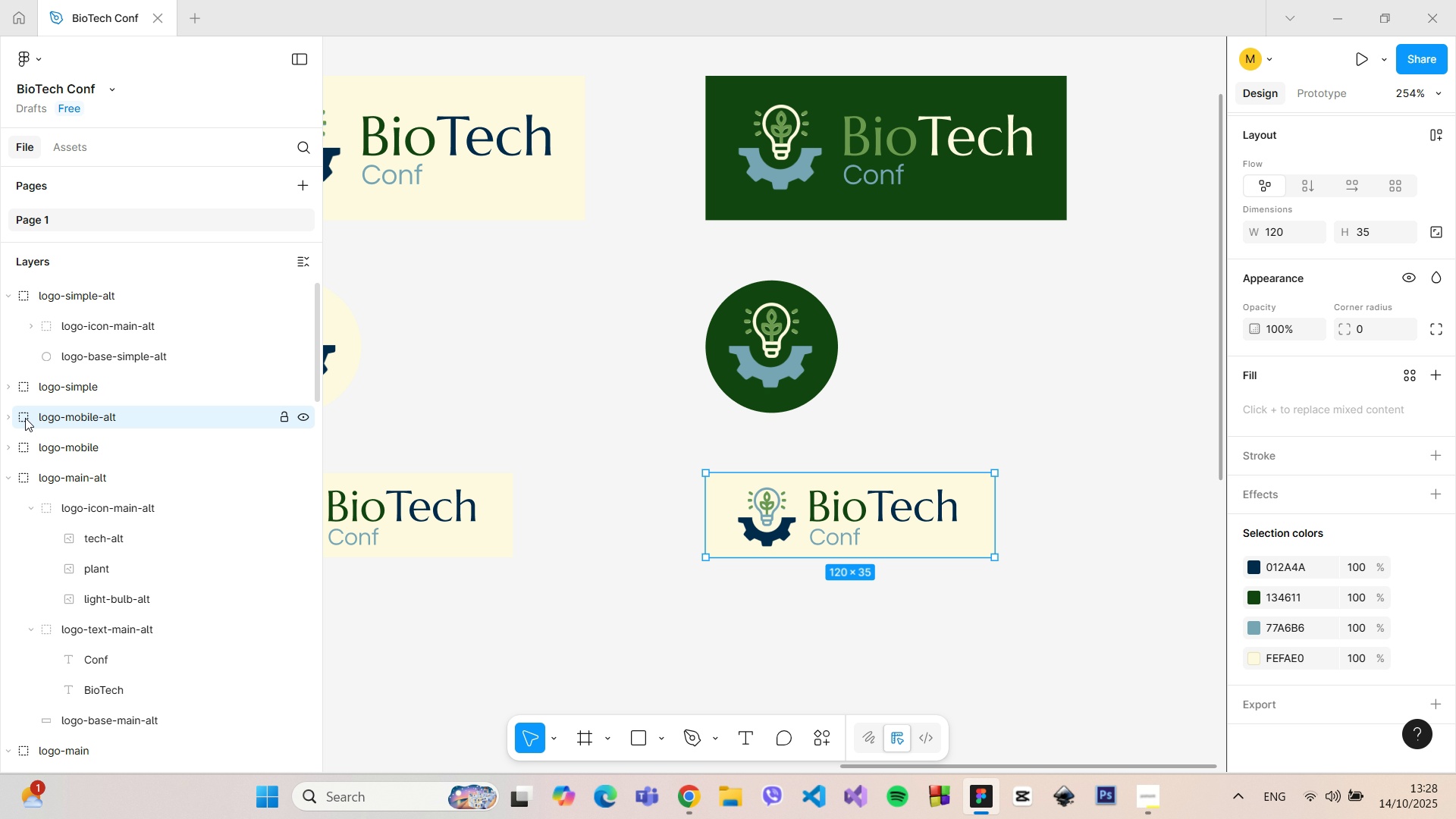 
left_click([10, 415])
 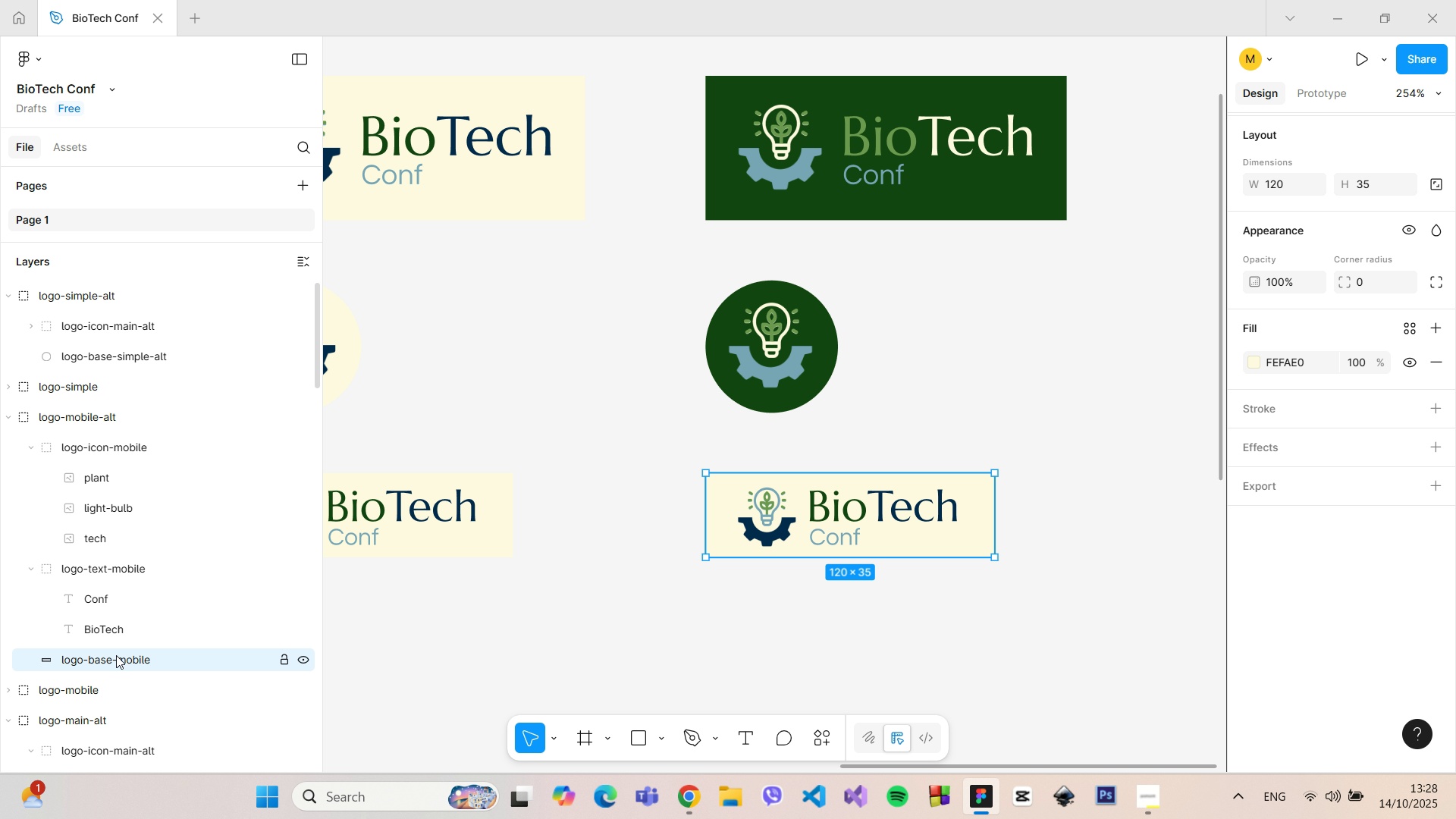 
double_click([141, 661])
 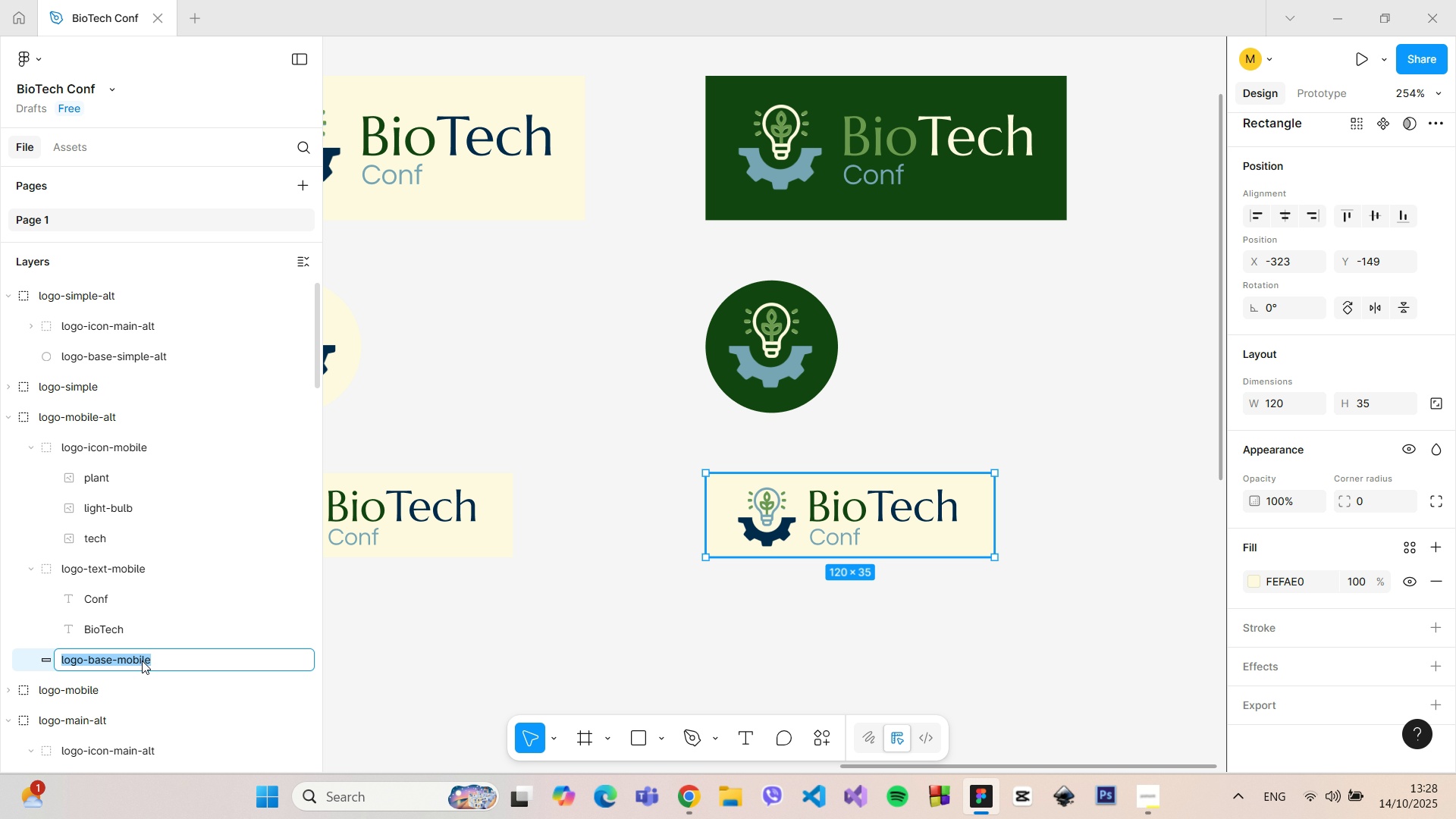 
triple_click([141, 661])
 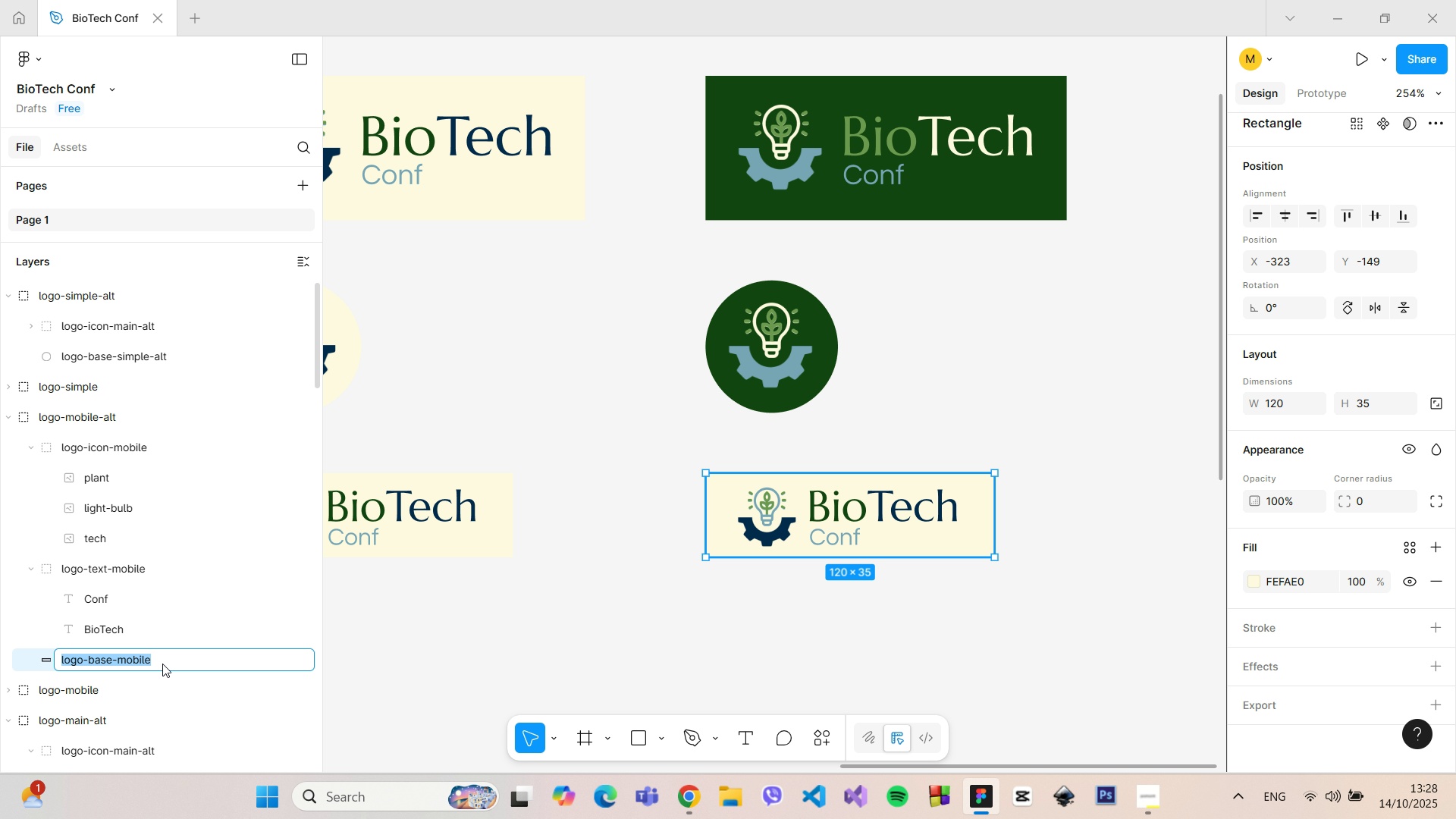 
triple_click([162, 664])
 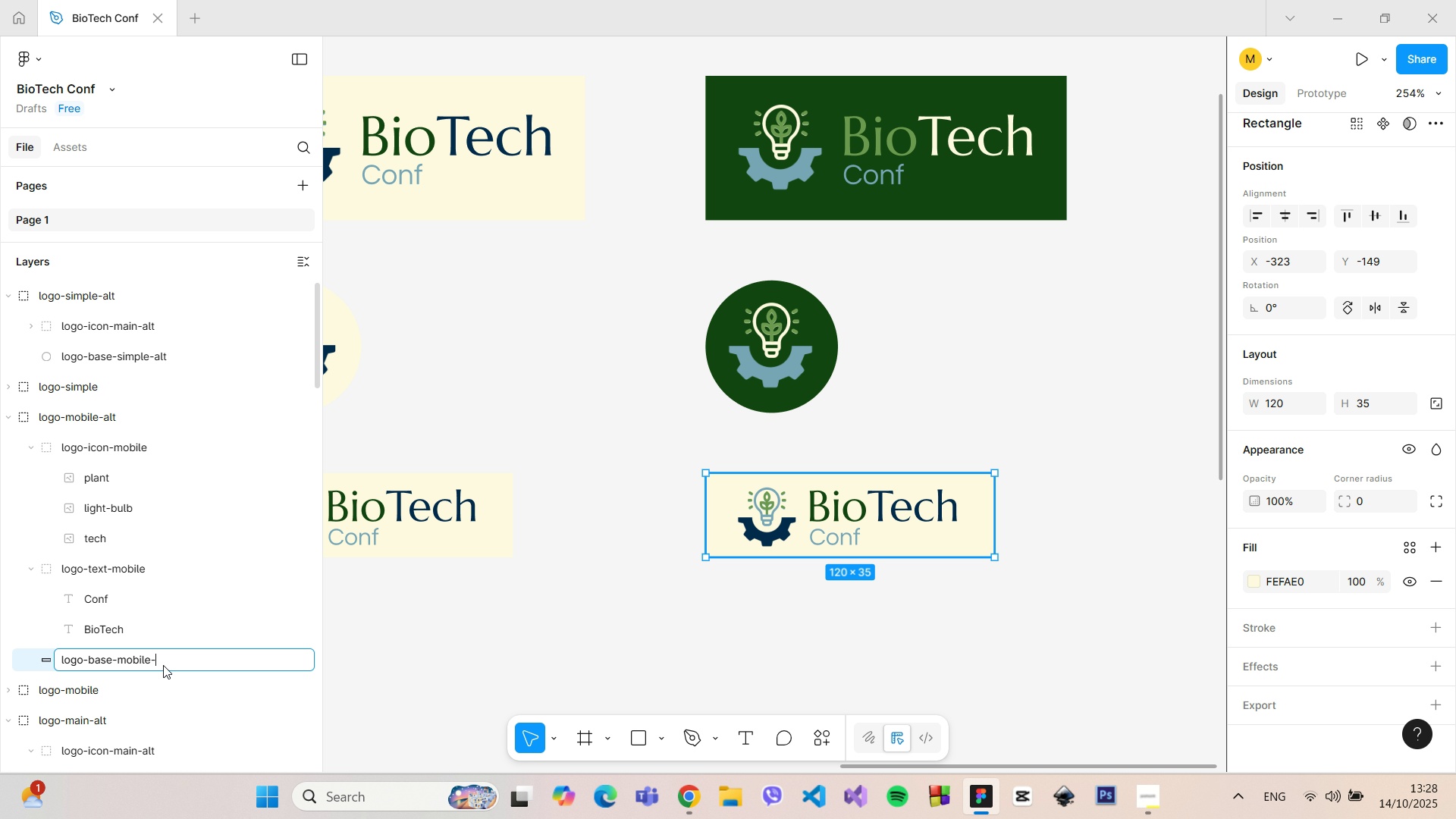 
type(-alt)
 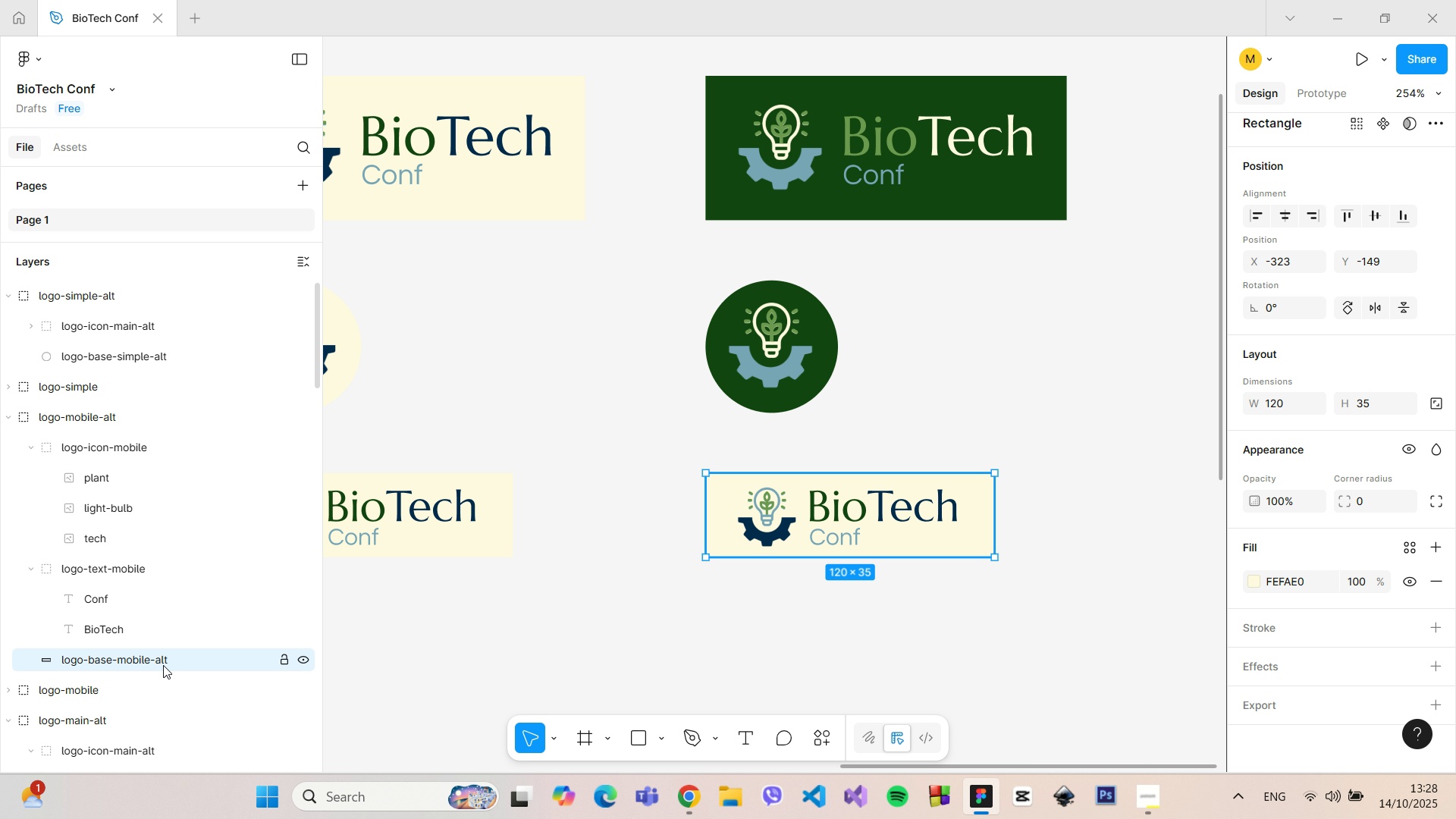 
key(Enter)
 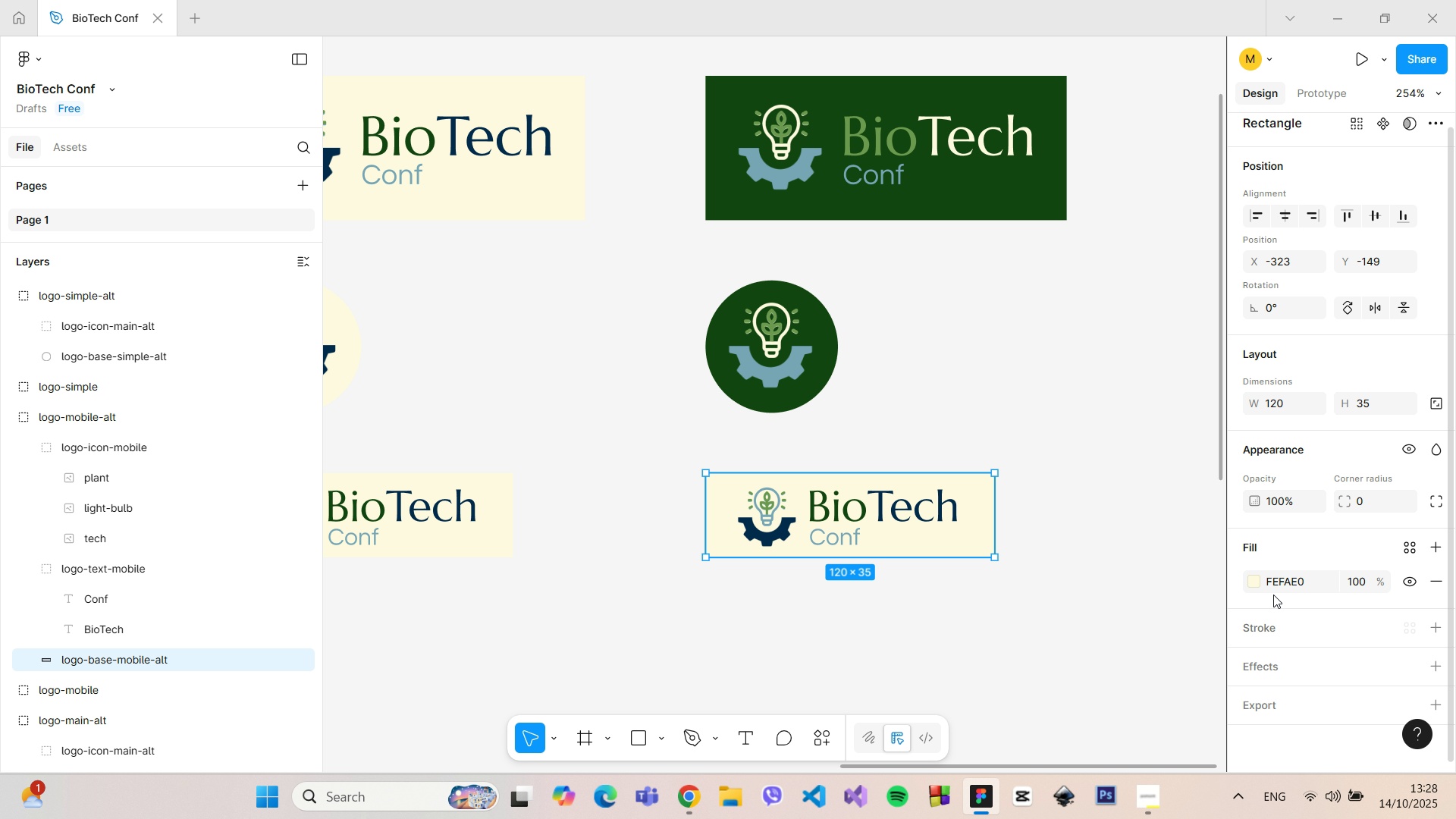 
left_click([1257, 579])
 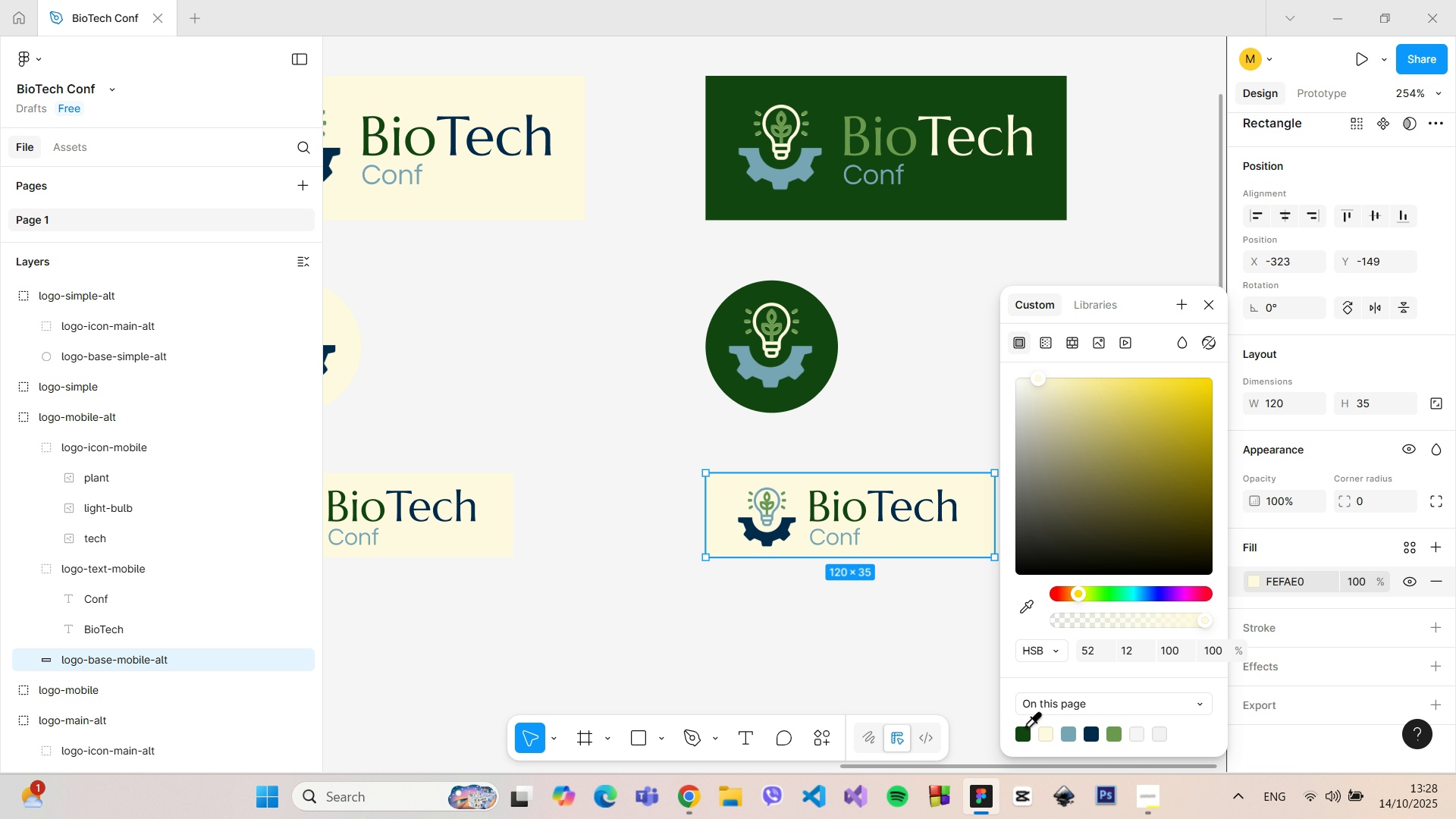 
left_click([1024, 726])
 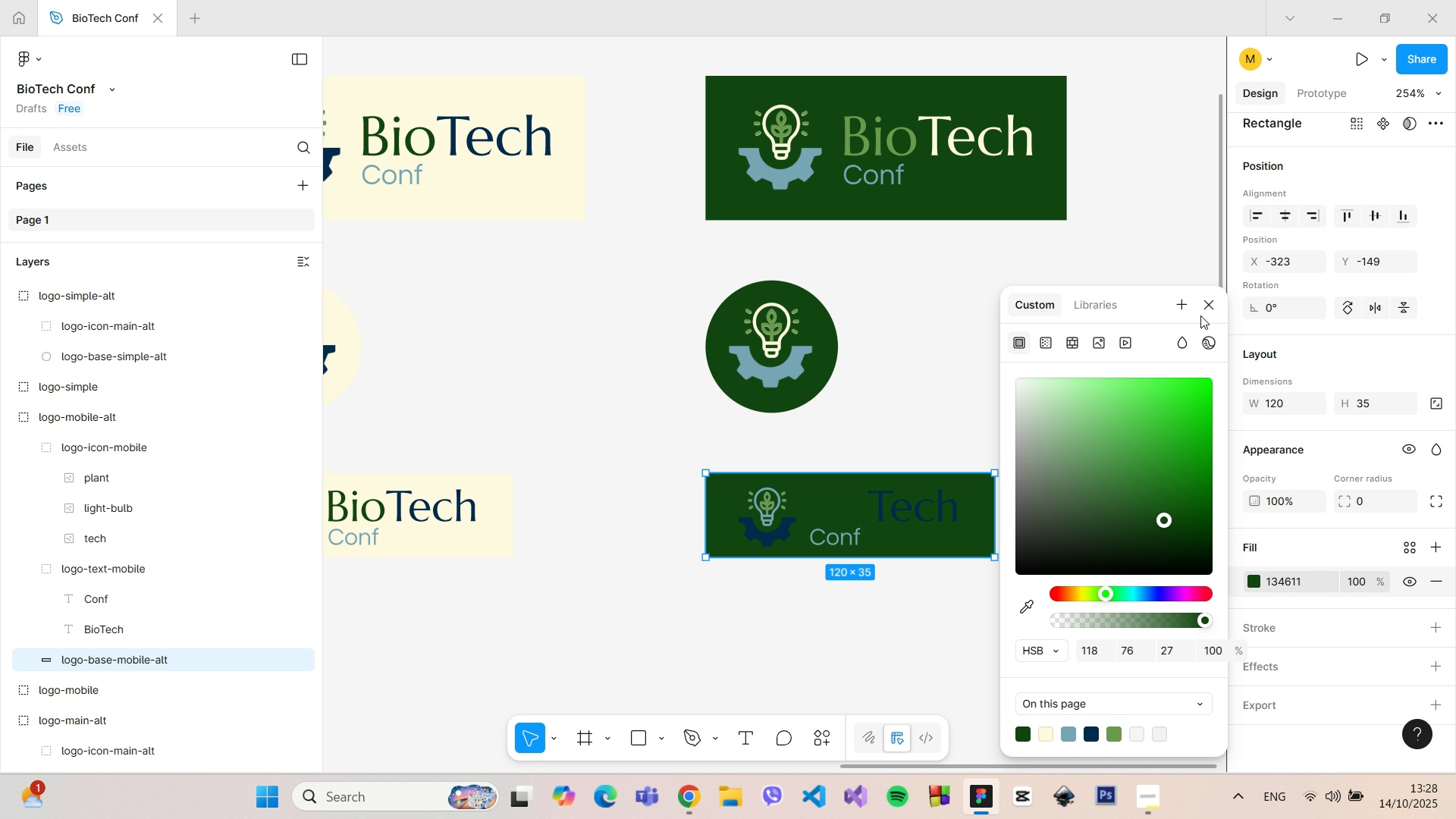 
left_click([1205, 313])
 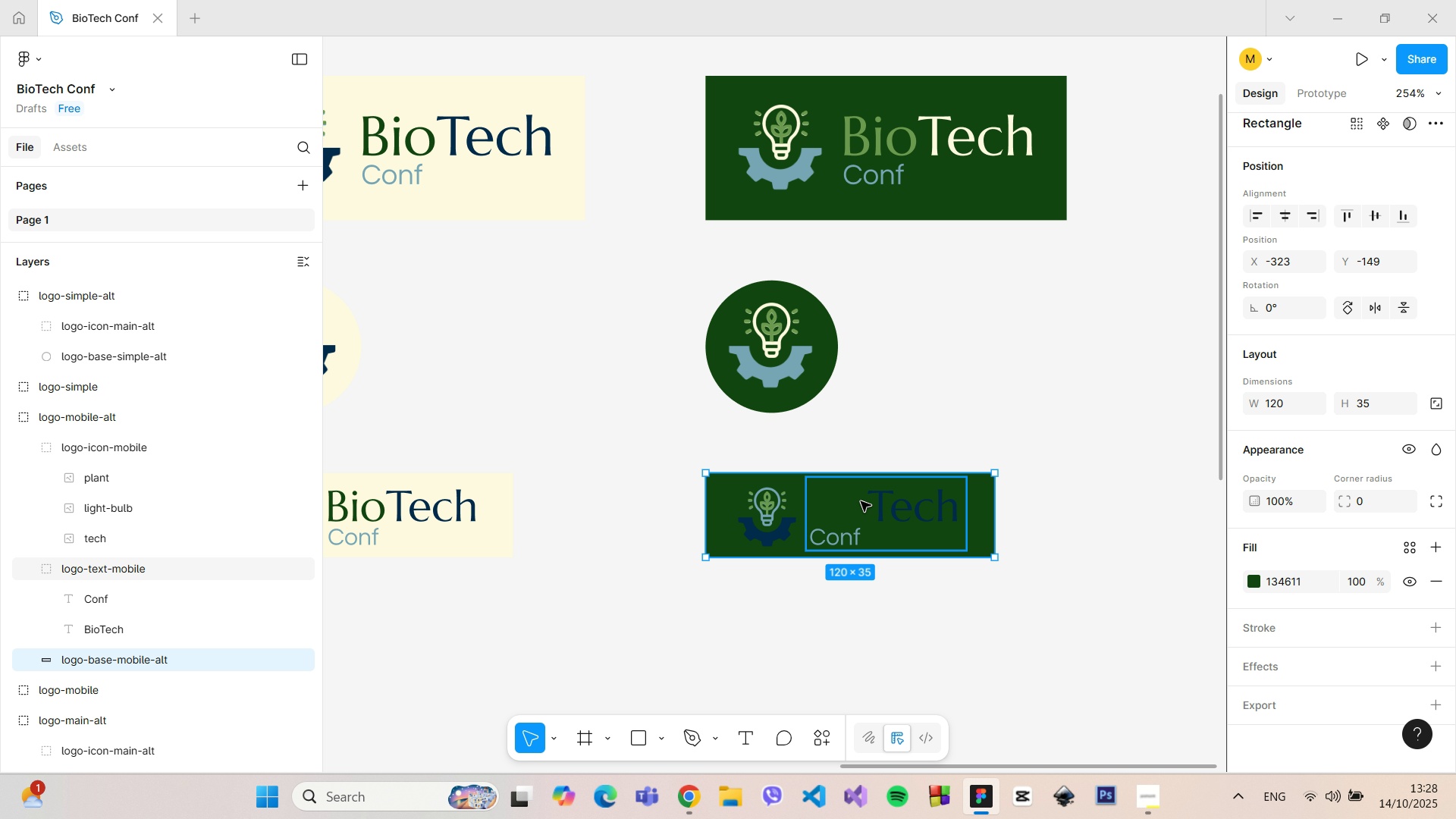 
double_click([861, 501])
 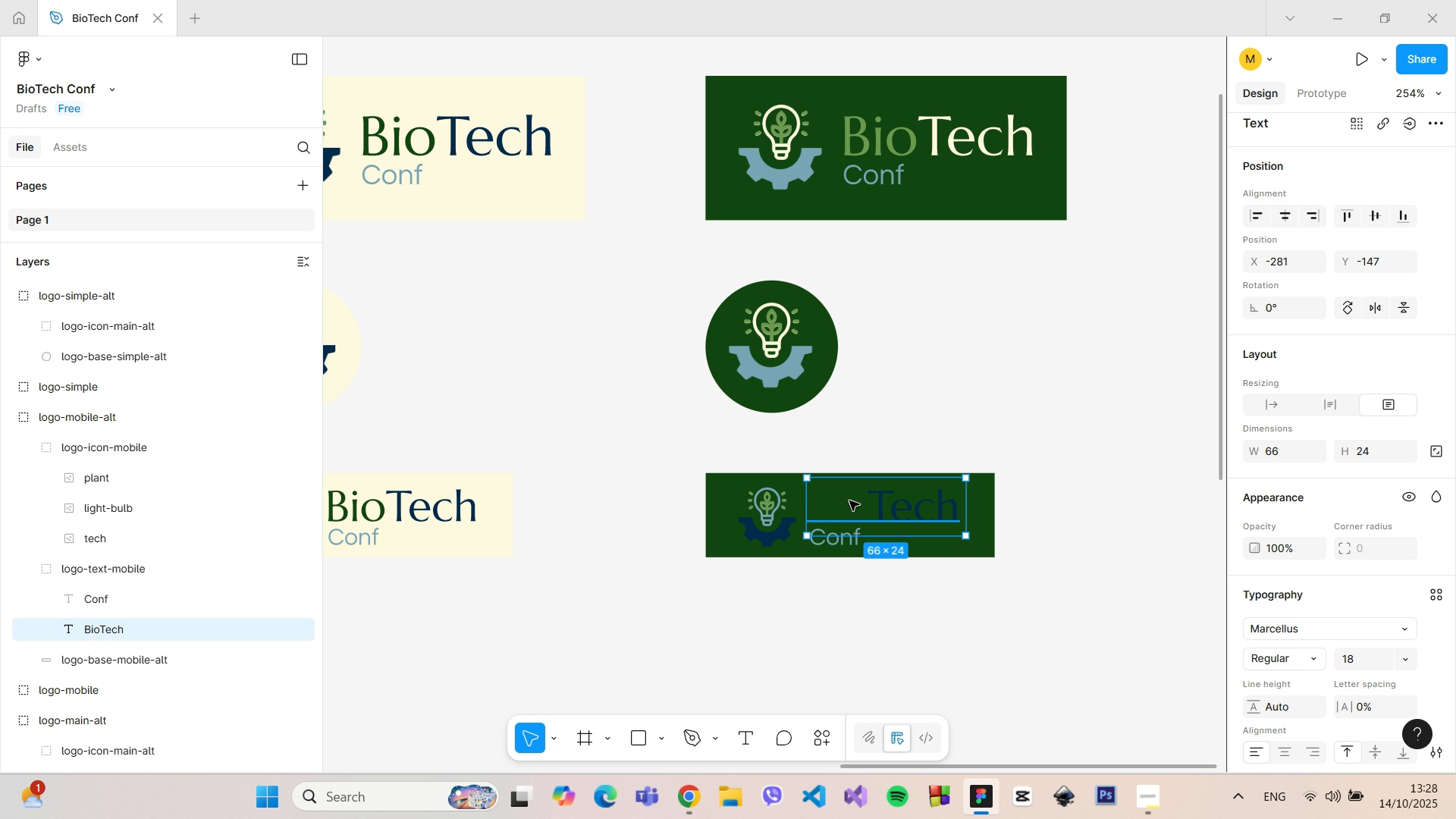 
double_click([849, 500])
 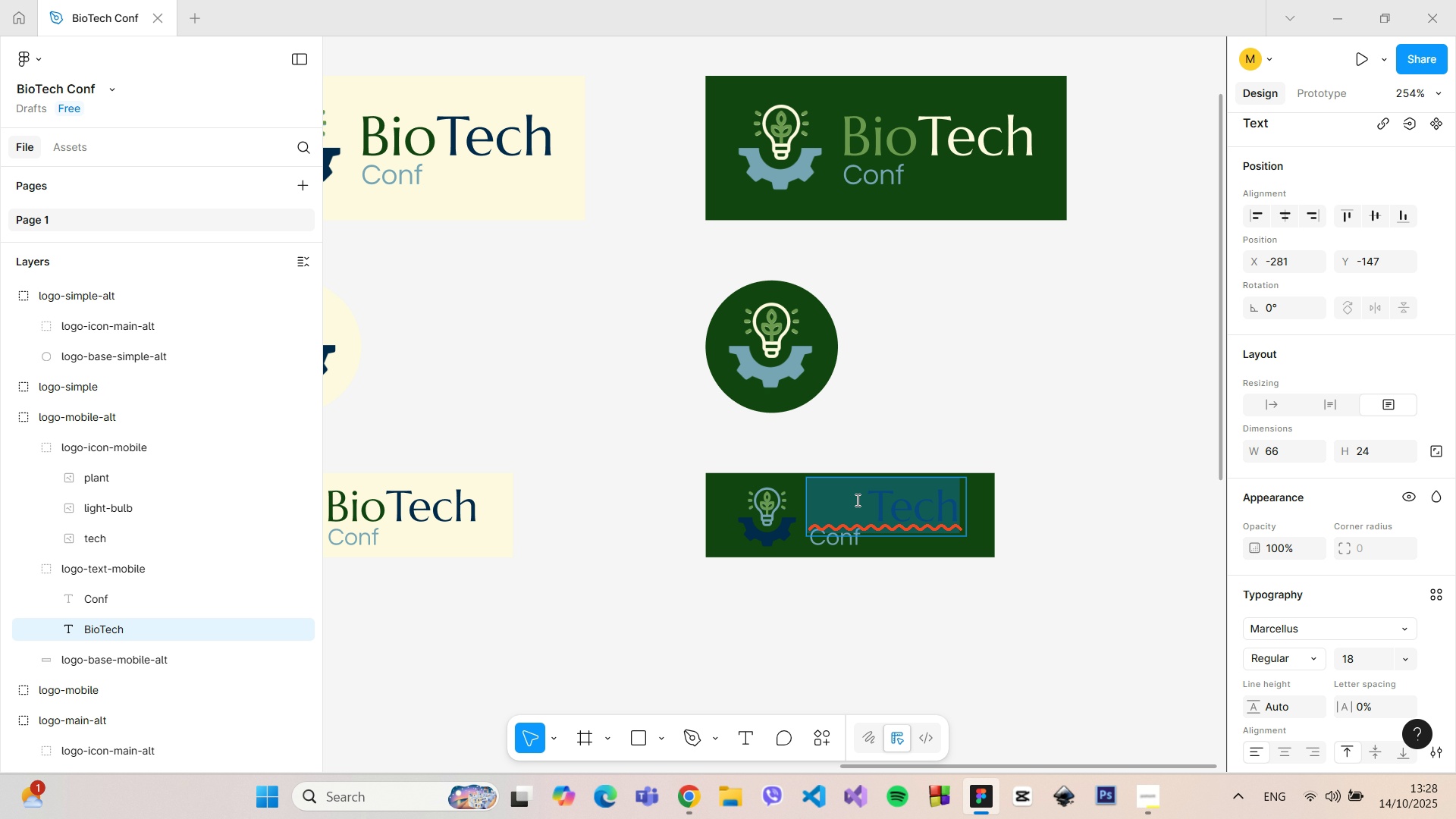 
left_click([856, 500])
 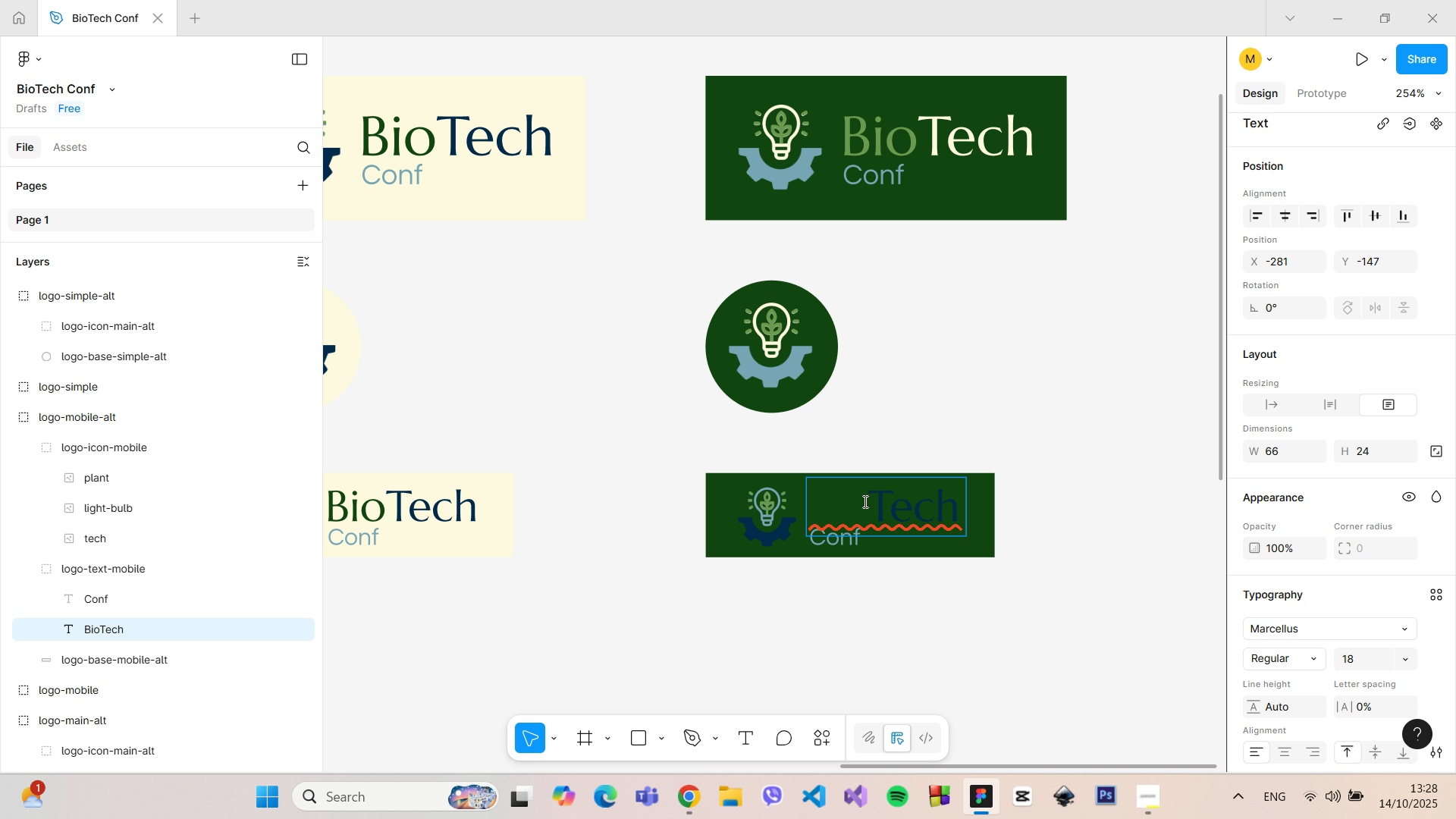 
left_click_drag(start_coordinate=[864, 501], to_coordinate=[816, 498])
 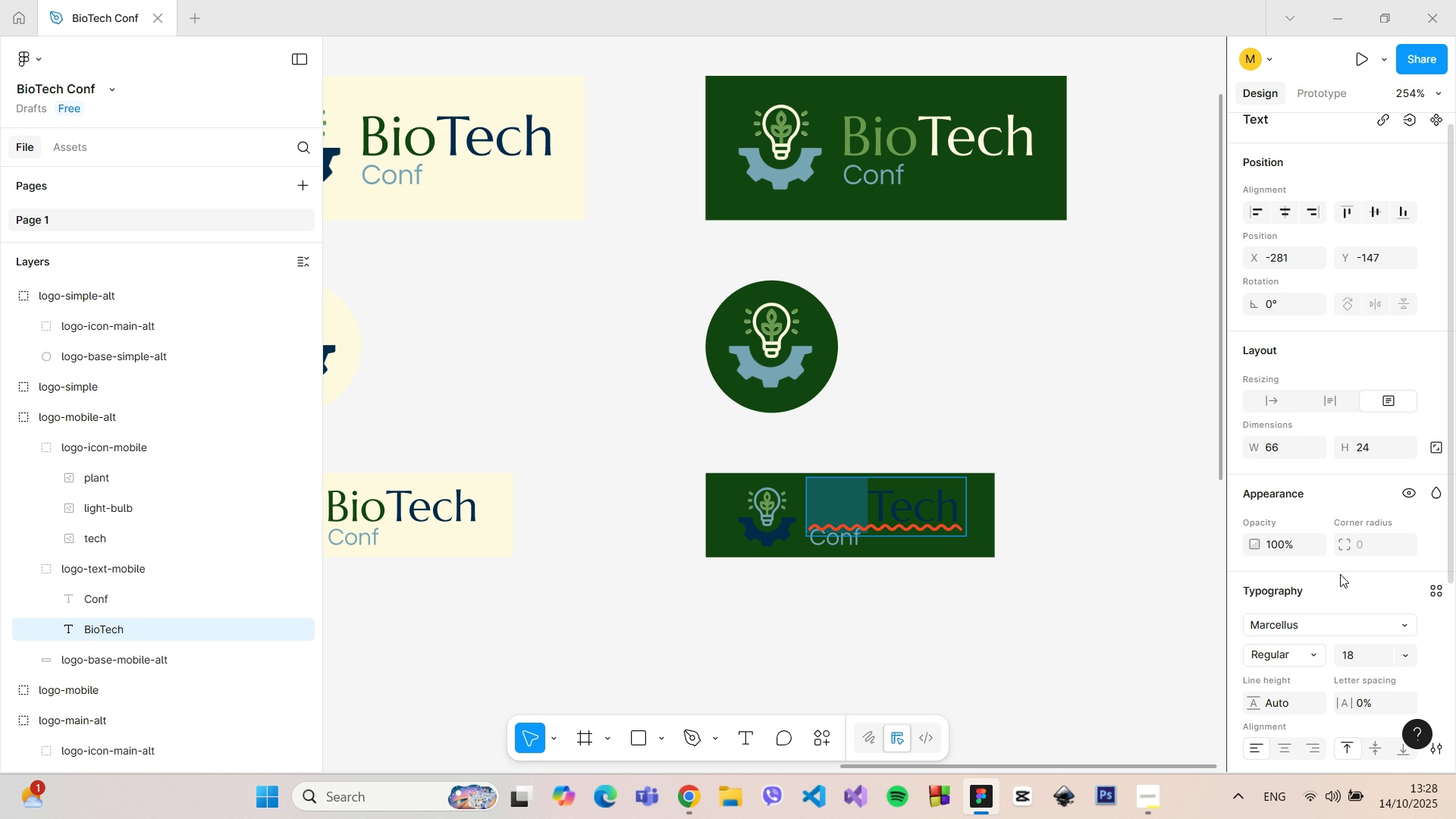 
scroll: coordinate [1340, 574], scroll_direction: down, amount: 5.0
 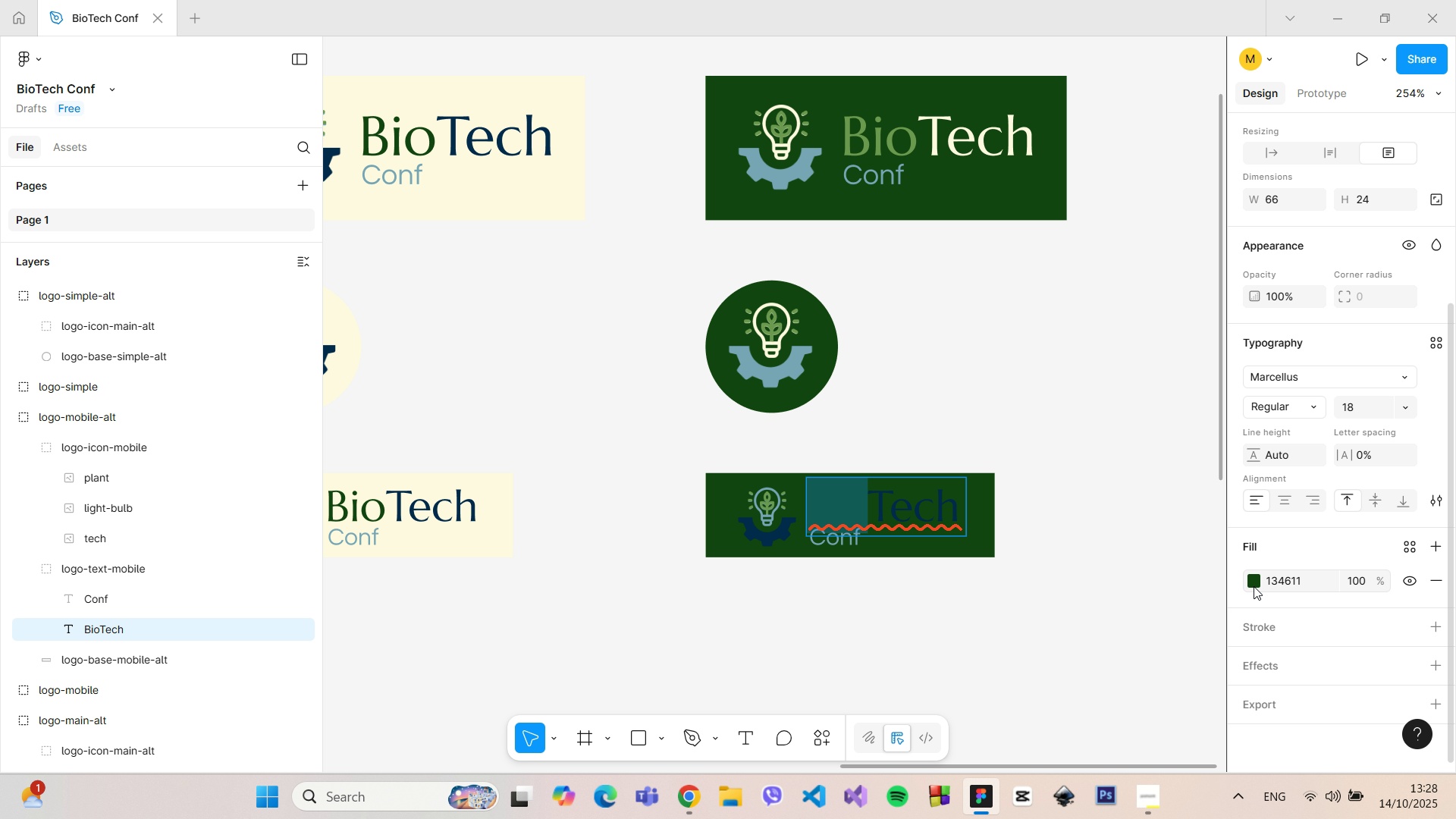 
left_click([1254, 581])
 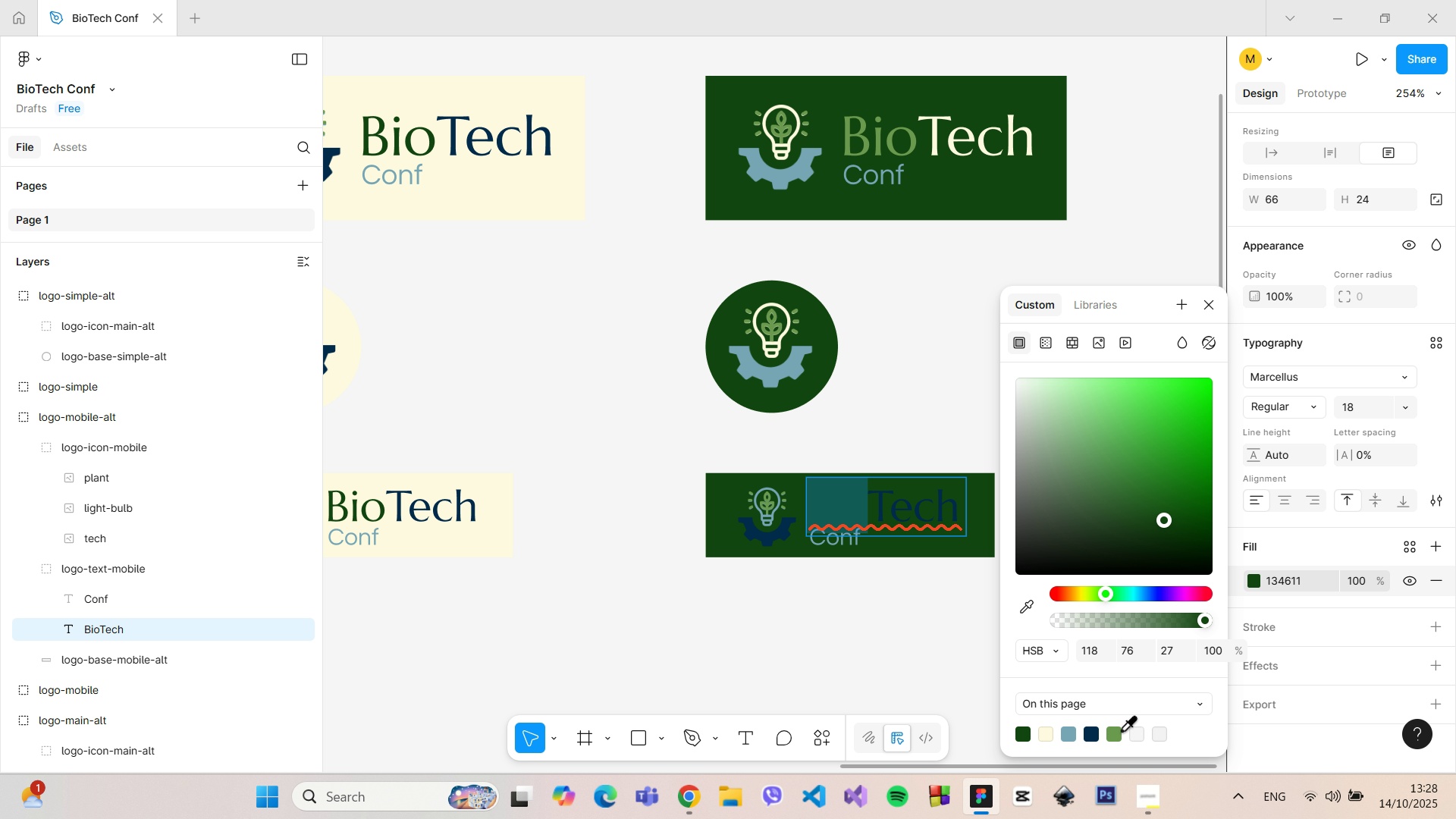 
left_click([1121, 730])
 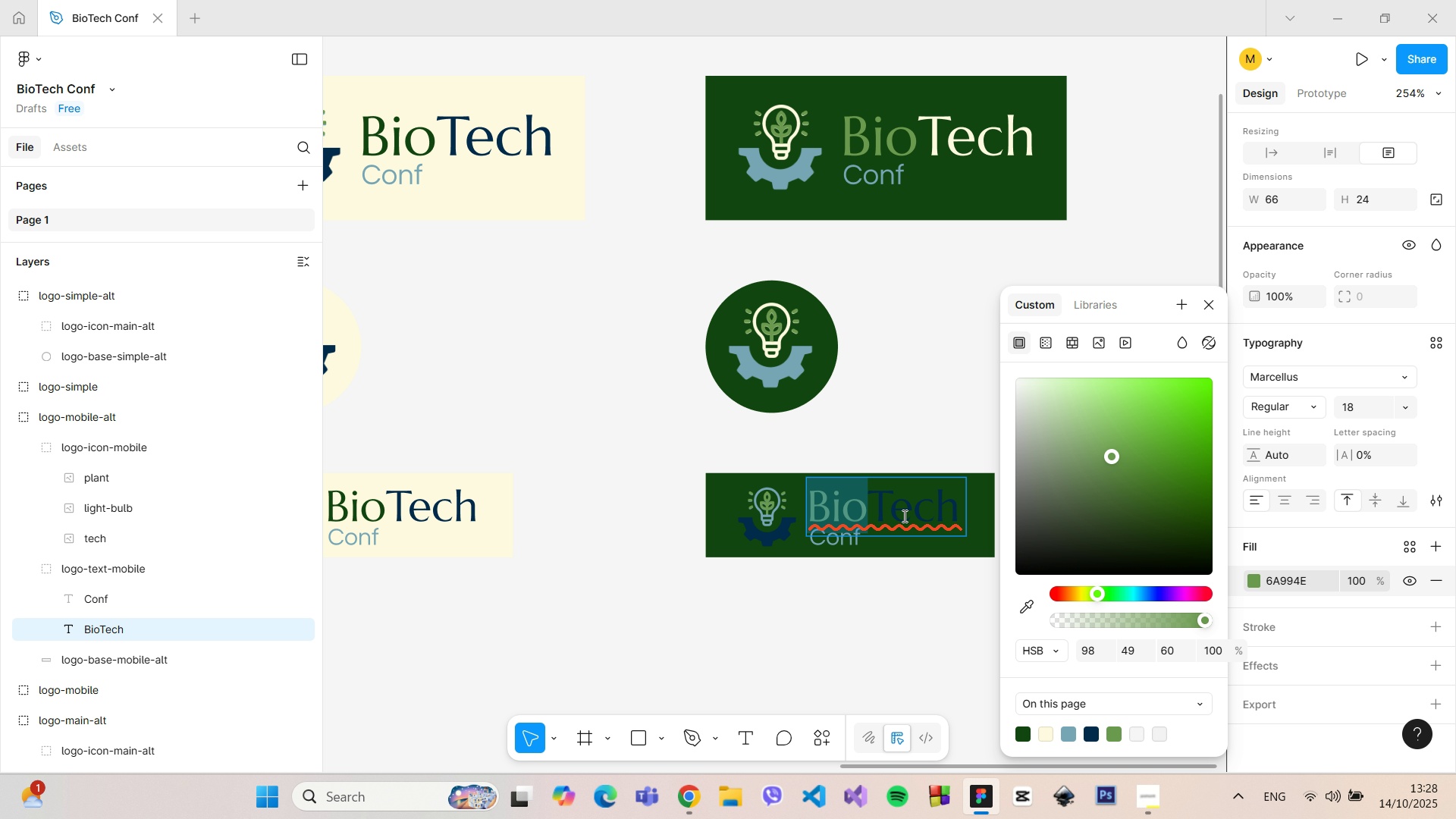 
double_click([903, 516])
 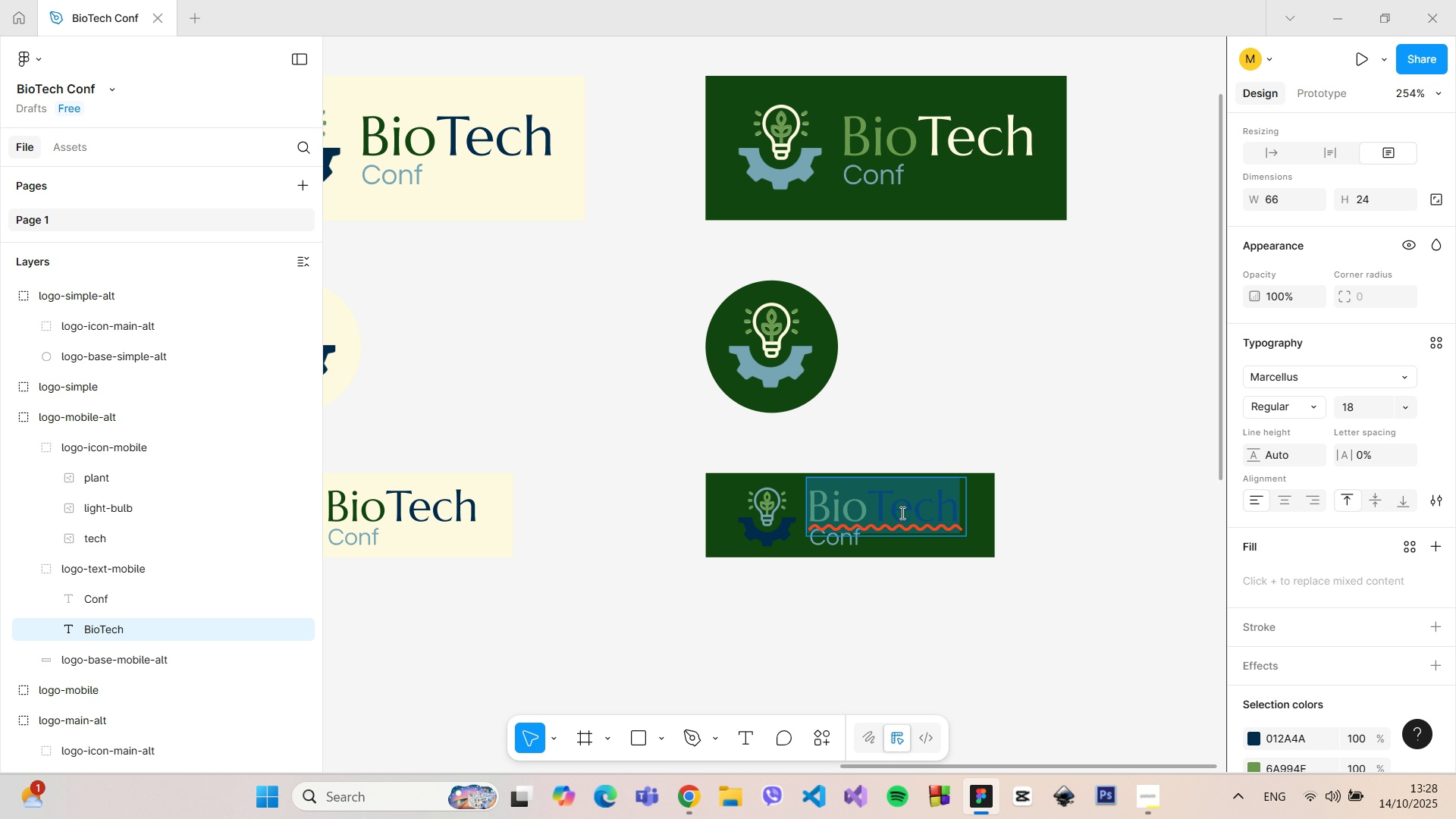 
left_click([901, 513])
 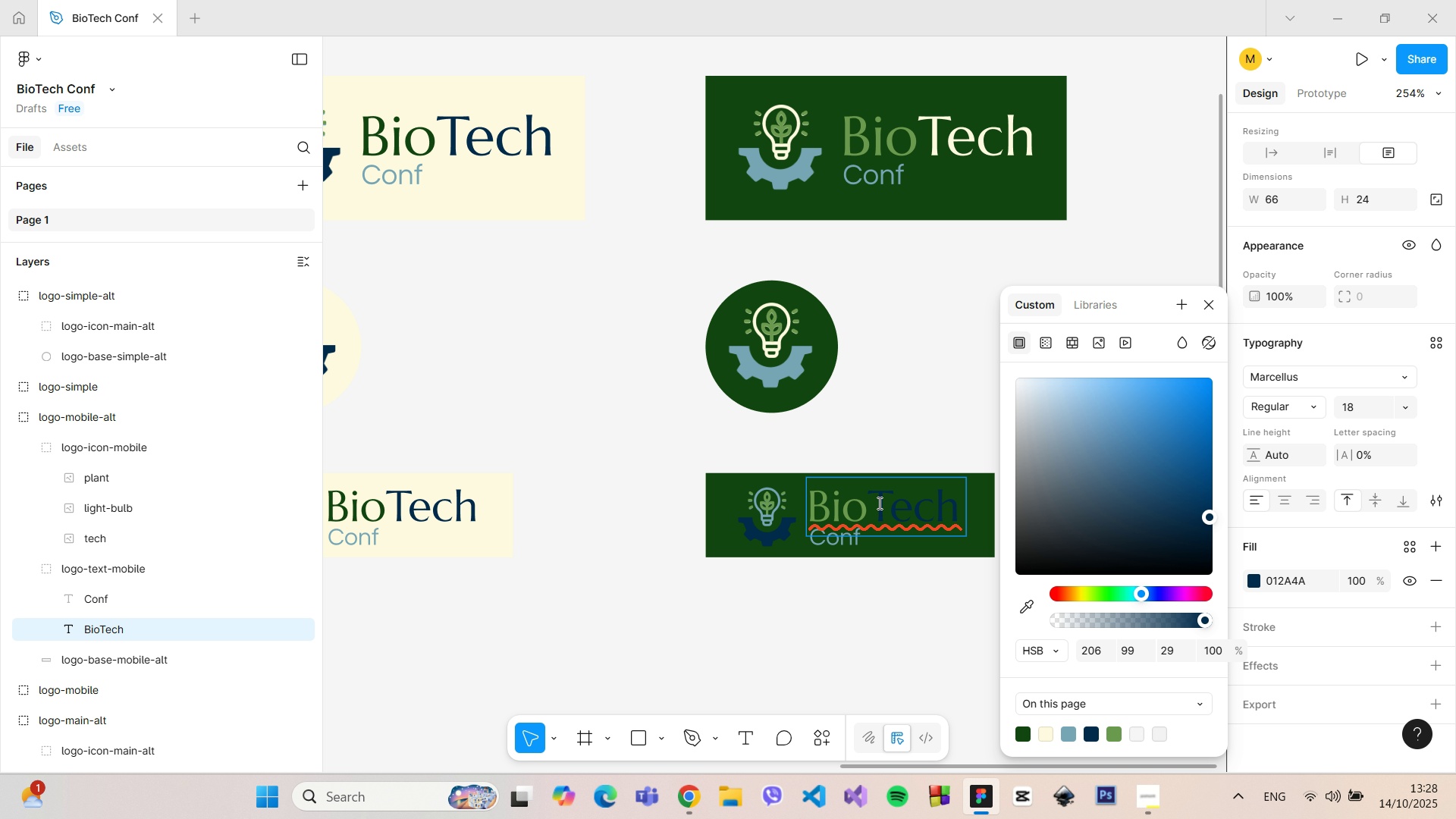 
left_click_drag(start_coordinate=[875, 502], to_coordinate=[958, 506])
 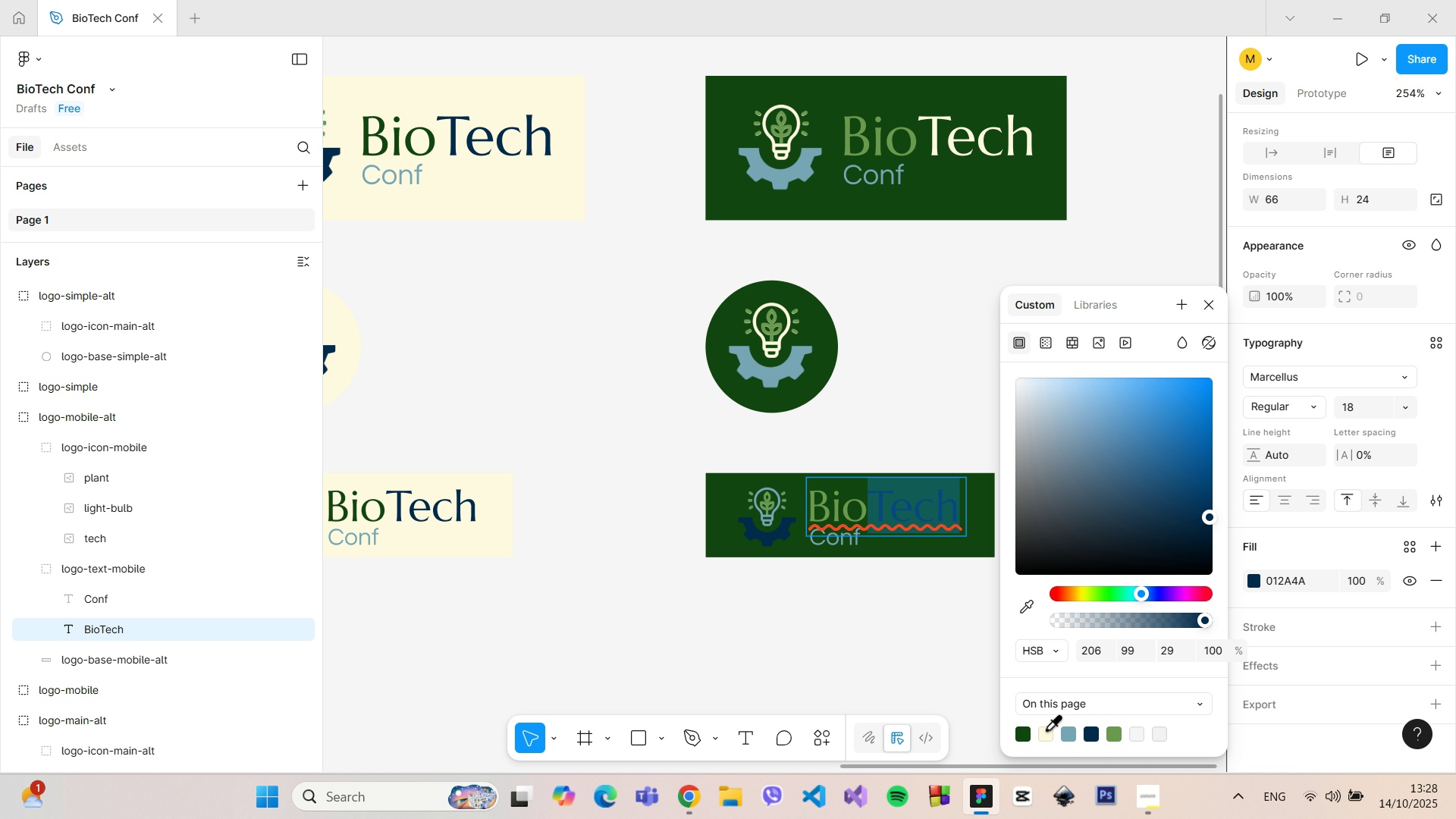 
left_click([1046, 729])
 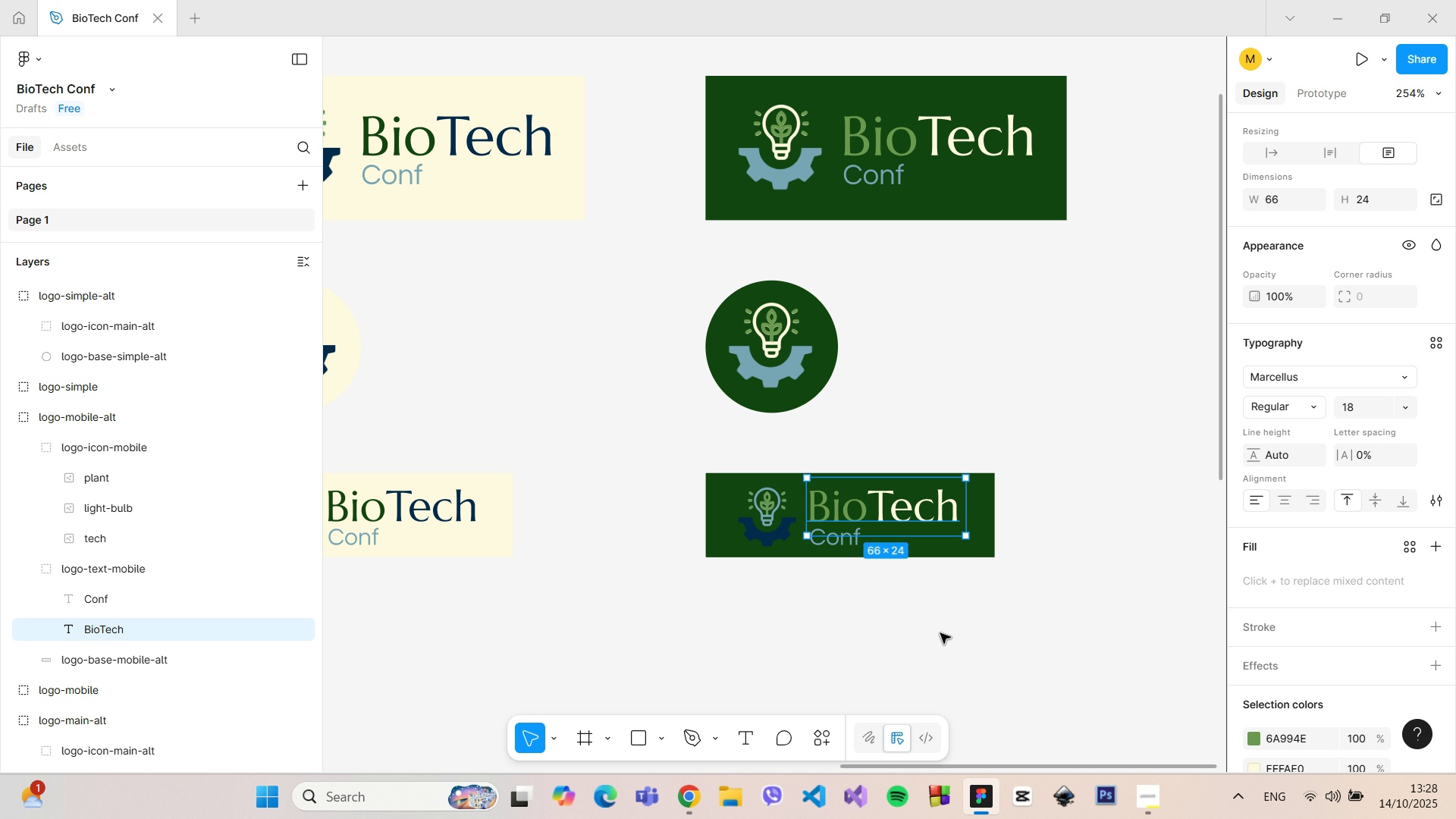 
double_click([940, 633])
 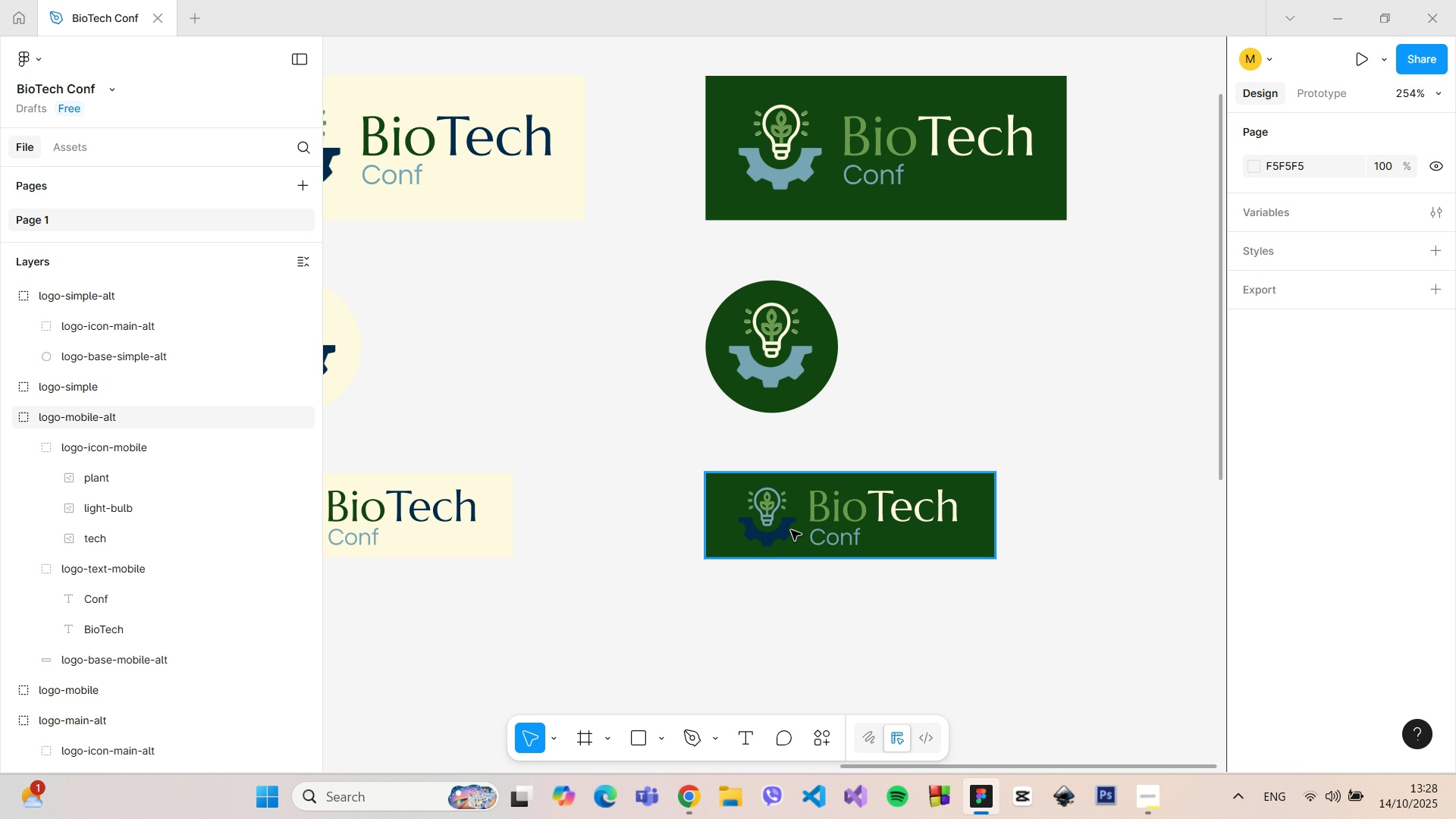 
double_click([778, 355])
 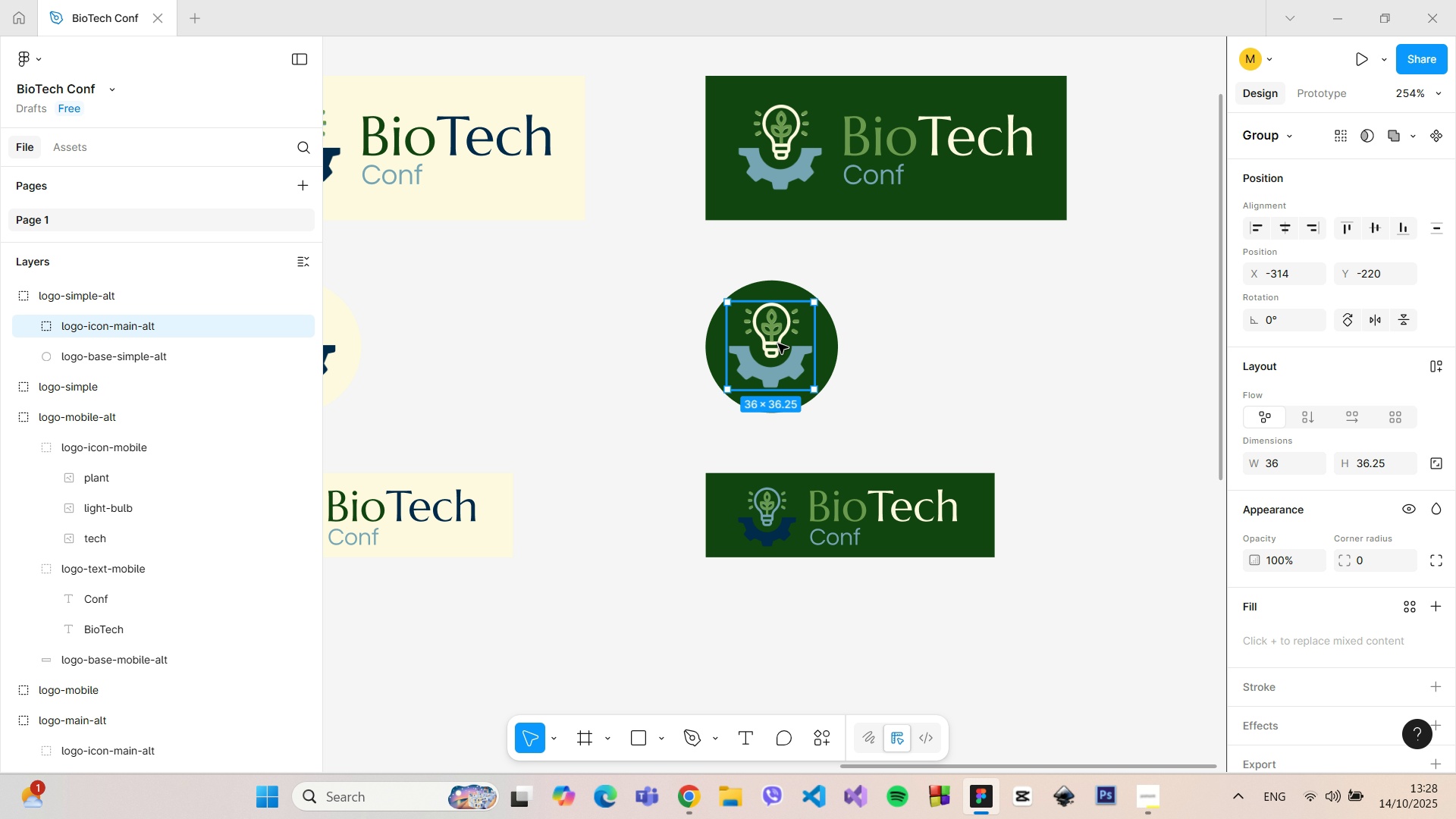 
hold_key(key=AltLeft, duration=1.49)
left_click_drag(start_coordinate=[778, 344], to_coordinate=[657, 487])
 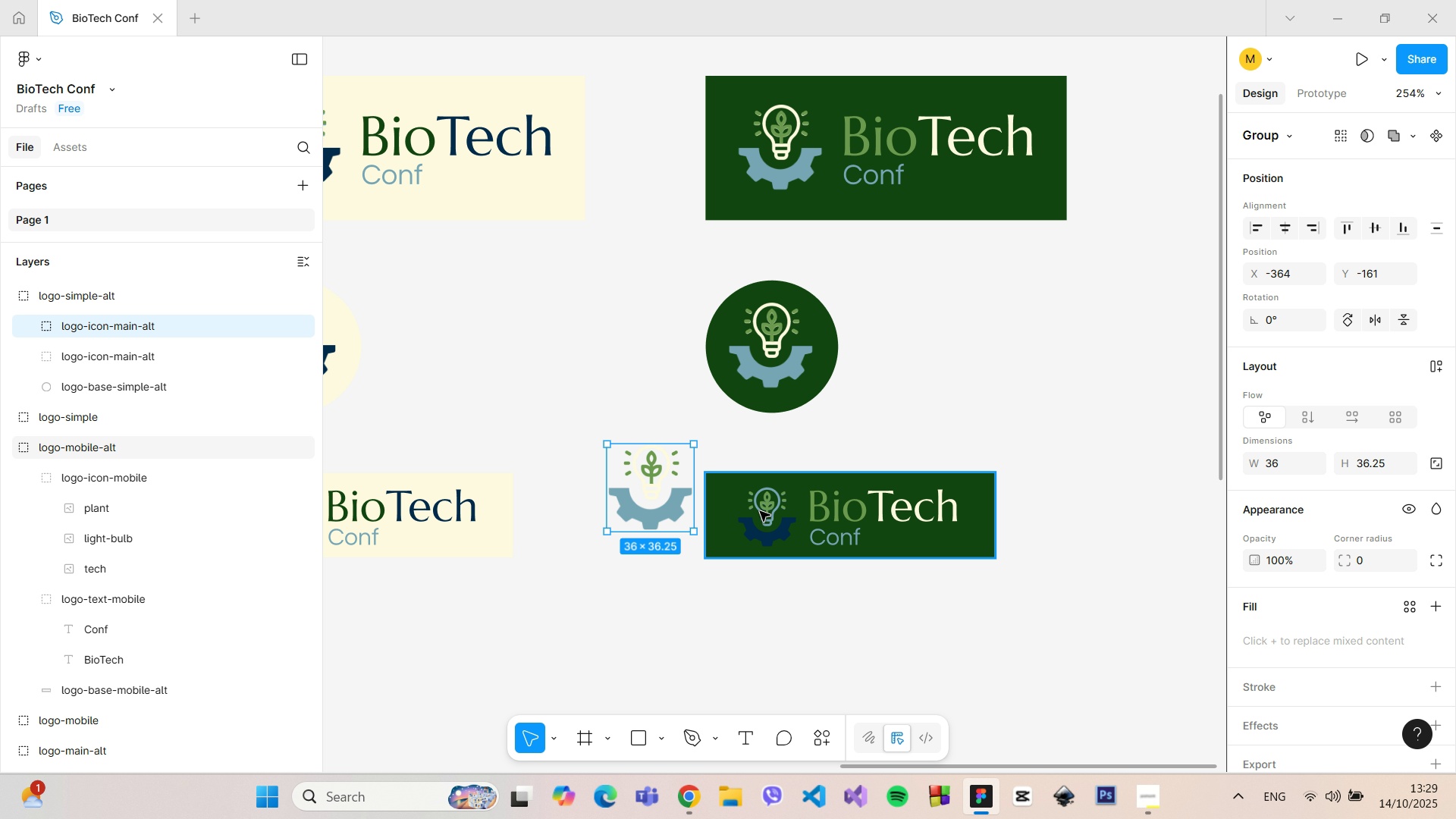 
left_click([760, 511])
 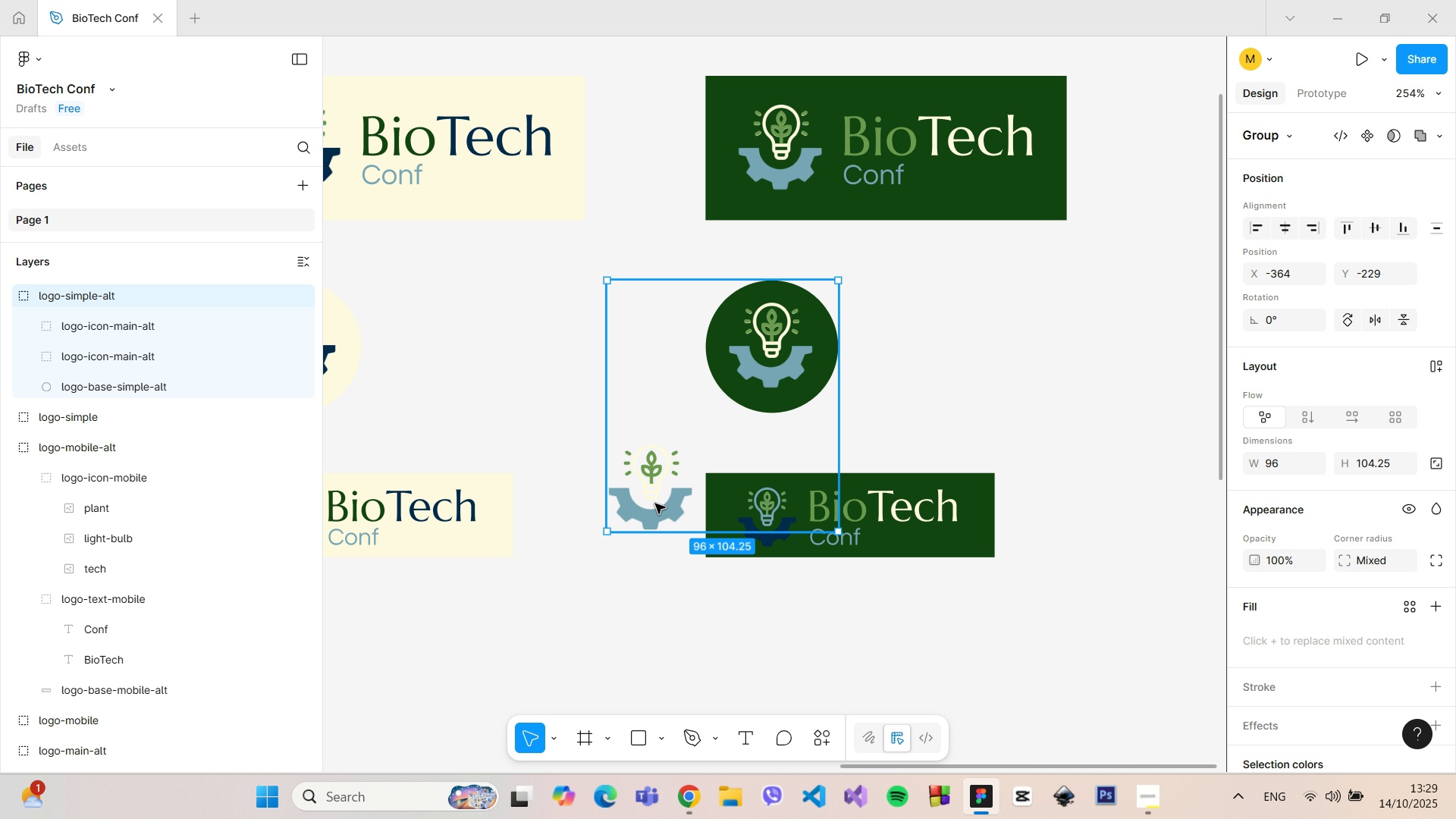 
double_click([655, 504])
 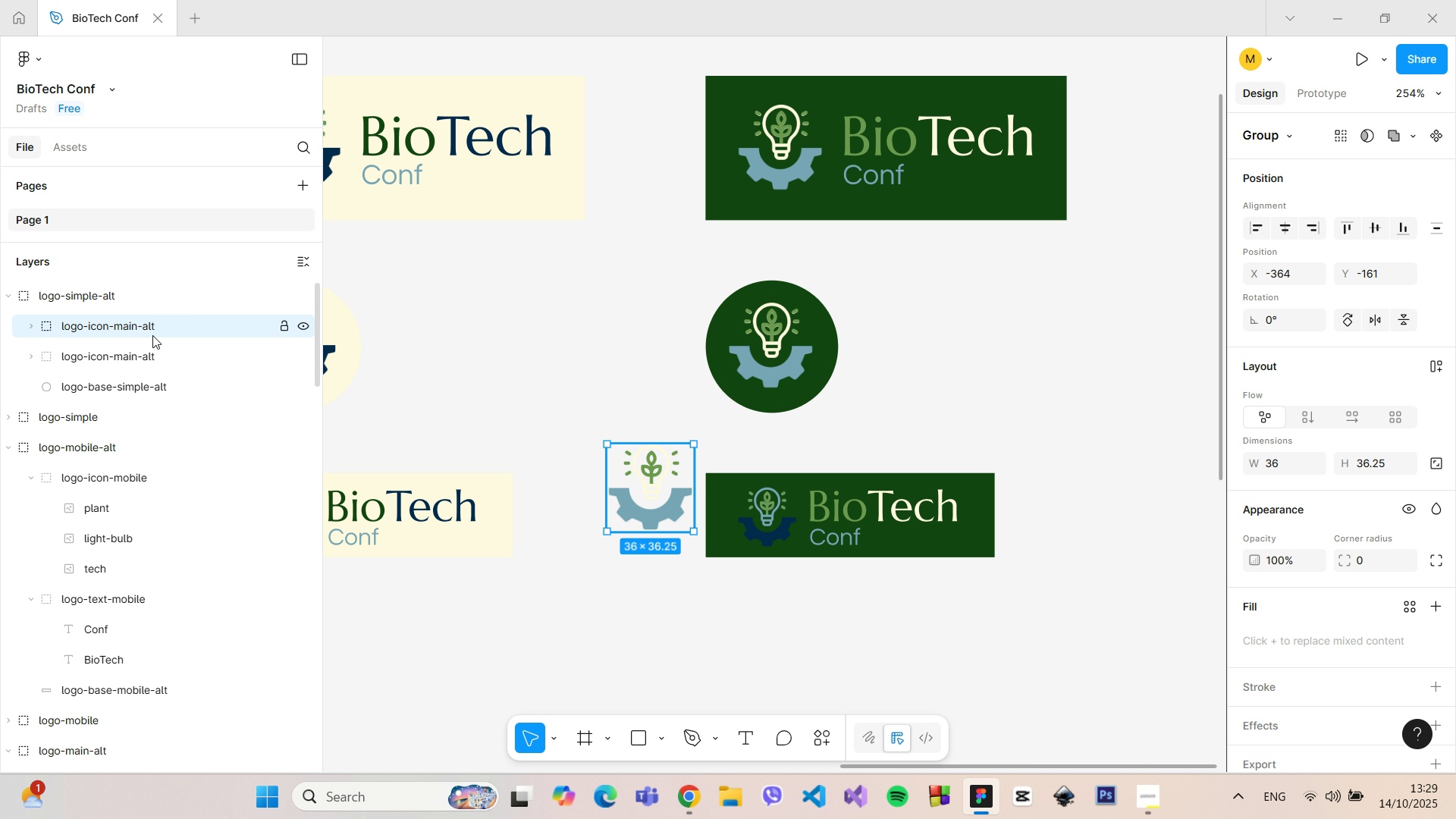 
left_click_drag(start_coordinate=[142, 322], to_coordinate=[139, 464])
 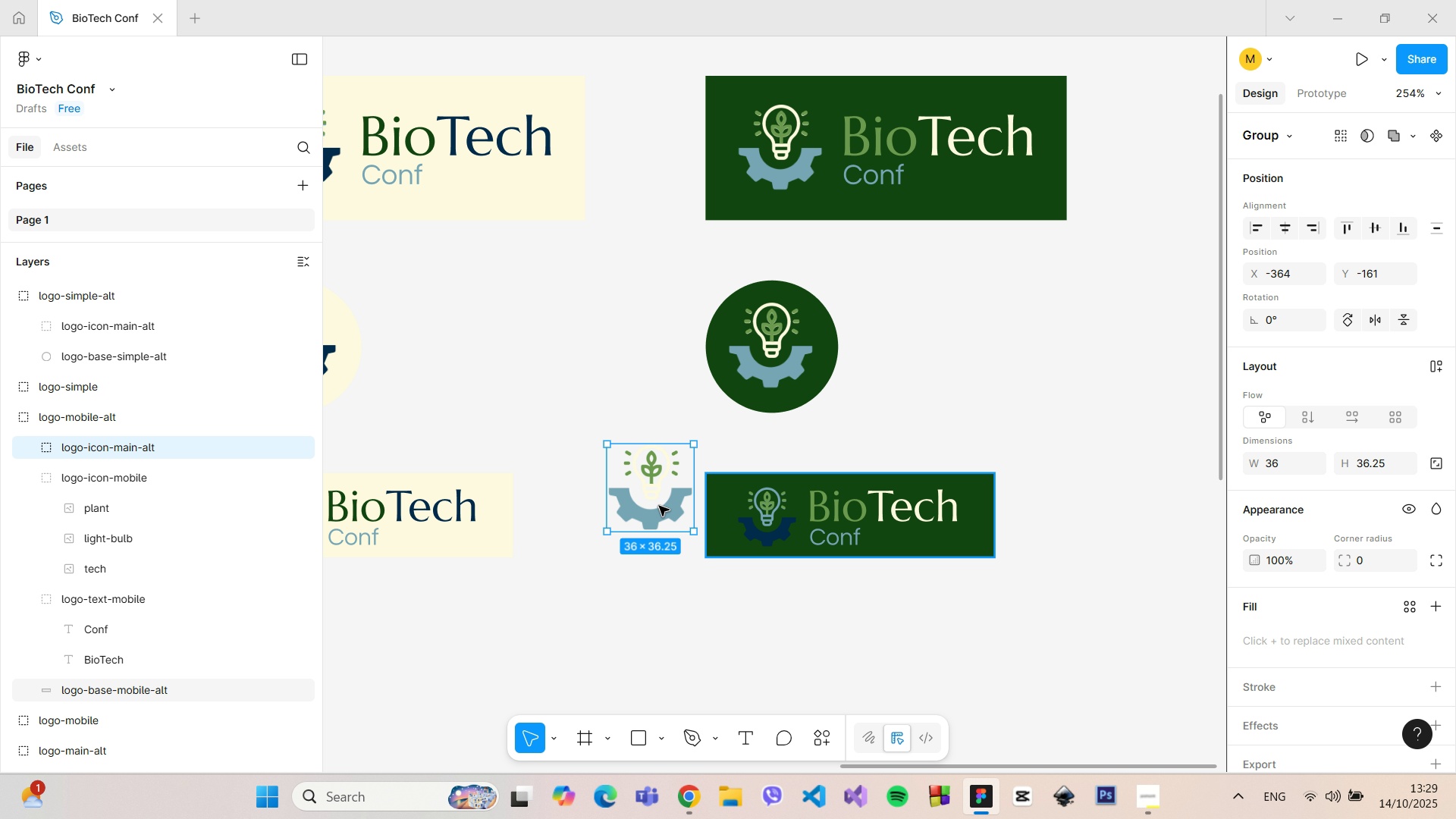 
left_click_drag(start_coordinate=[640, 493], to_coordinate=[744, 526])
 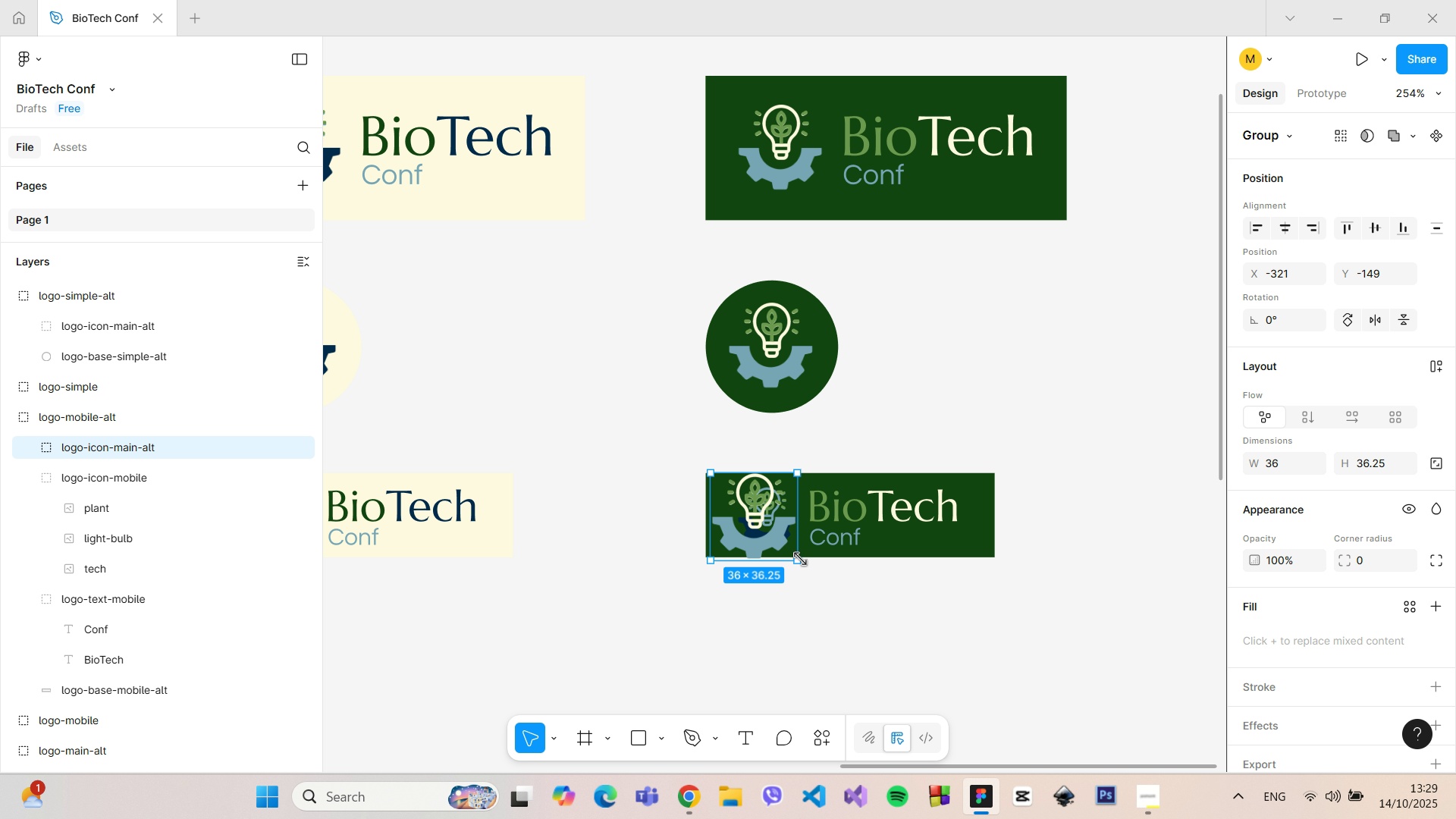 
hold_key(key=ShiftLeft, duration=0.97)
left_click_drag(start_coordinate=[800, 559], to_coordinate=[780, 544])
 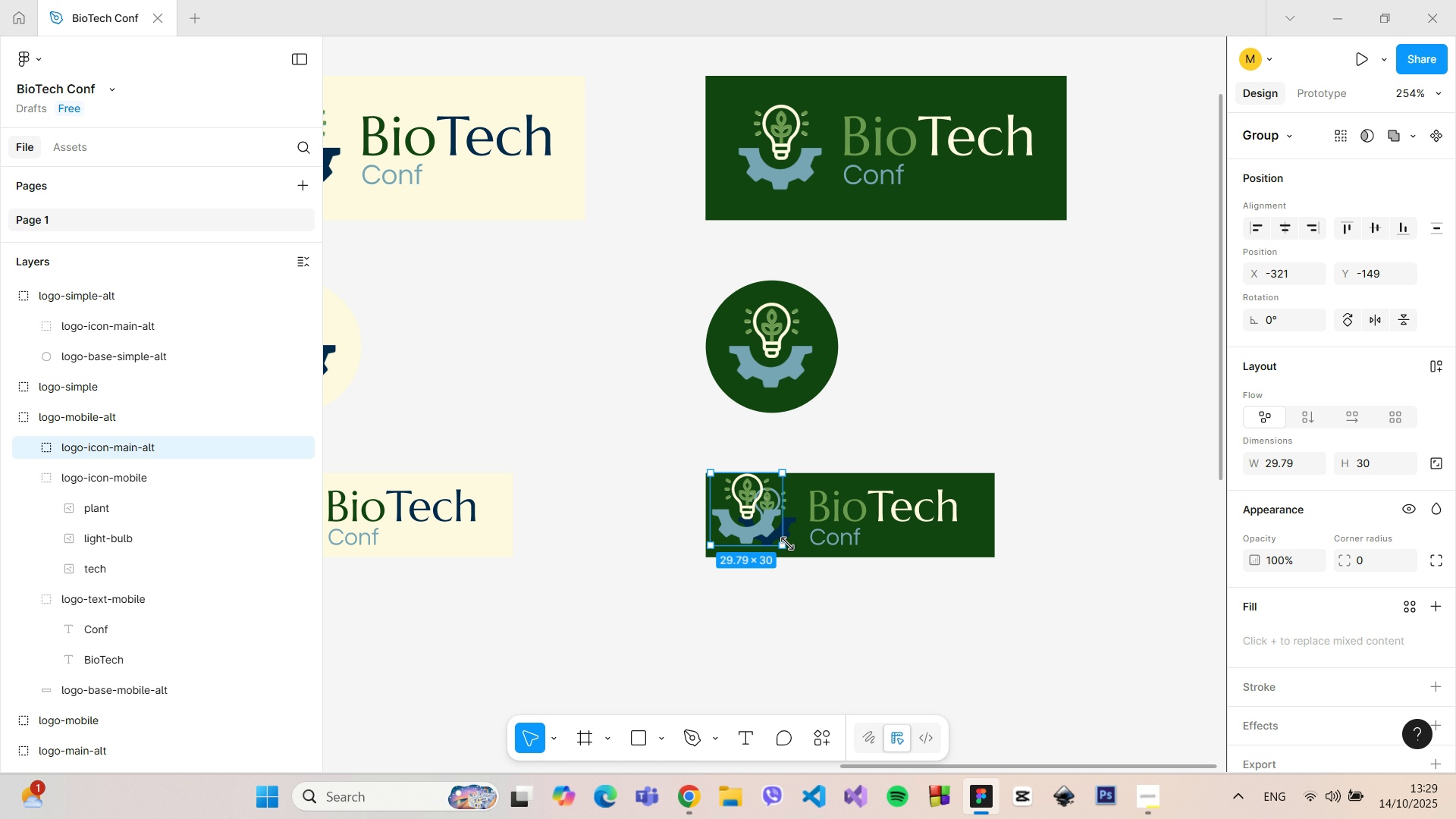 
hold_key(key=ControlLeft, duration=0.57)
scroll: coordinate [787, 544], scroll_direction: up, amount: 10.0
 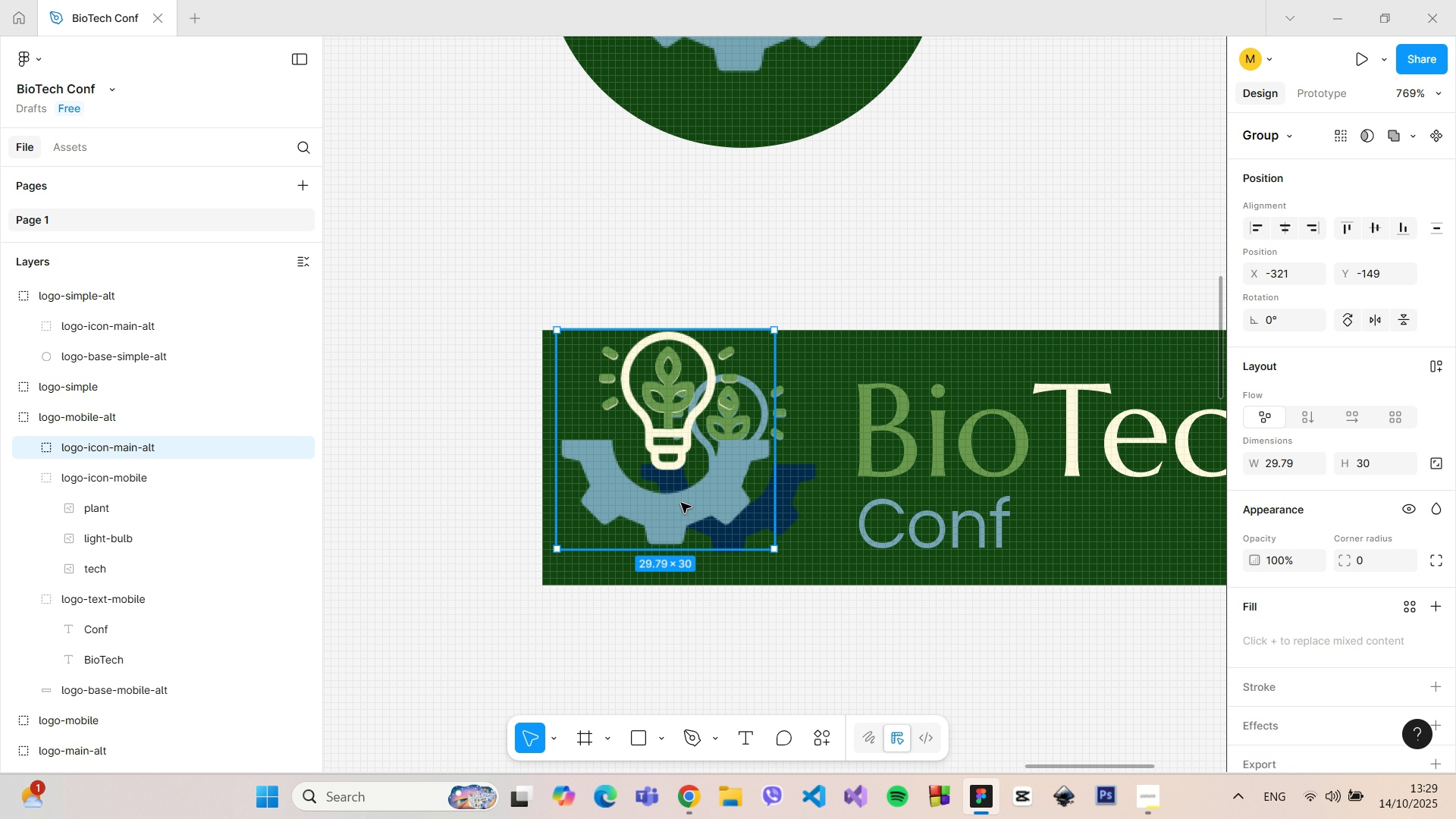 
left_click_drag(start_coordinate=[681, 504], to_coordinate=[732, 529])
 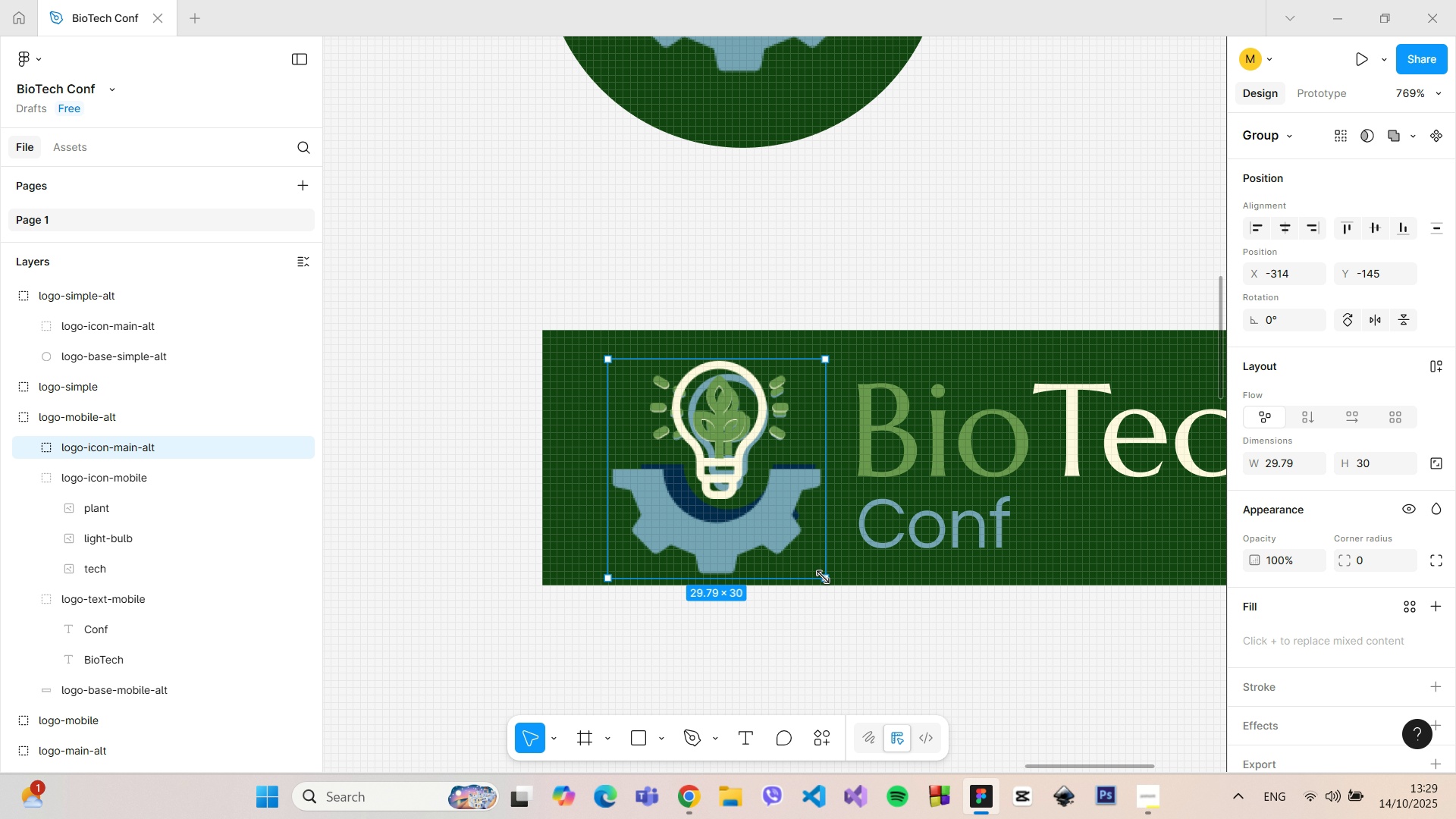 
hold_key(key=ShiftLeft, duration=1.05)
left_click_drag(start_coordinate=[823, 577], to_coordinate=[796, 560])
 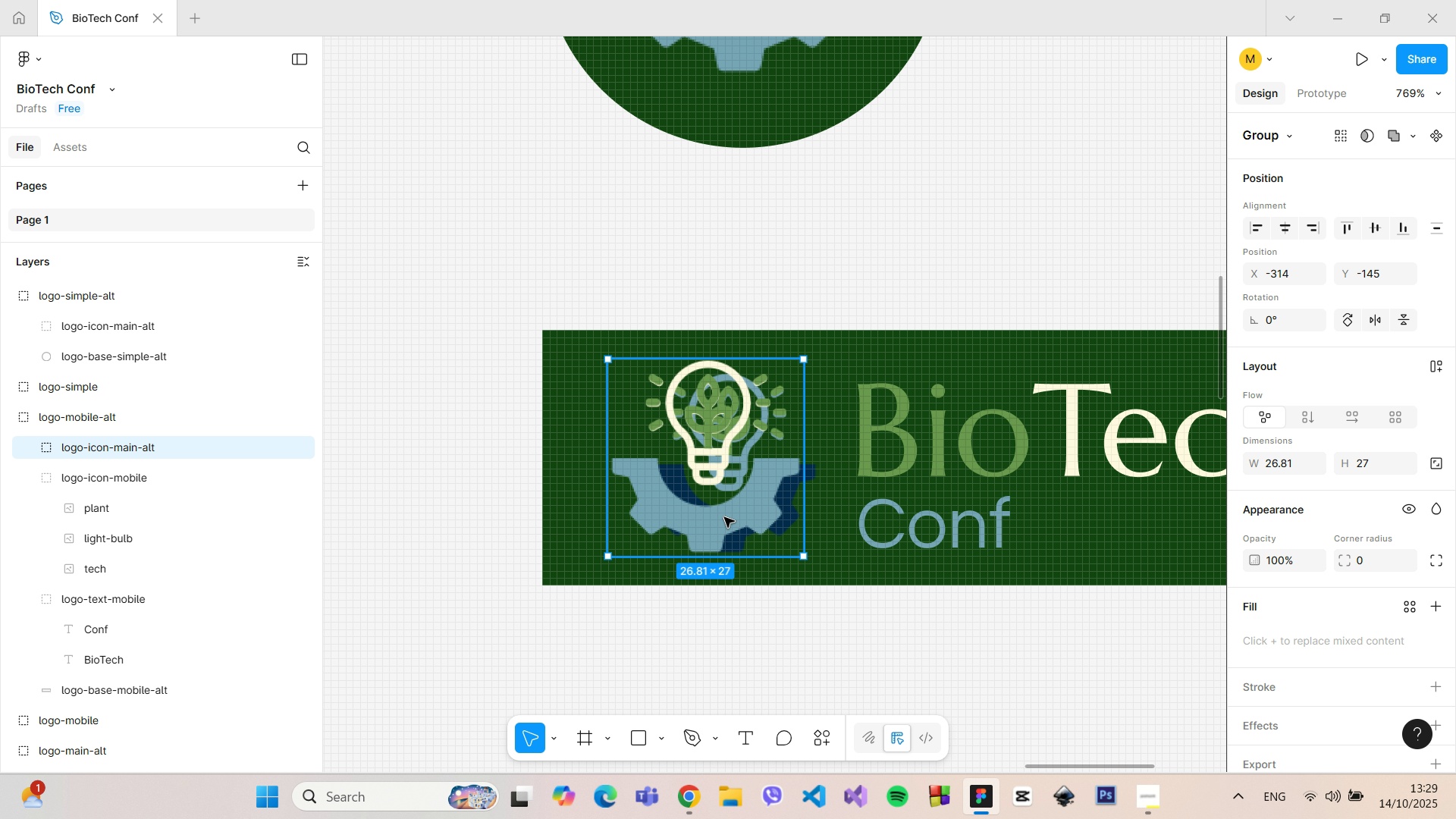 
left_click_drag(start_coordinate=[724, 517], to_coordinate=[745, 527])
 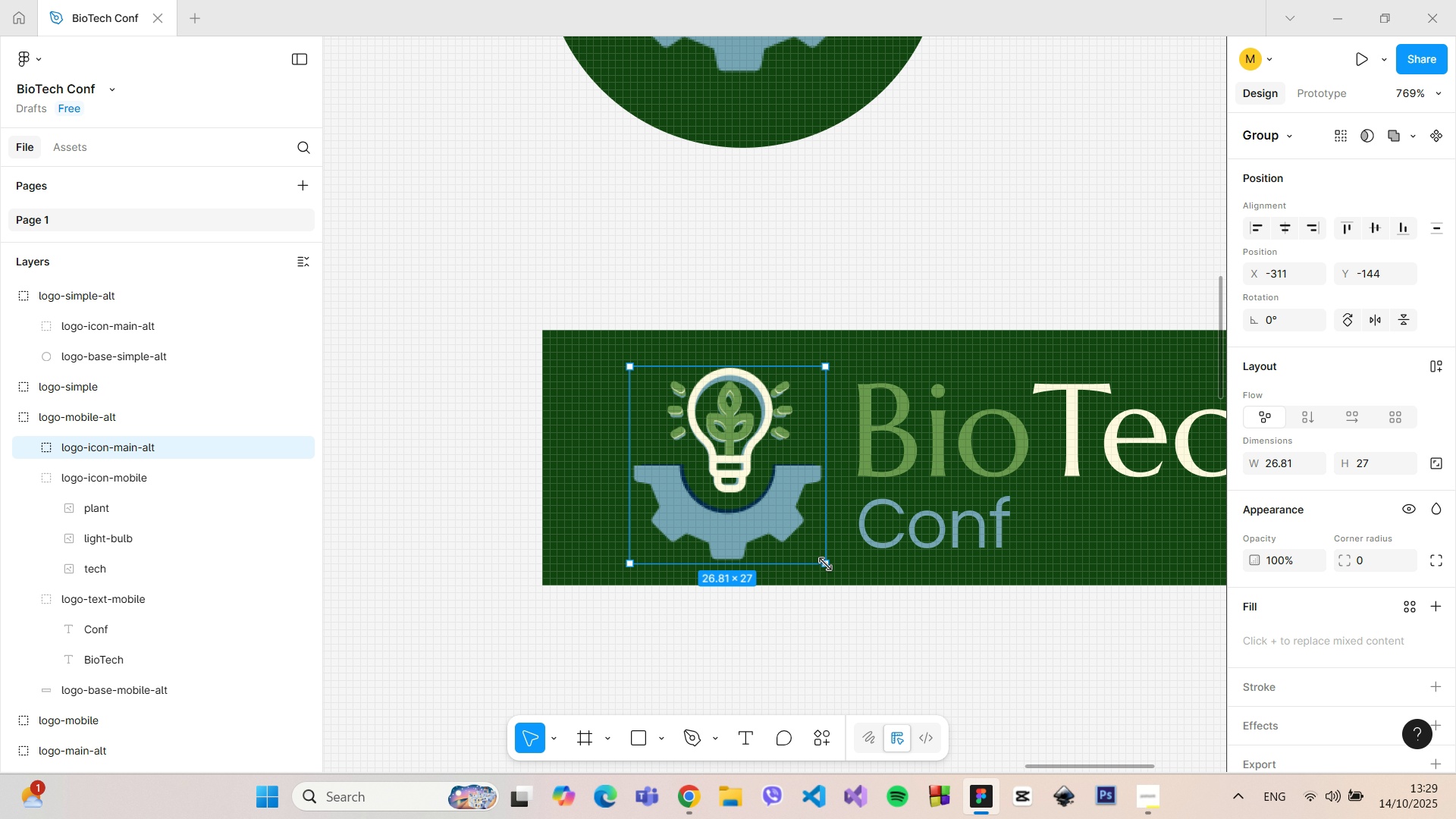 
hold_key(key=ShiftLeft, duration=1.51)
left_click_drag(start_coordinate=[825, 564], to_coordinate=[815, 560])
 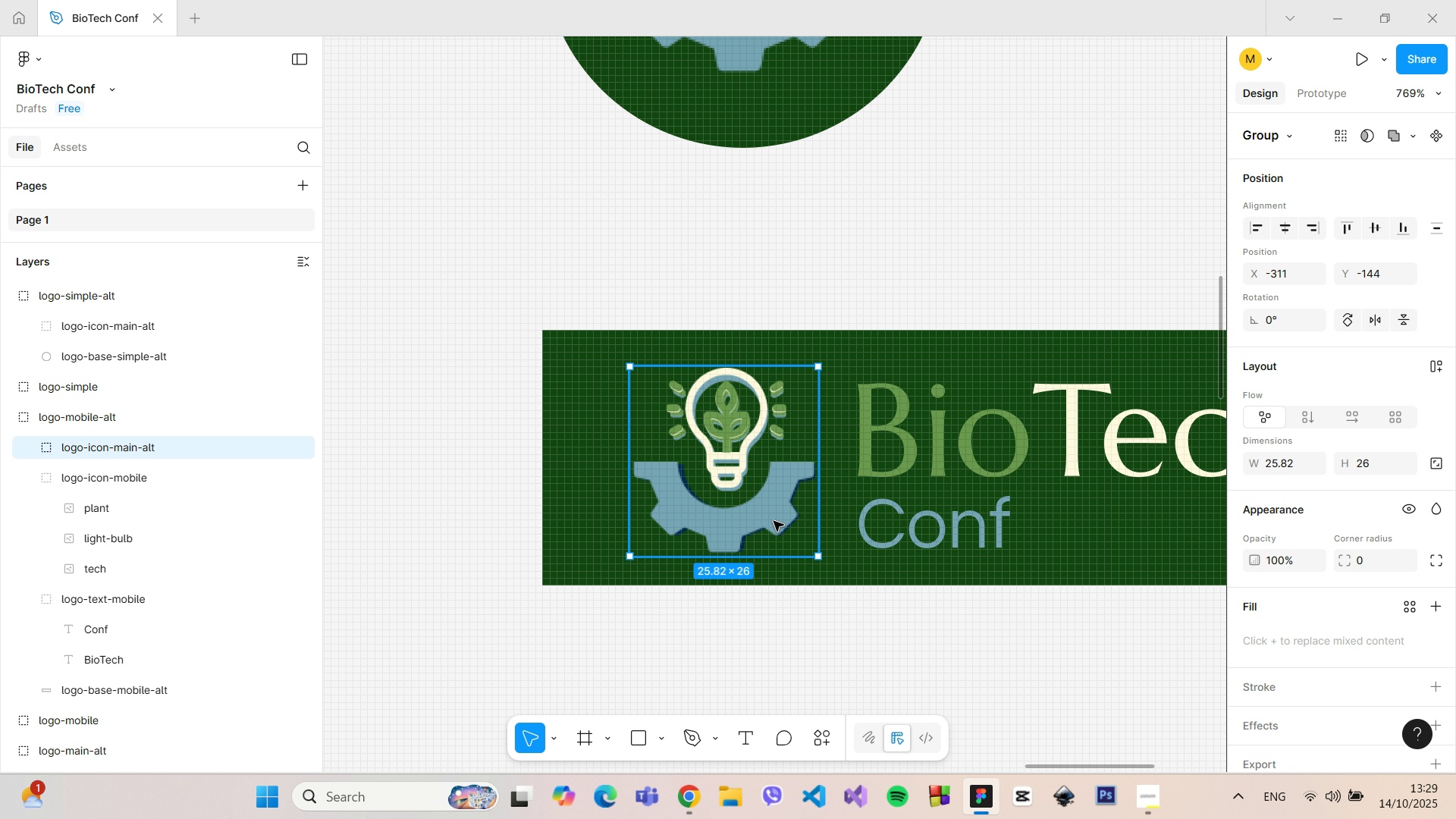 
hold_key(key=ShiftLeft, duration=0.43)
 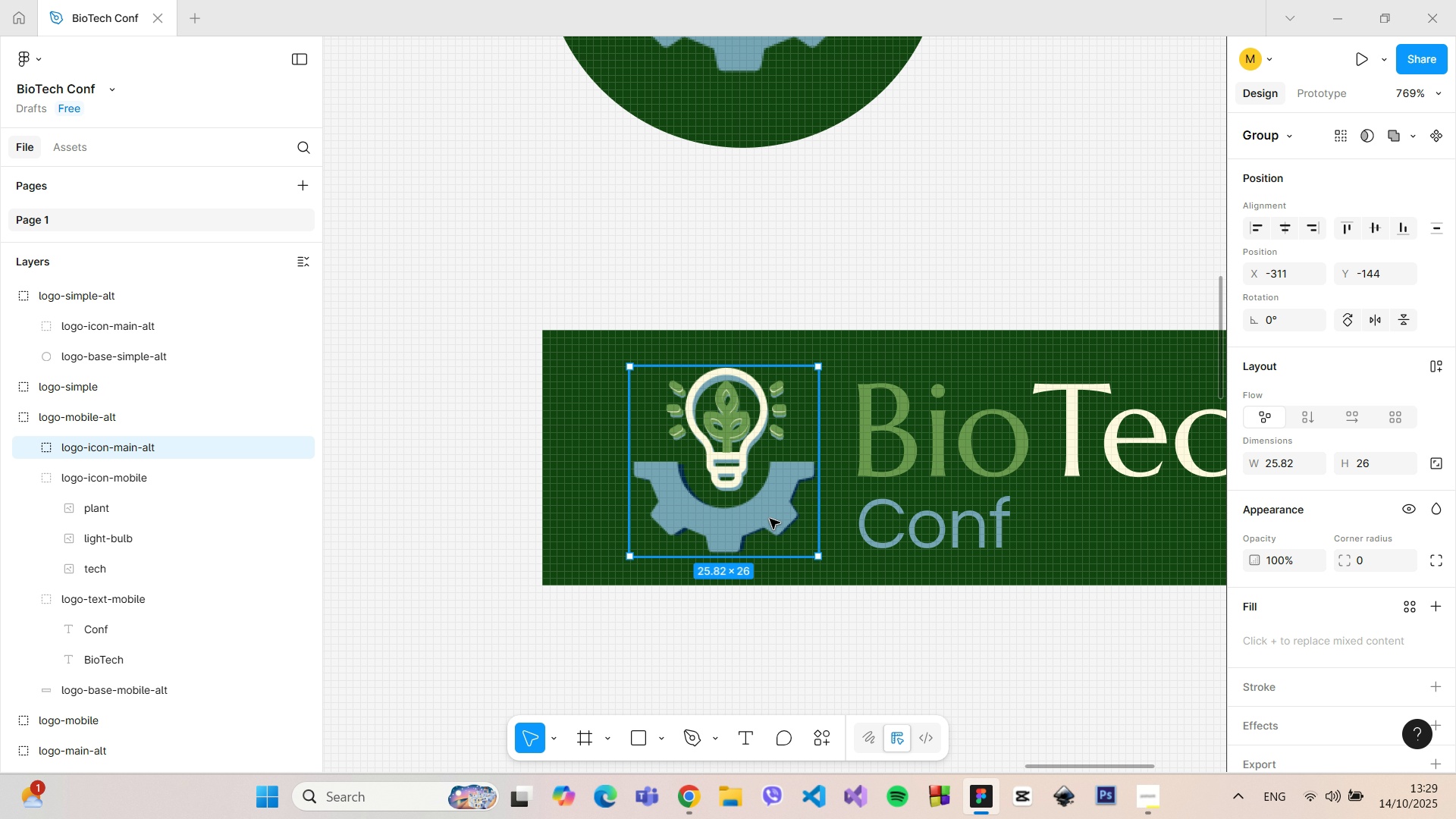 
left_click_drag(start_coordinate=[770, 518], to_coordinate=[774, 520])
 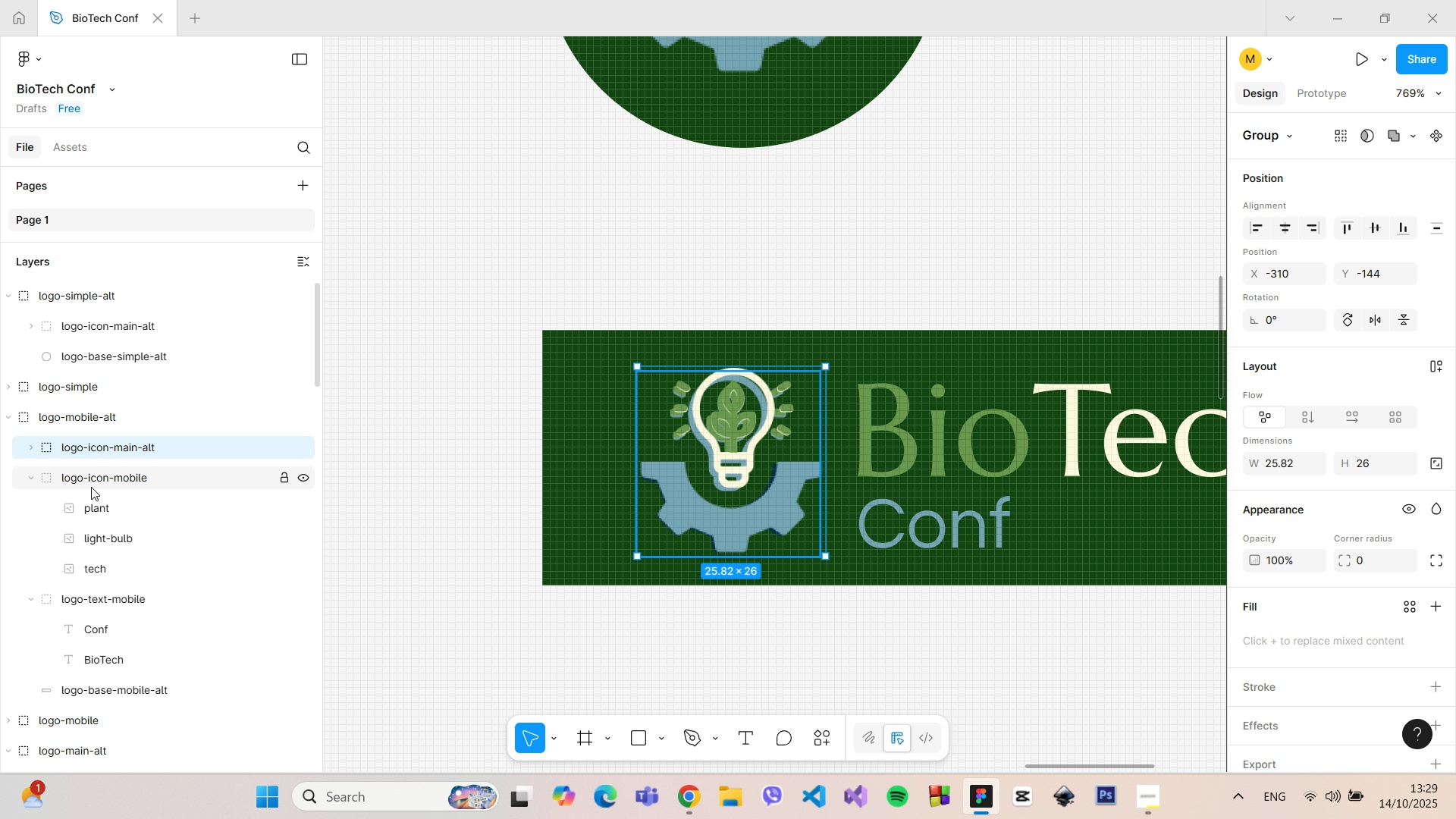 
left_click([91, 482])
 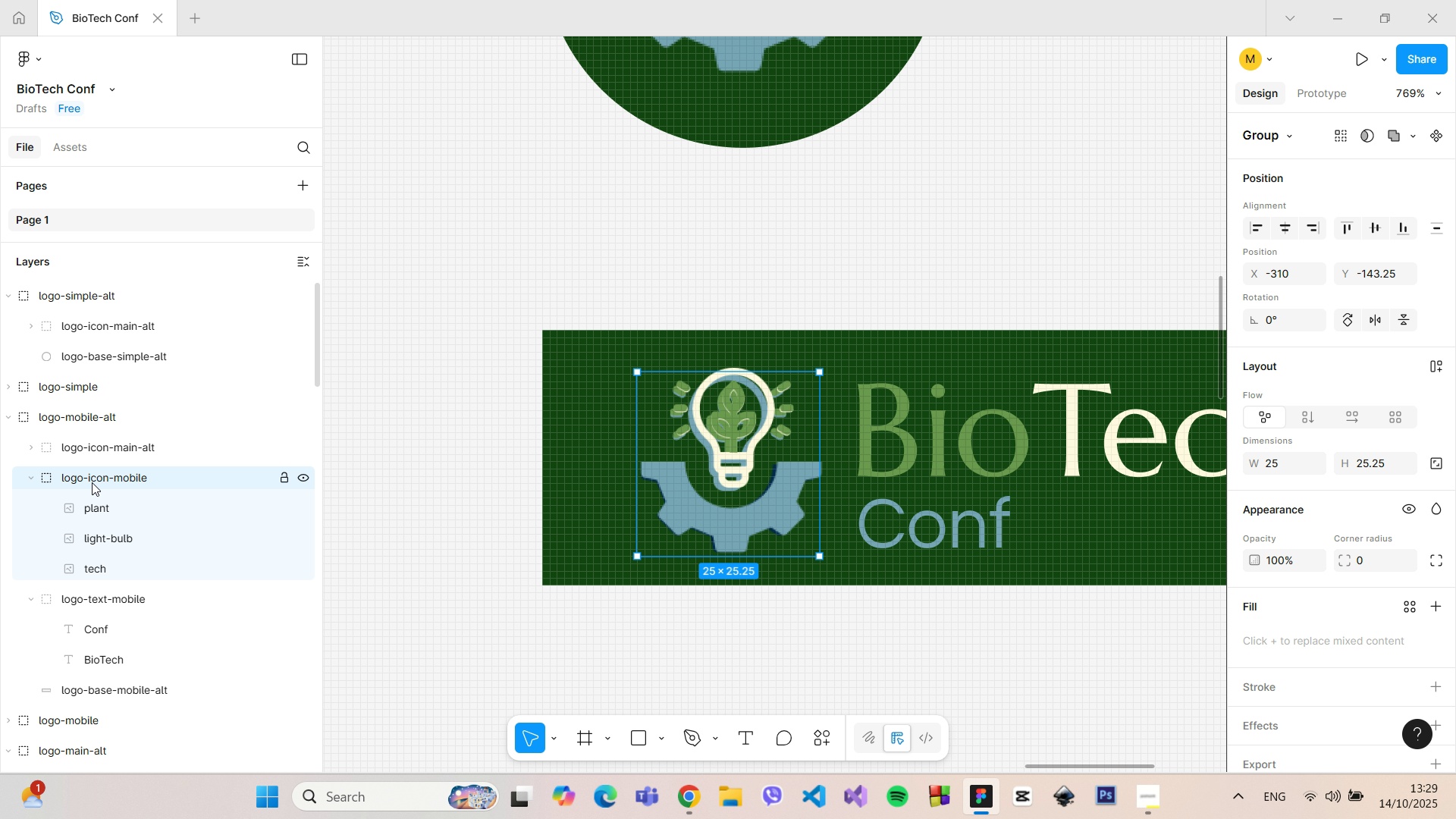 
key(Backspace)
 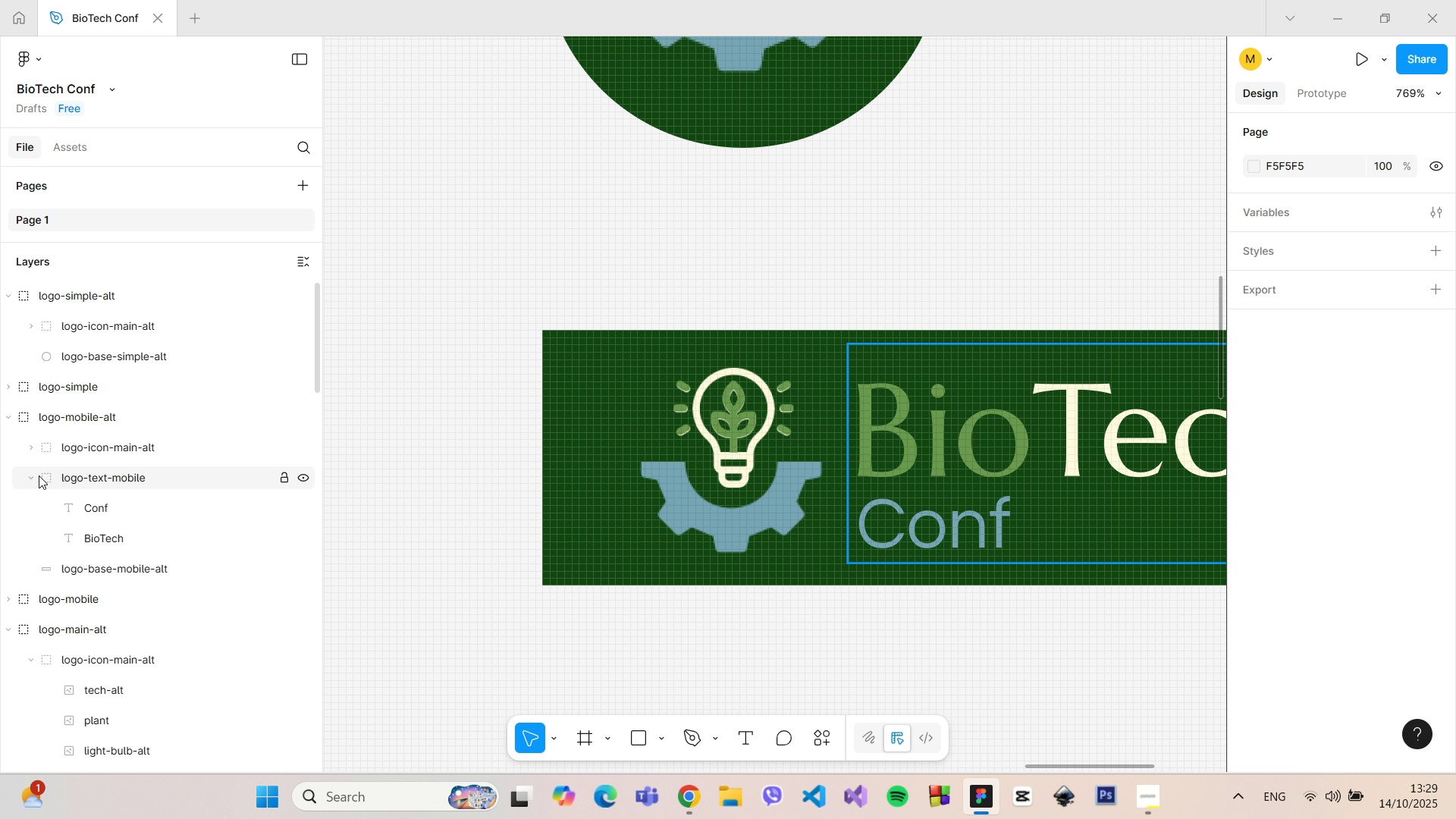 
left_click([31, 475])
 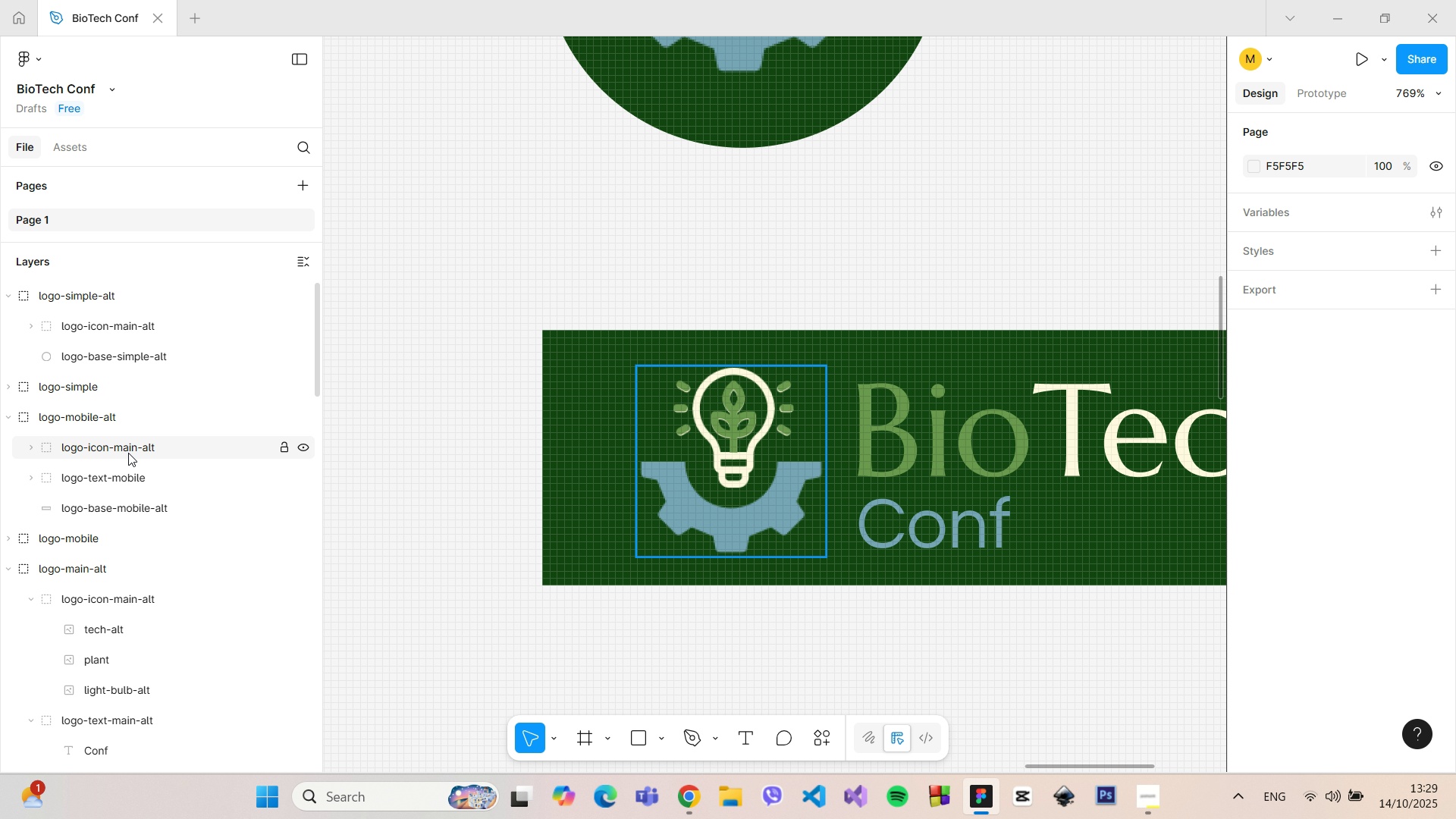 
left_click([128, 453])
 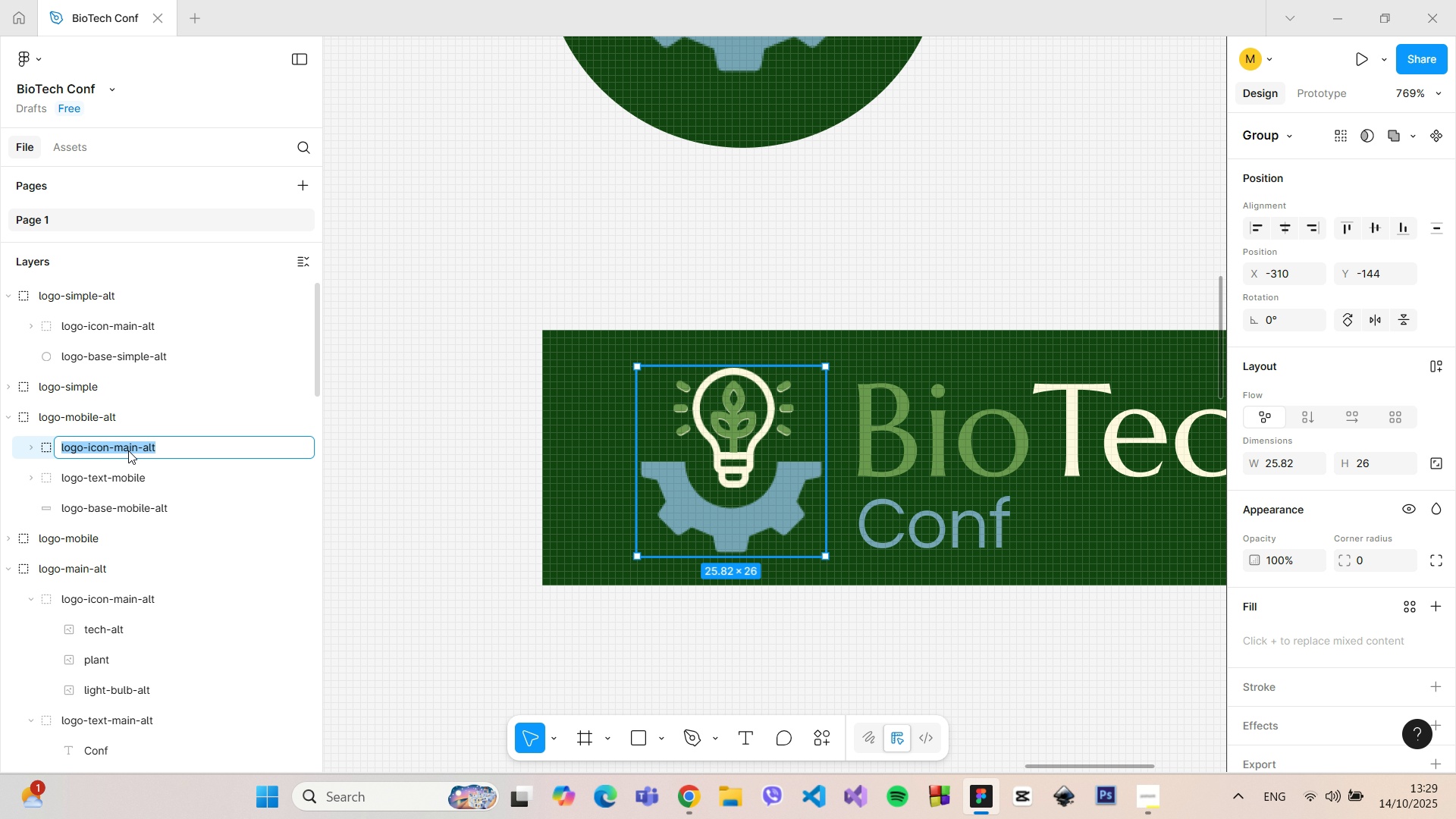 
double_click([128, 450])
 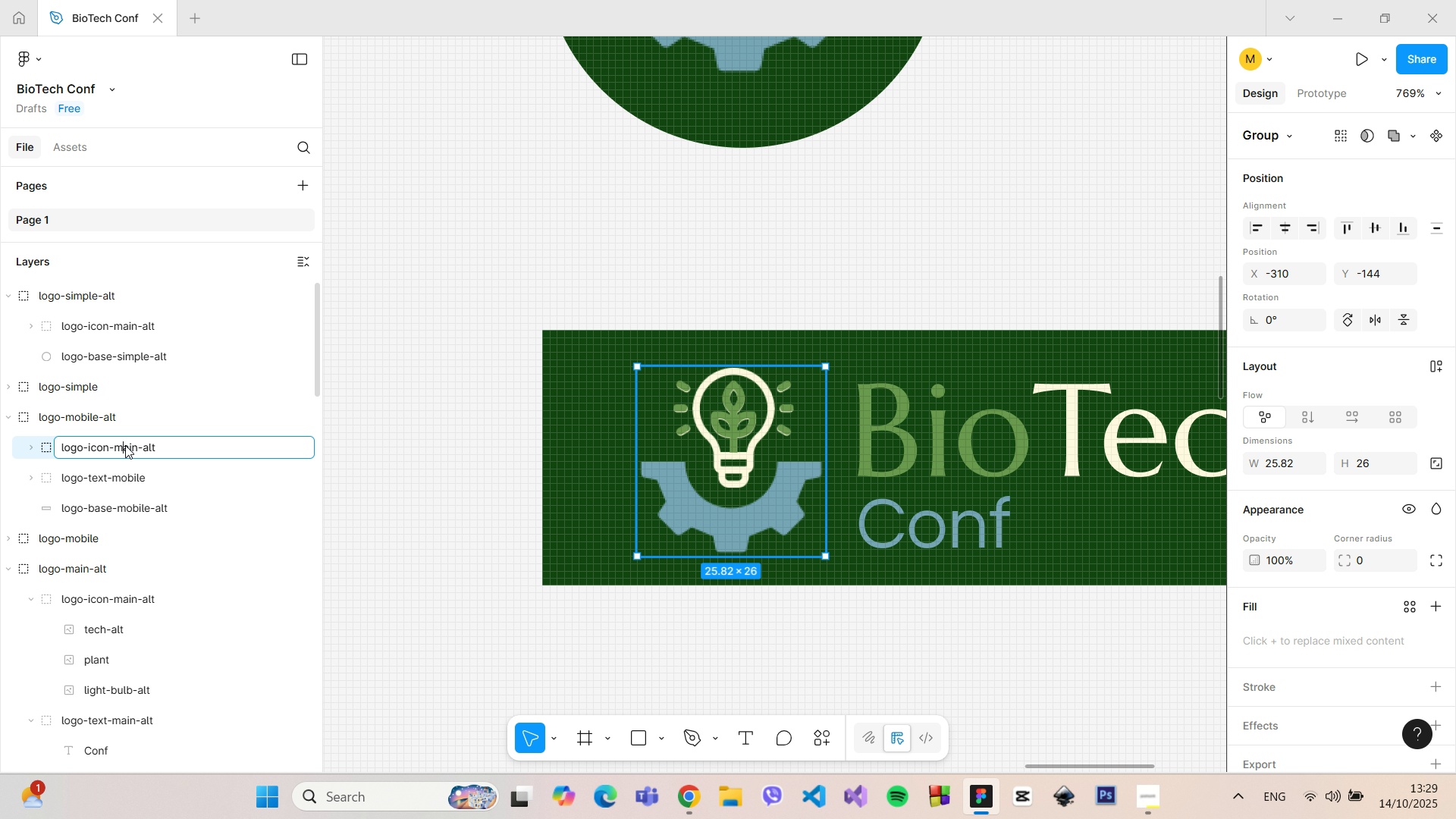 
triple_click([125, 445])
 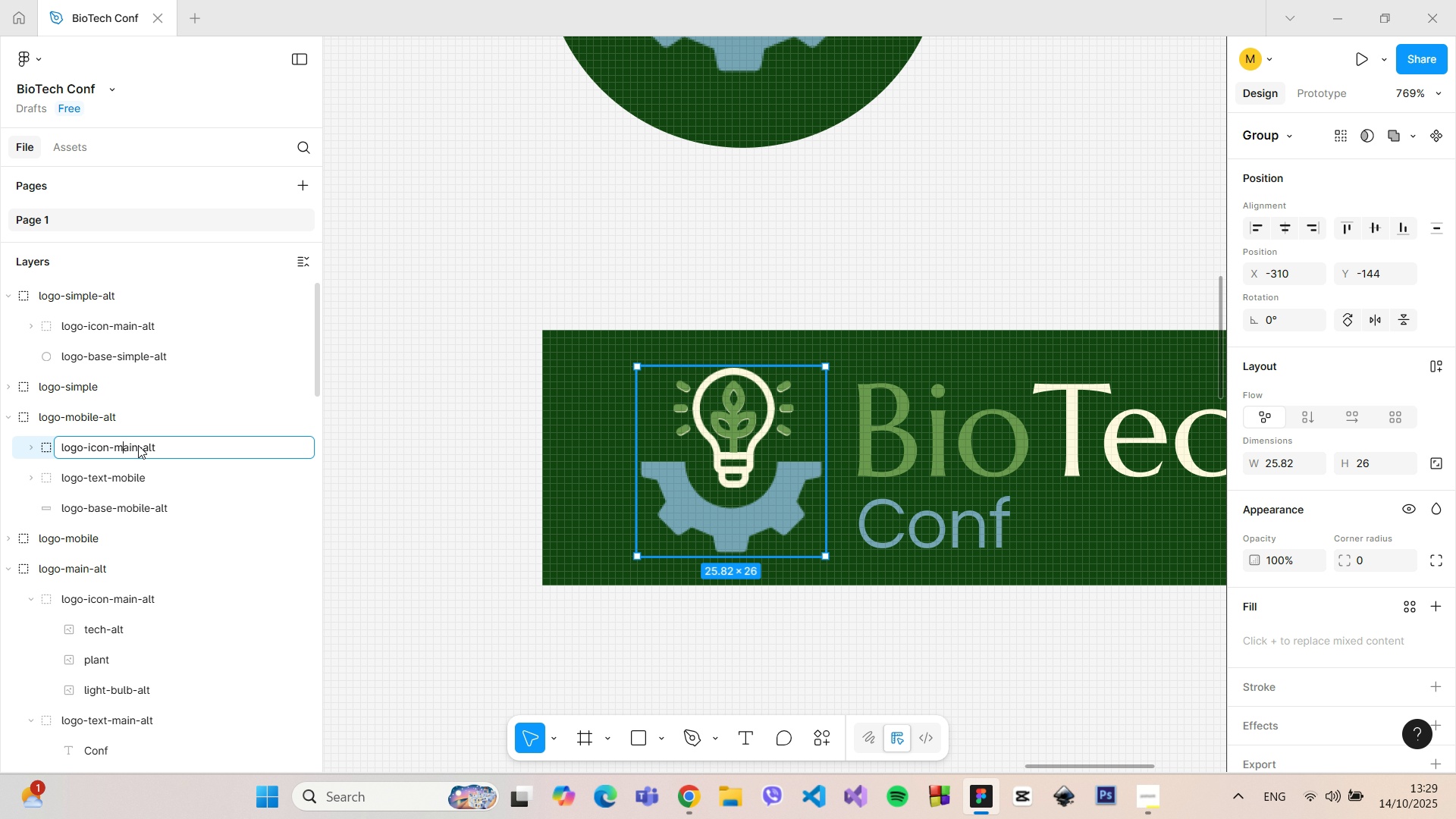 
left_click_drag(start_coordinate=[138, 445], to_coordinate=[114, 445])
 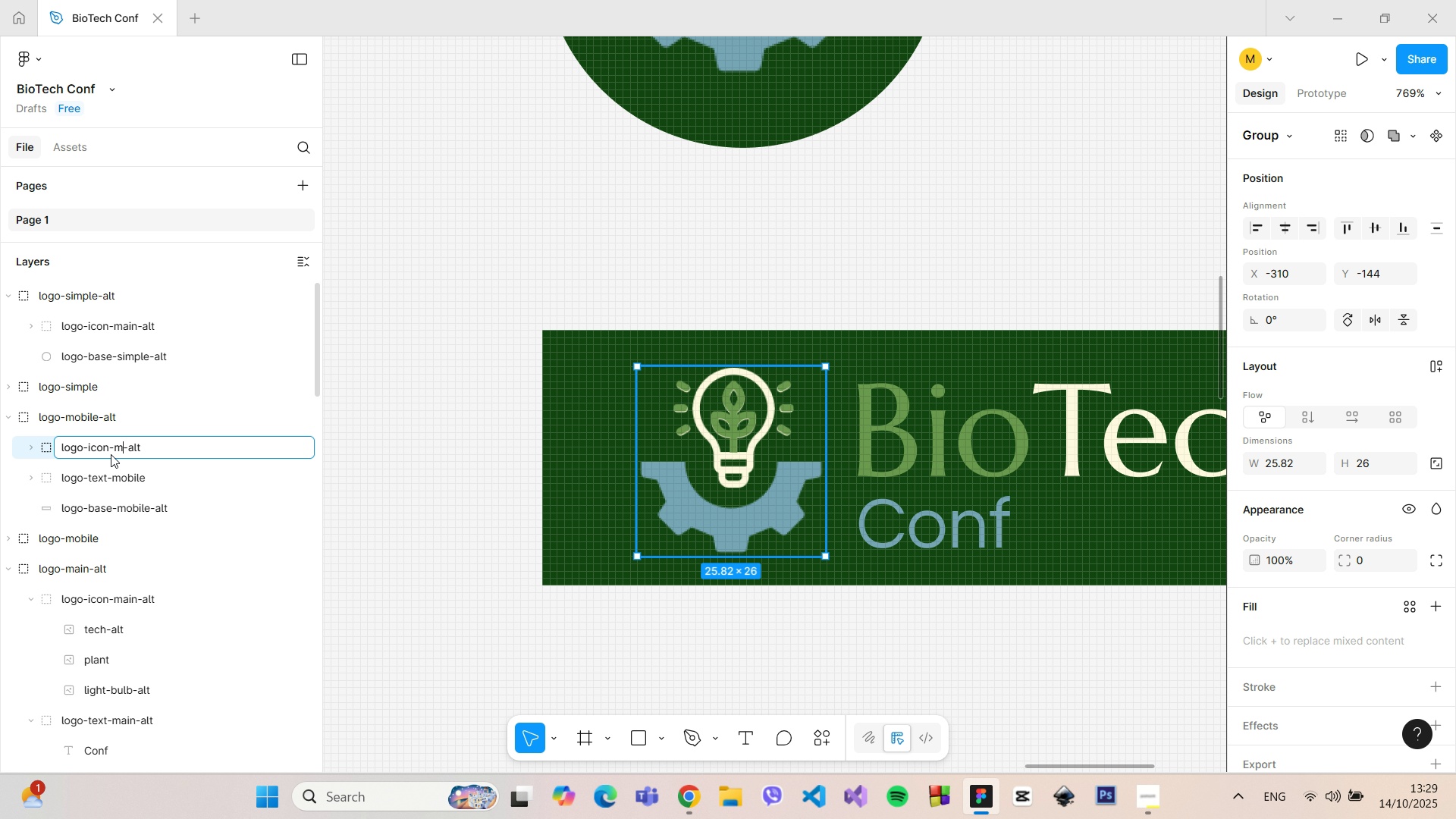 
type(mobile)
 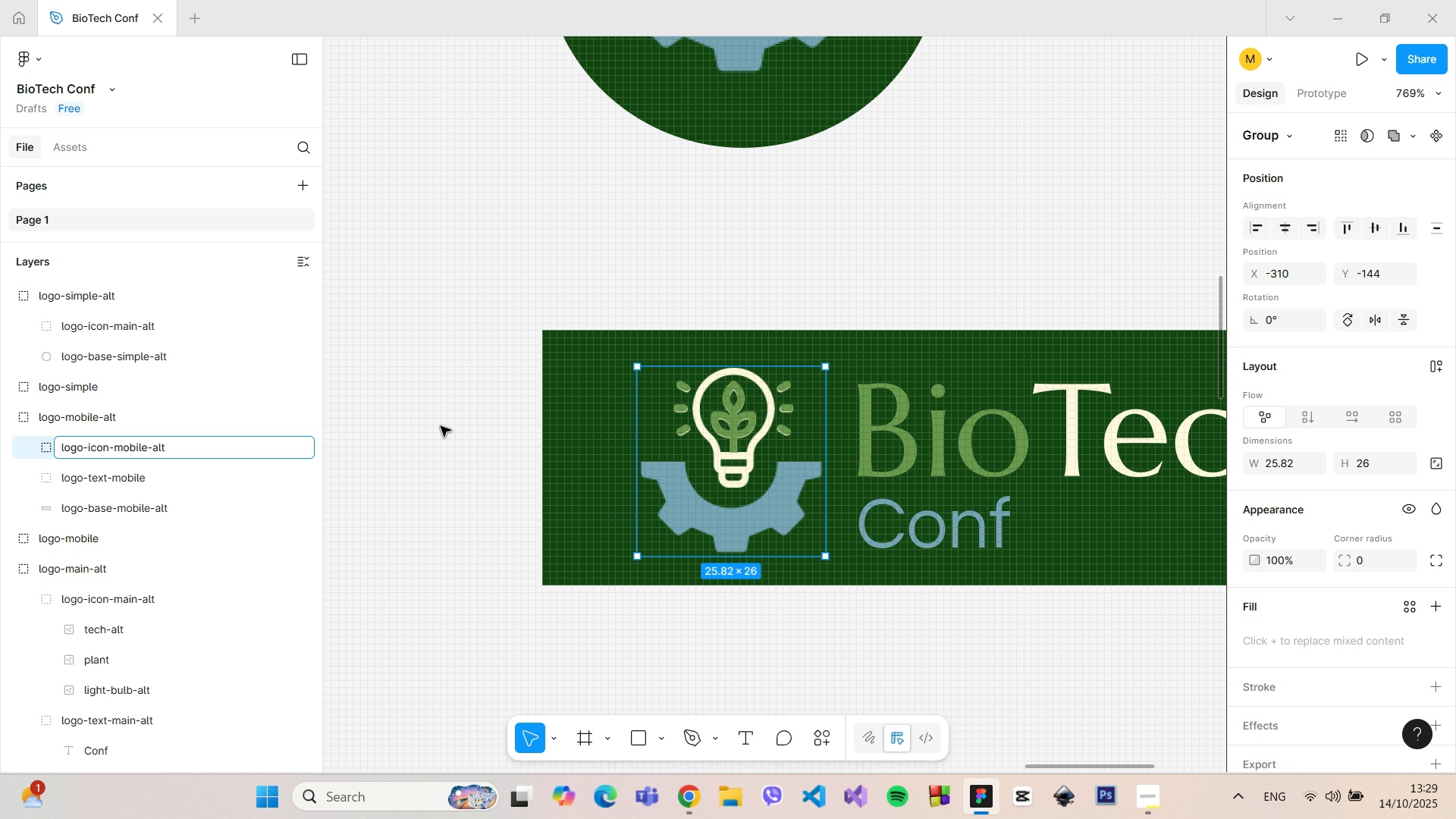 
left_click([457, 422])
 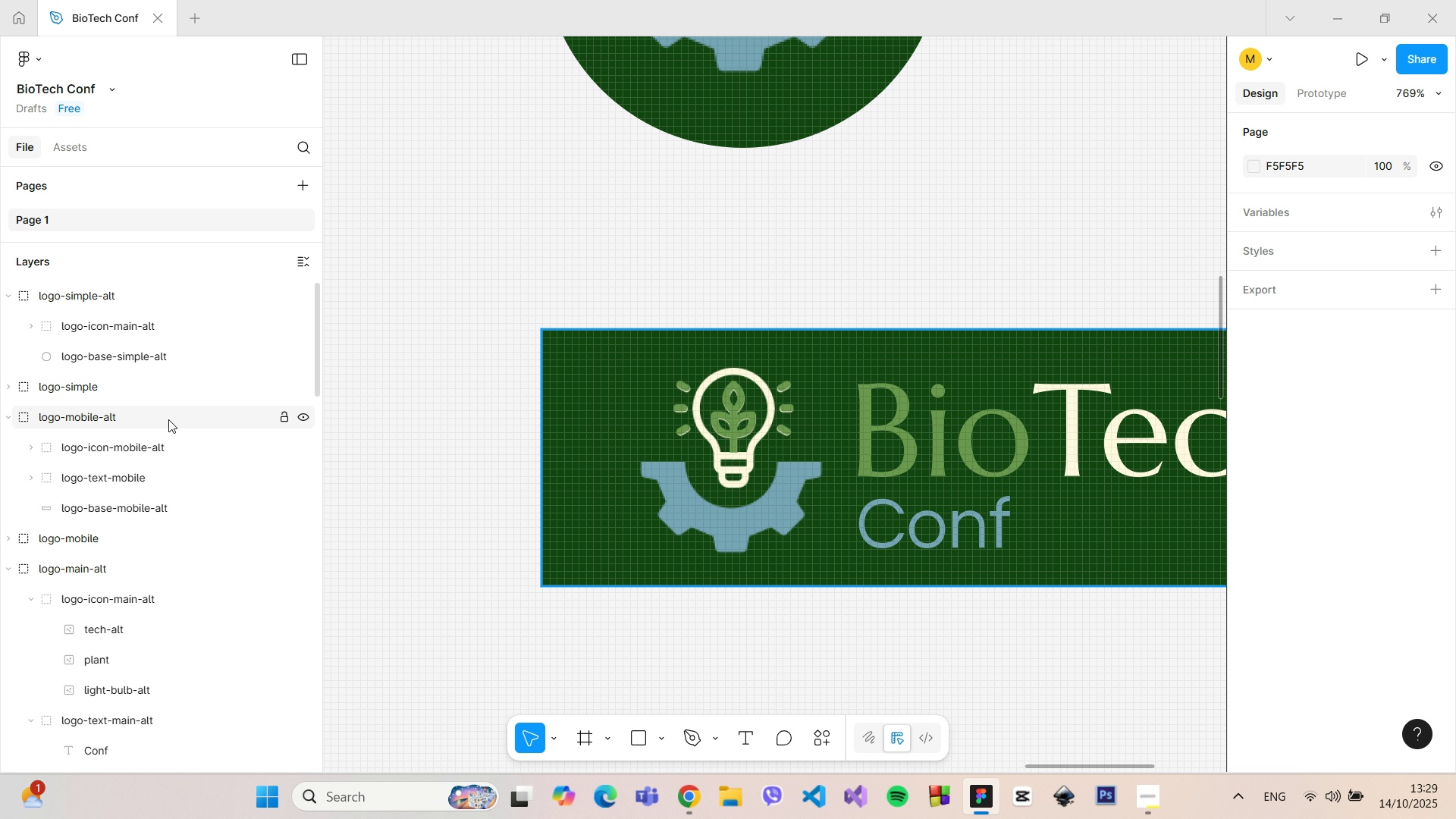 
left_click([166, 418])
 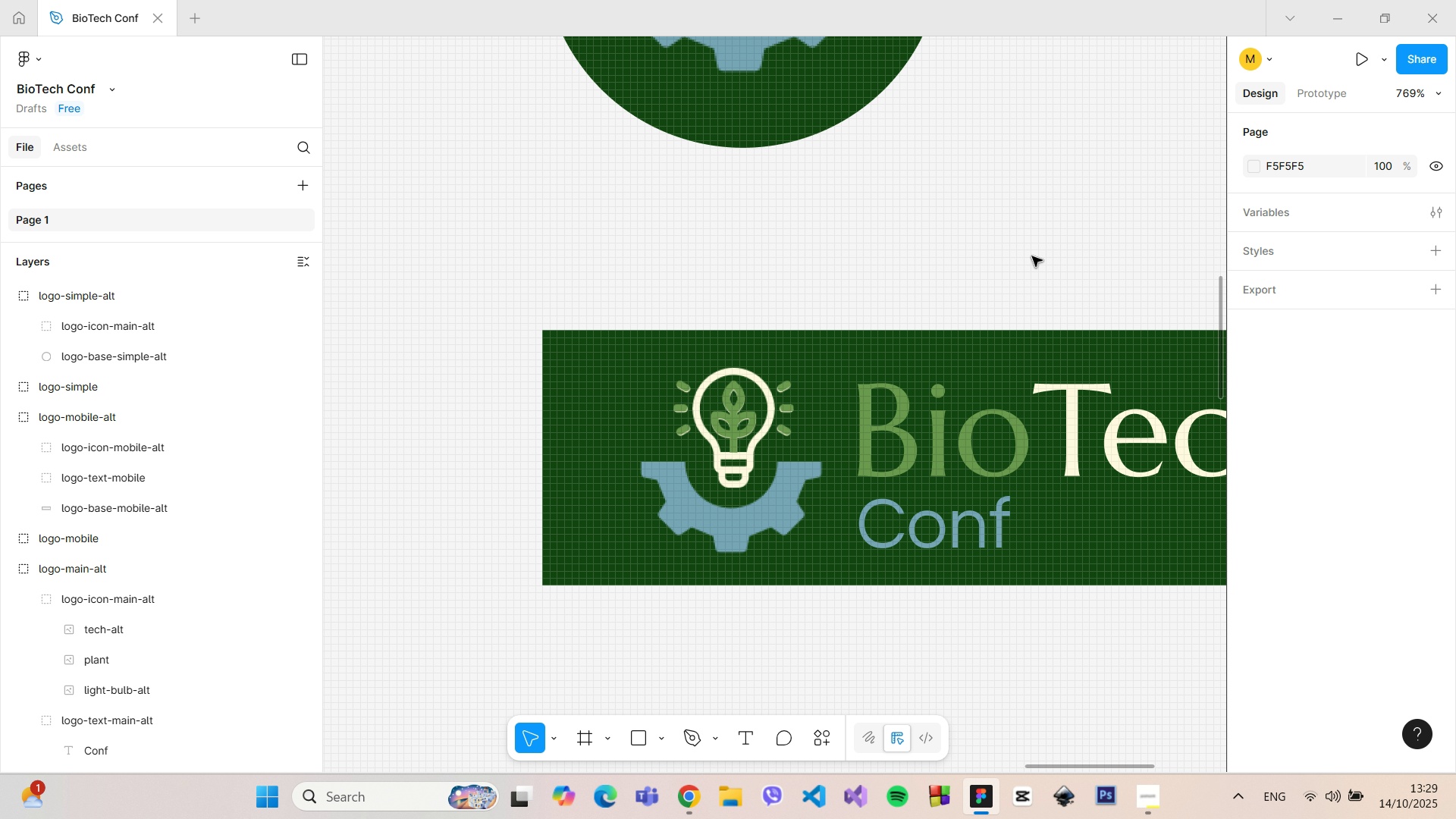 
hold_key(key=ControlLeft, duration=1.51)
scroll: coordinate [1090, 429], scroll_direction: down, amount: 18.0
 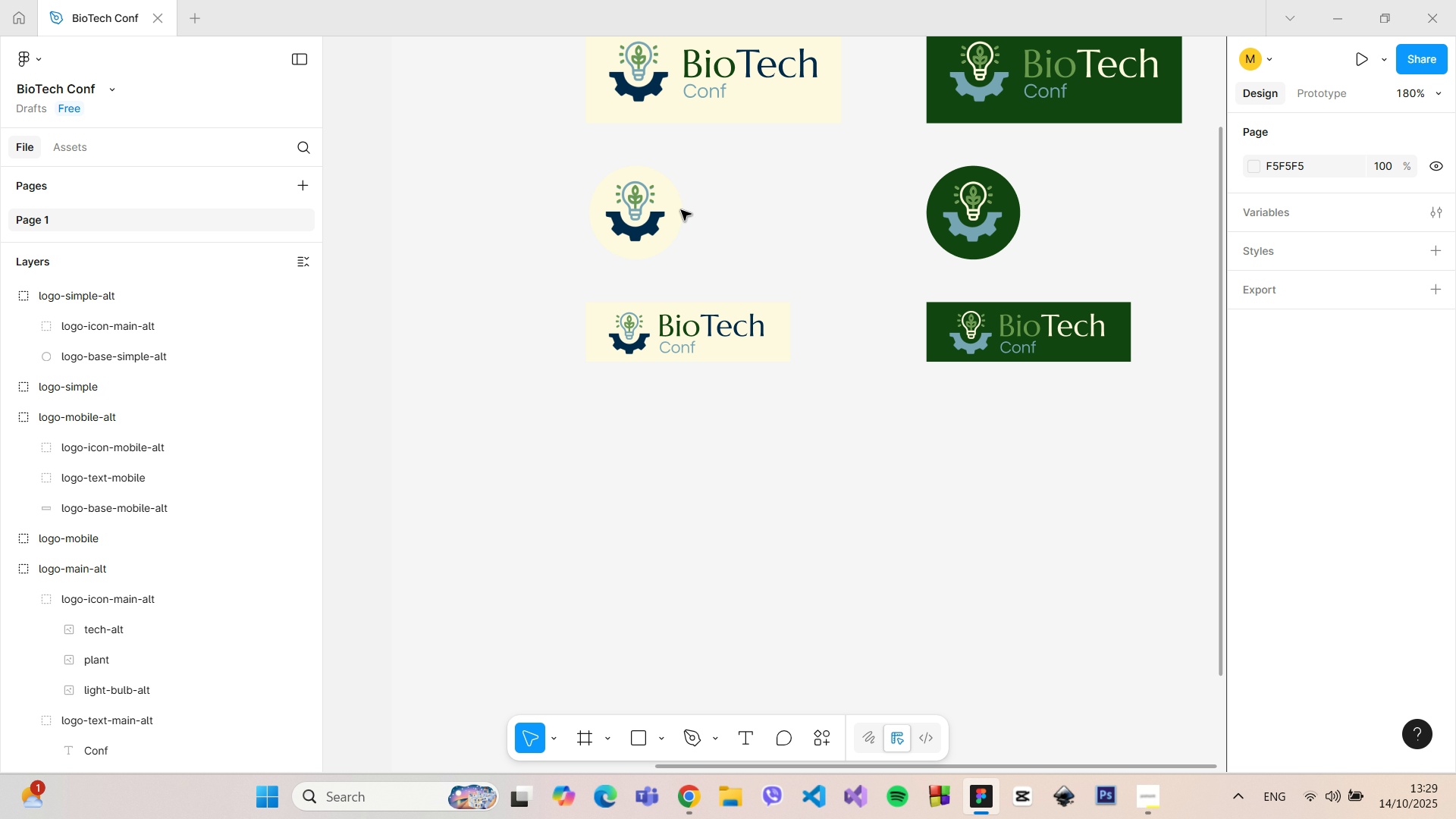 
hold_key(key=ControlLeft, duration=0.6)
 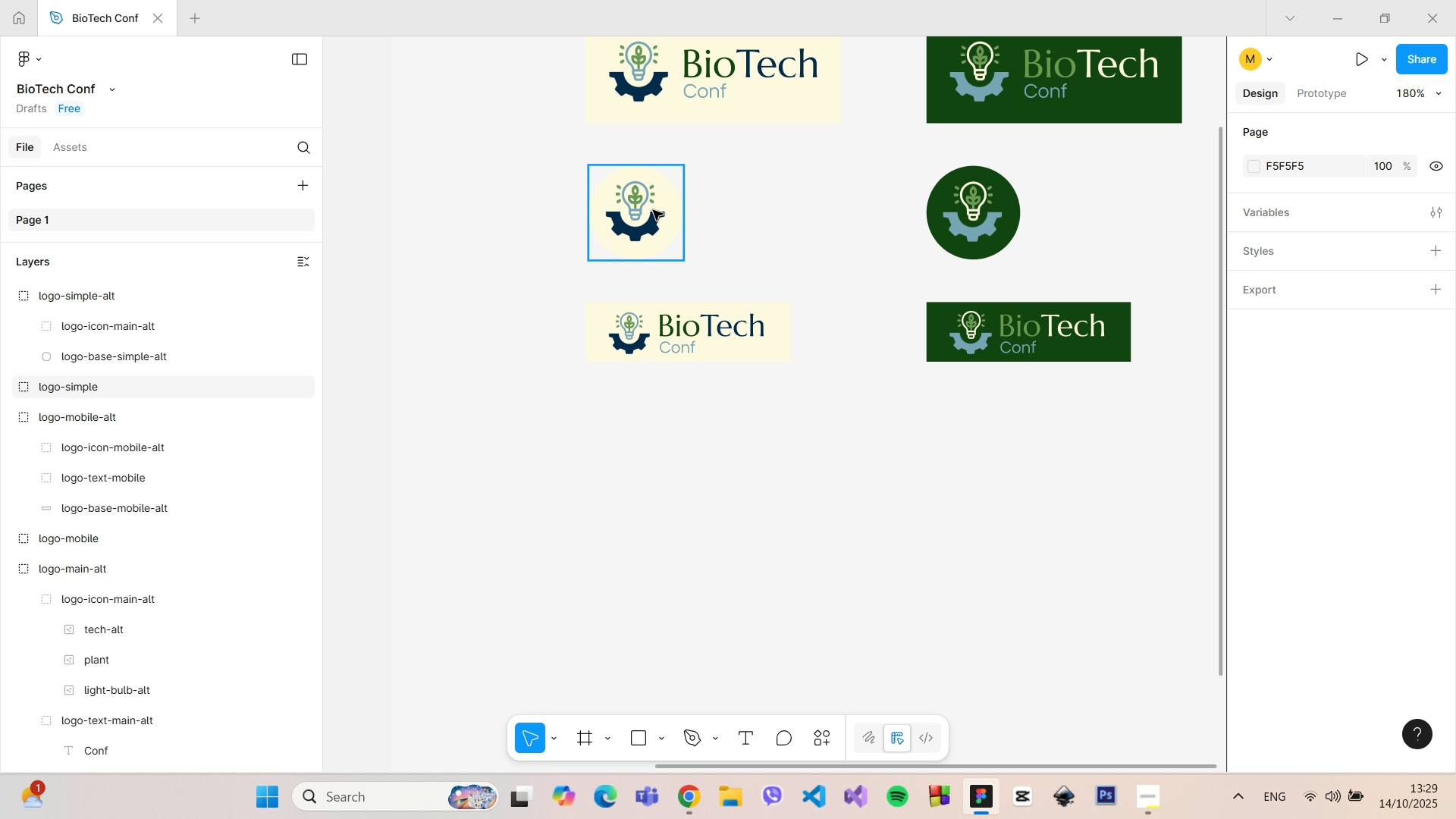 
left_click([653, 210])
 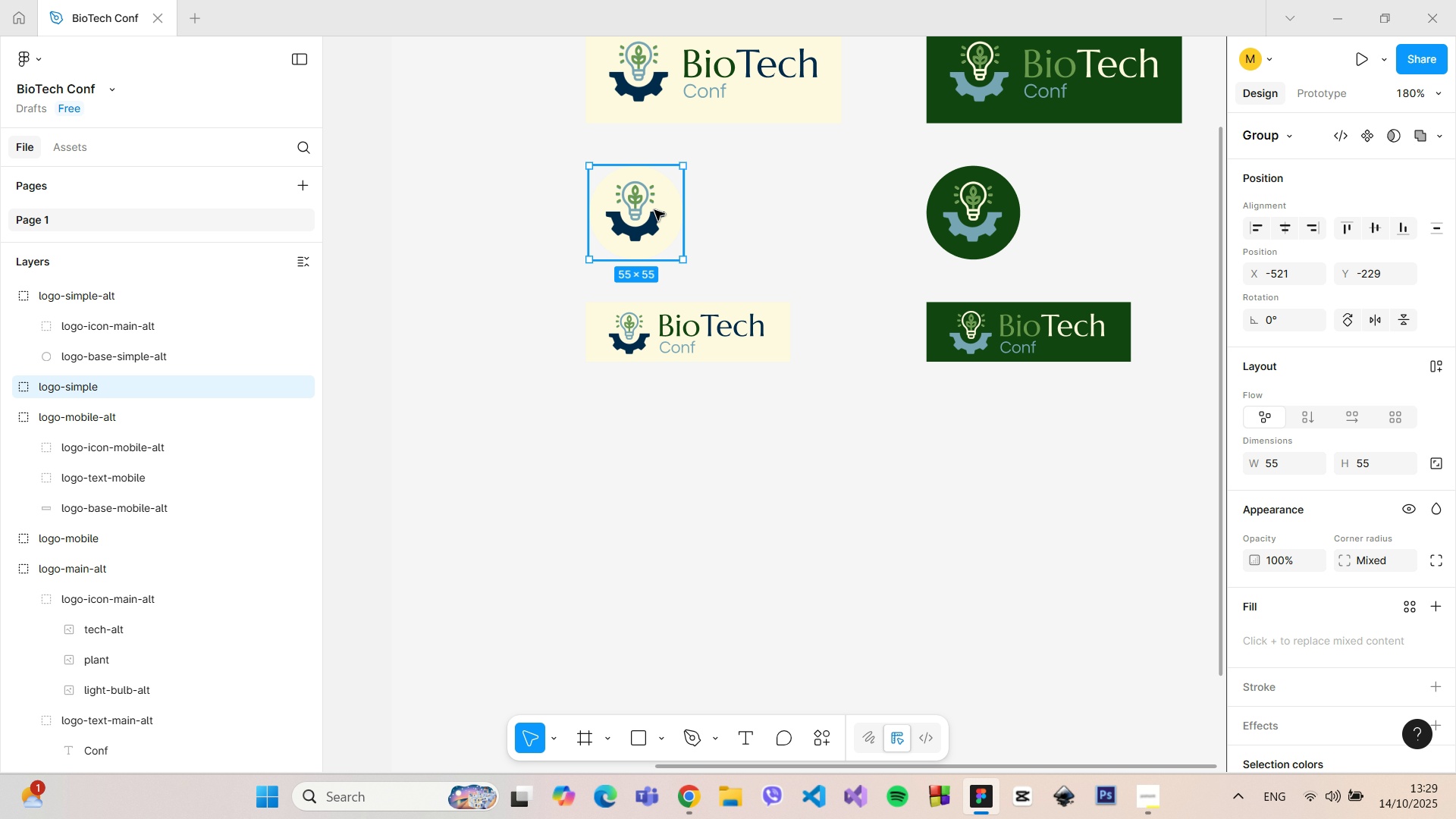 
hold_key(key=AltLeft, duration=1.51)
left_click_drag(start_coordinate=[654, 210], to_coordinate=[649, 435])
 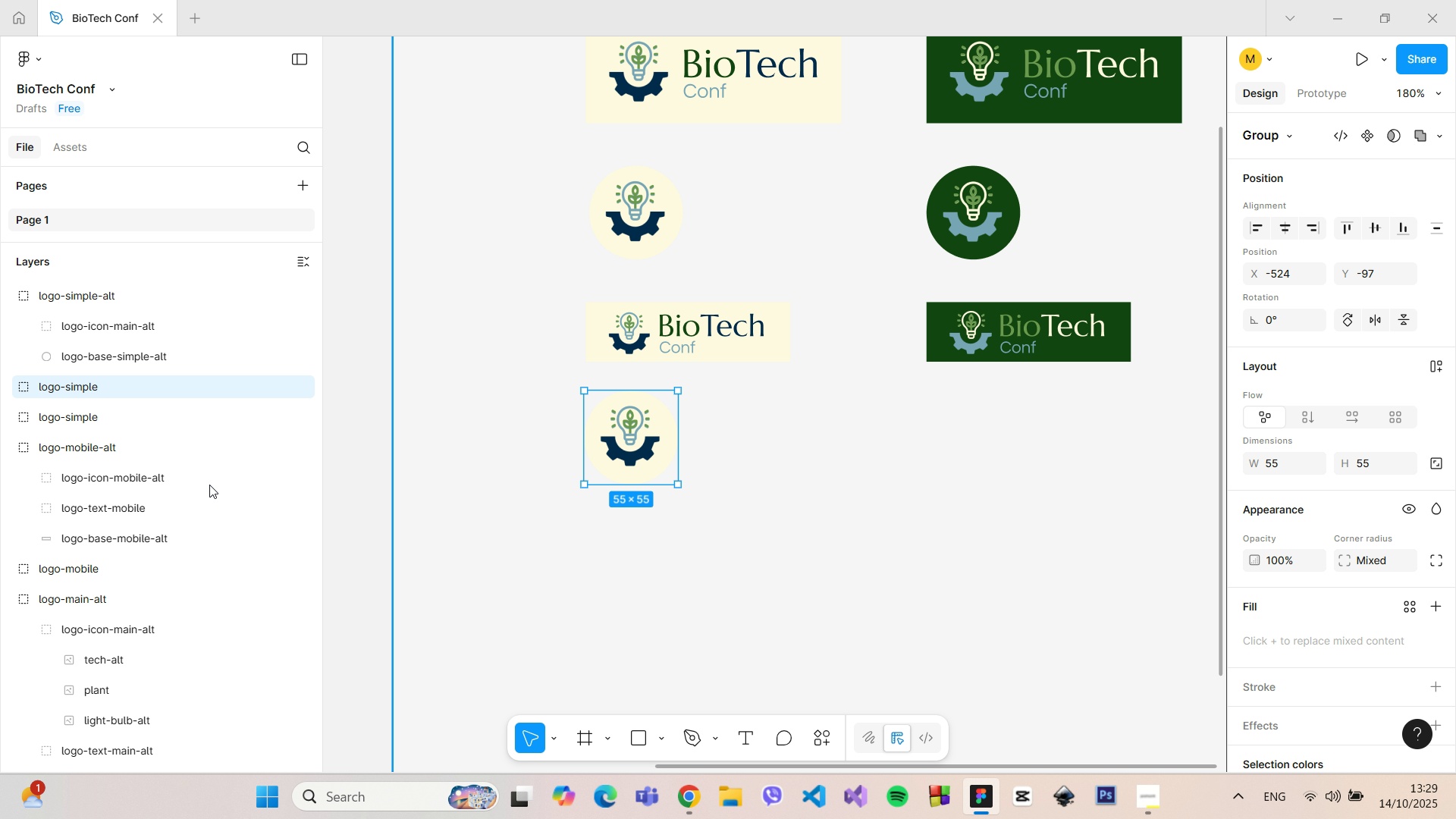 
hold_key(key=AltLeft, duration=0.99)
 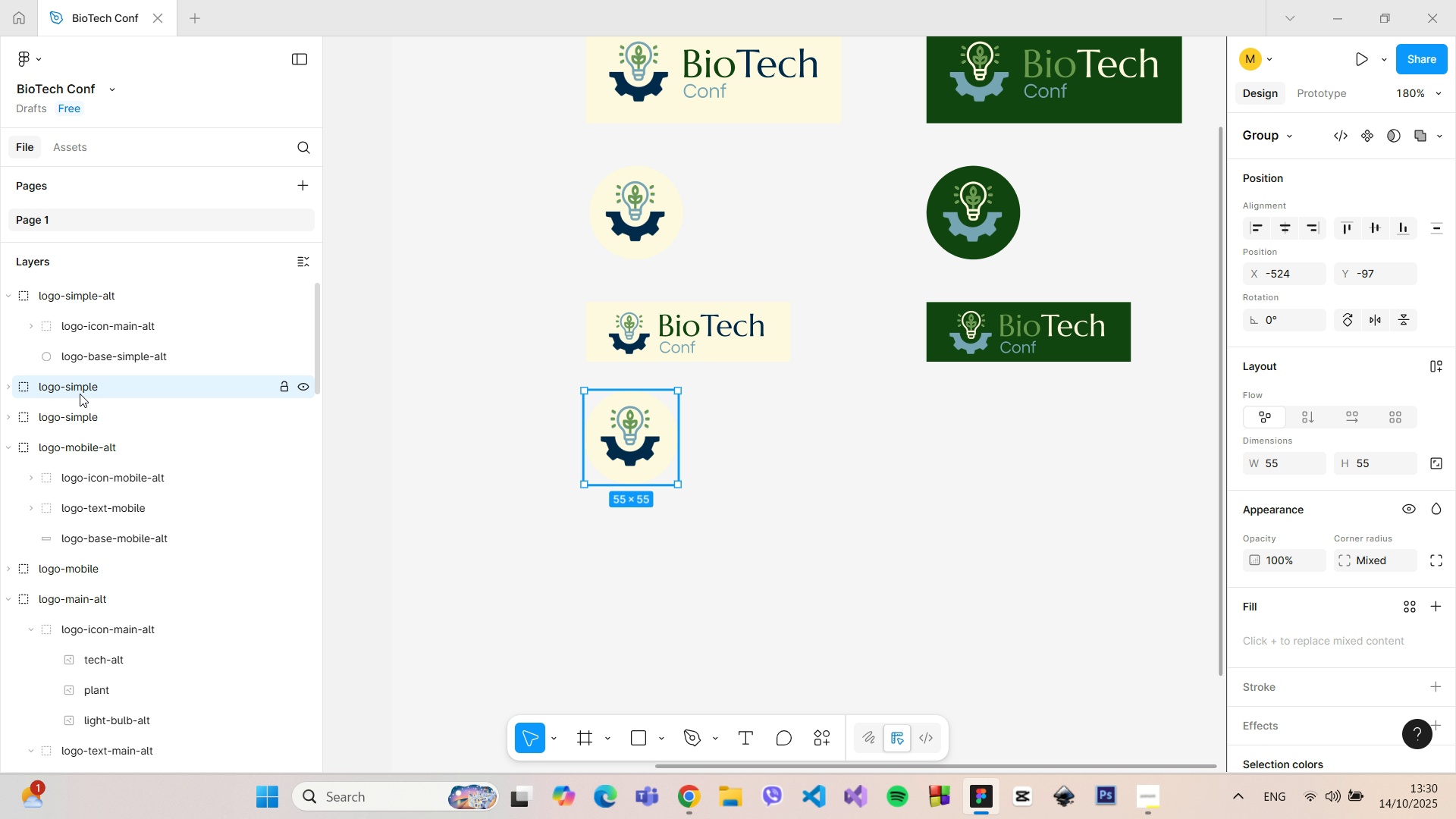 
double_click([80, 394])
 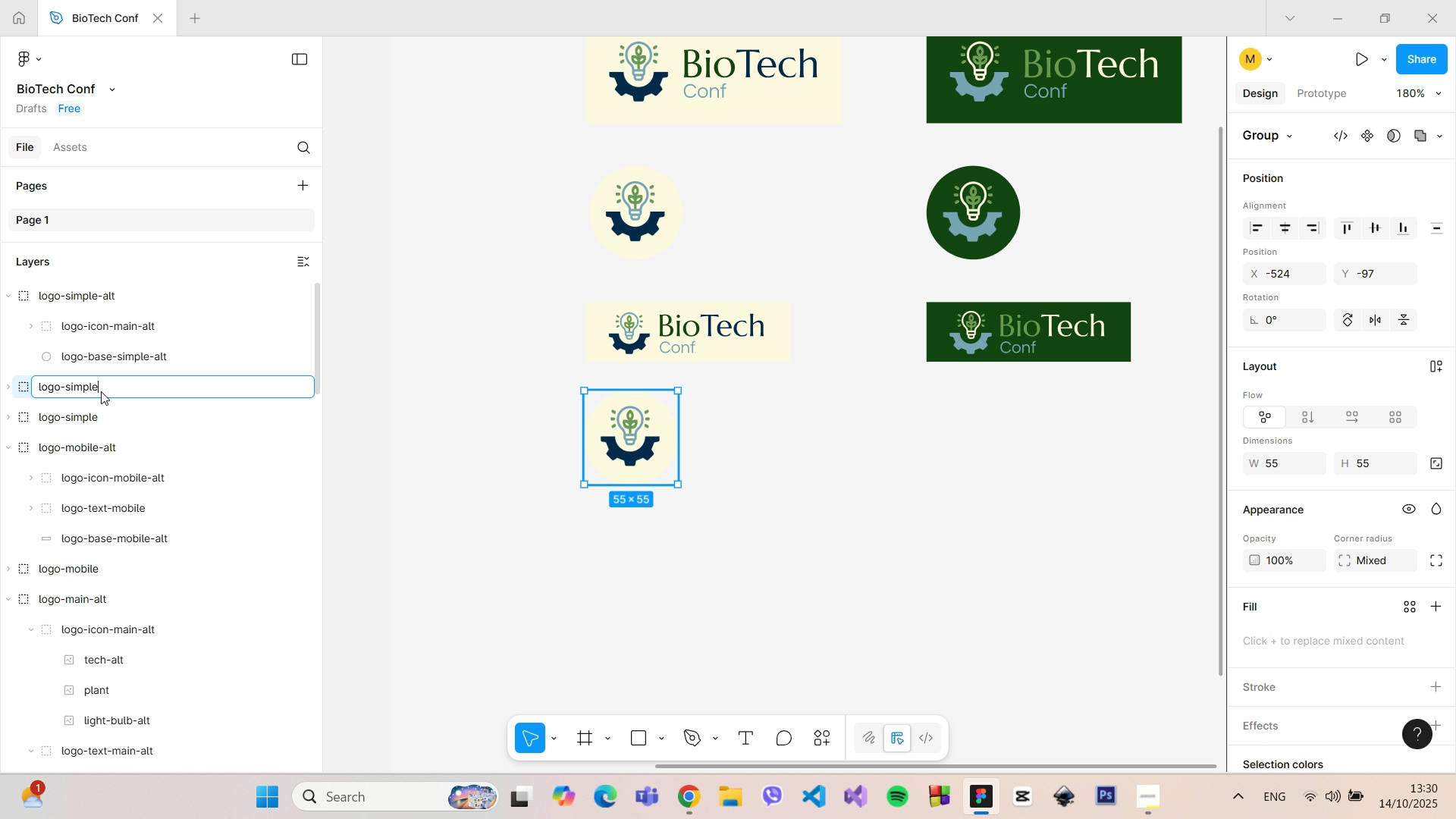 
triple_click([101, 391])
 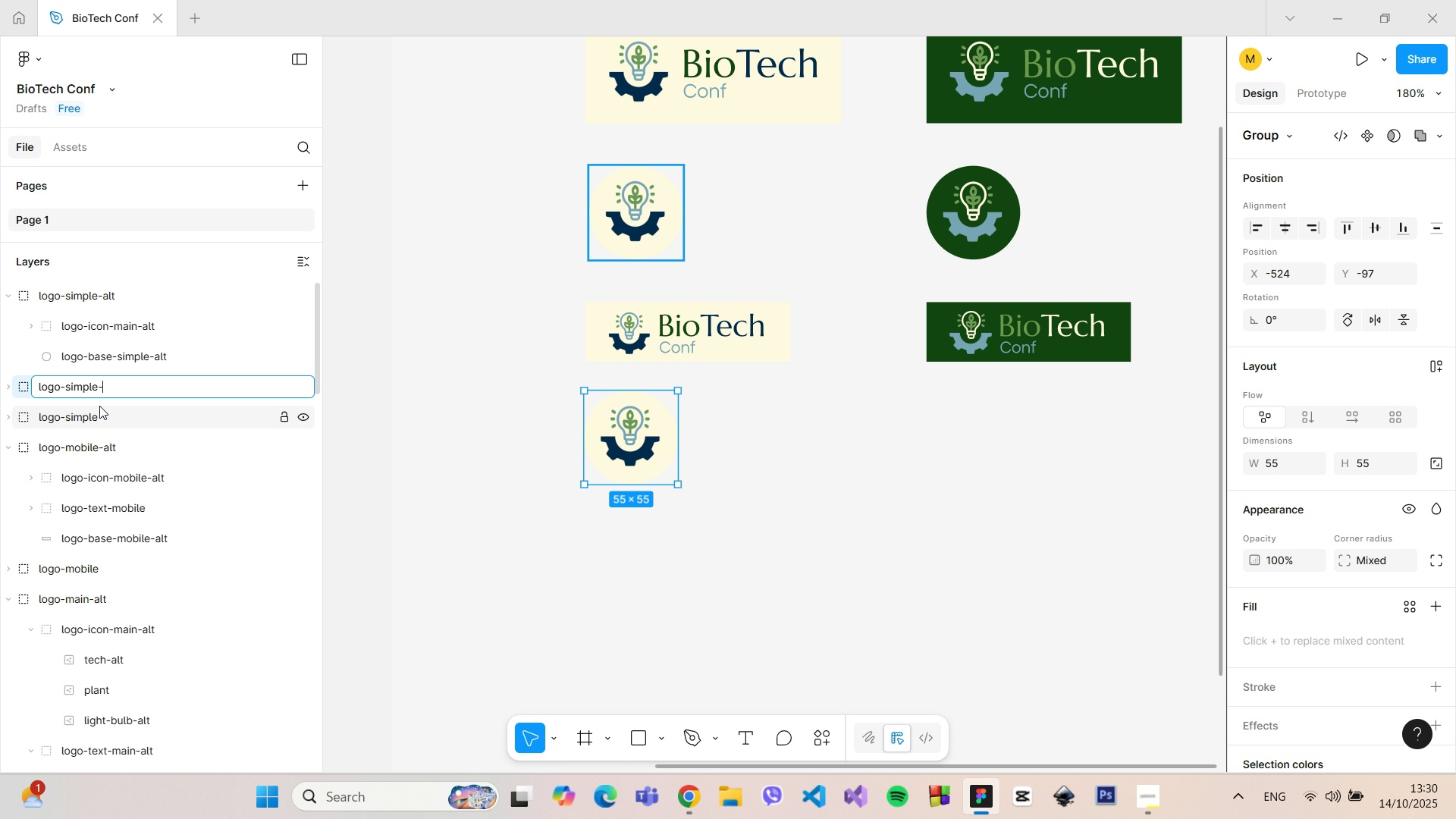 
type(-mobile)
 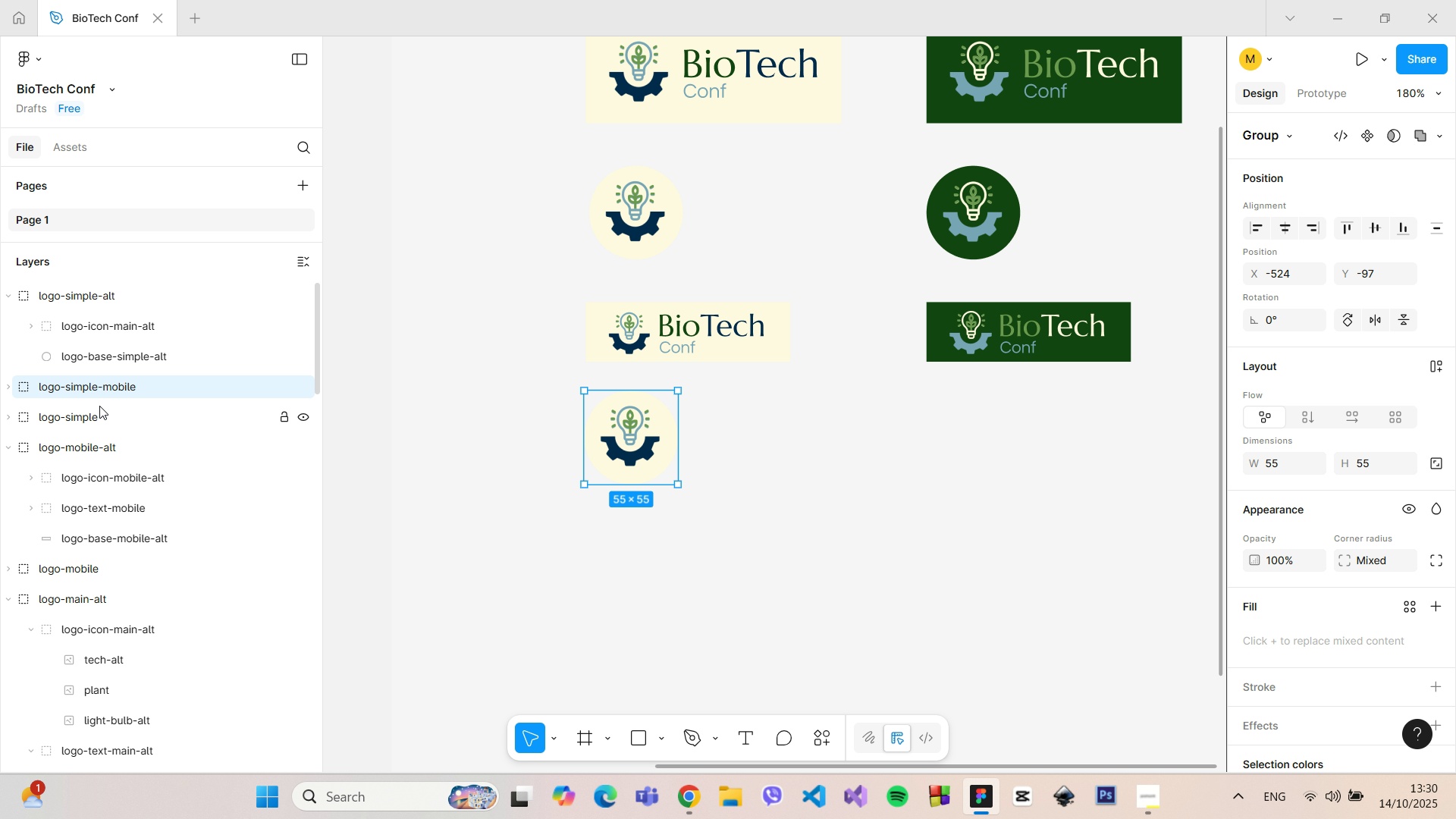 
key(Enter)
 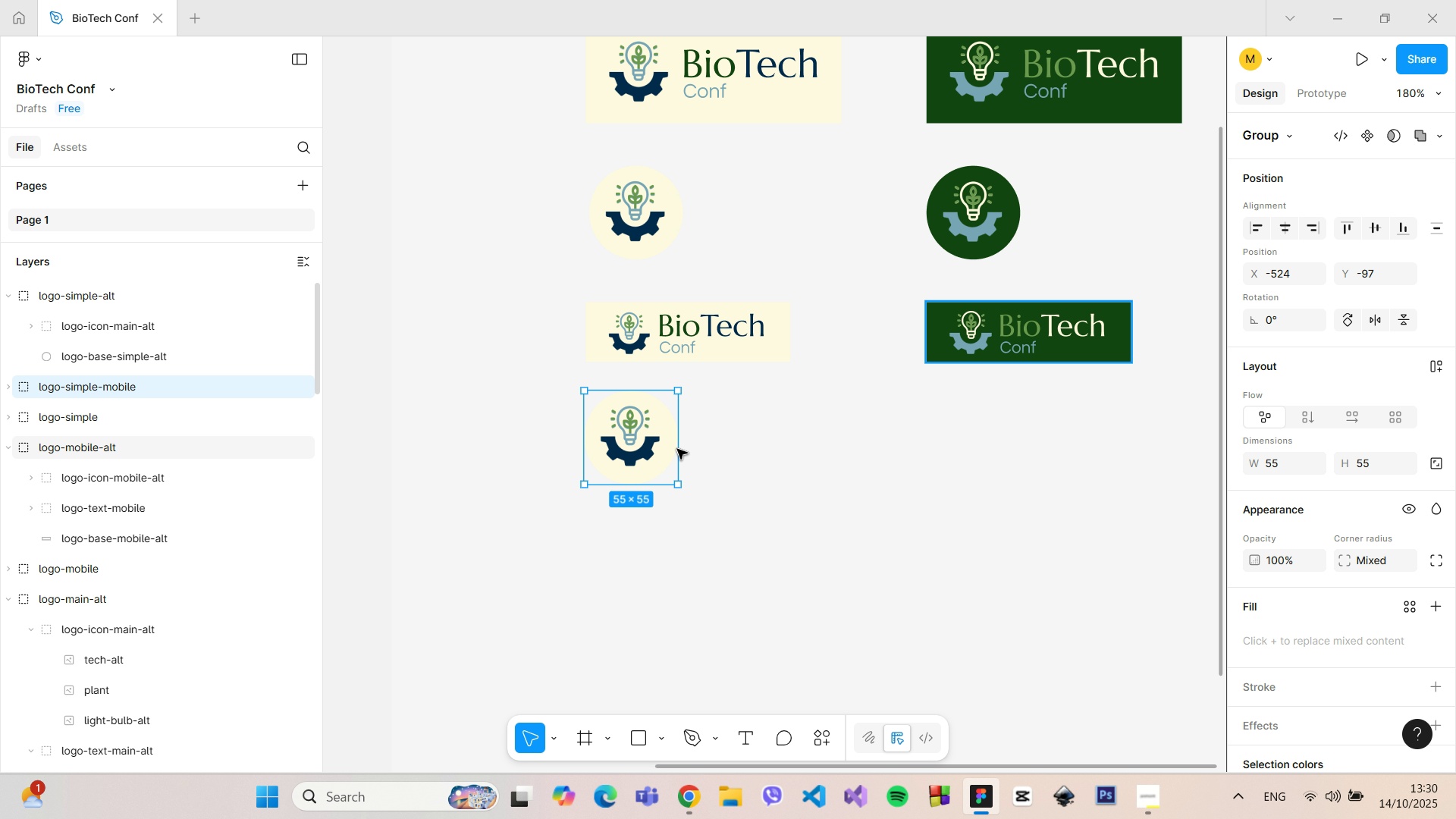 
hold_key(key=ControlLeft, duration=0.68)
scroll: coordinate [730, 463], scroll_direction: up, amount: 4.0
 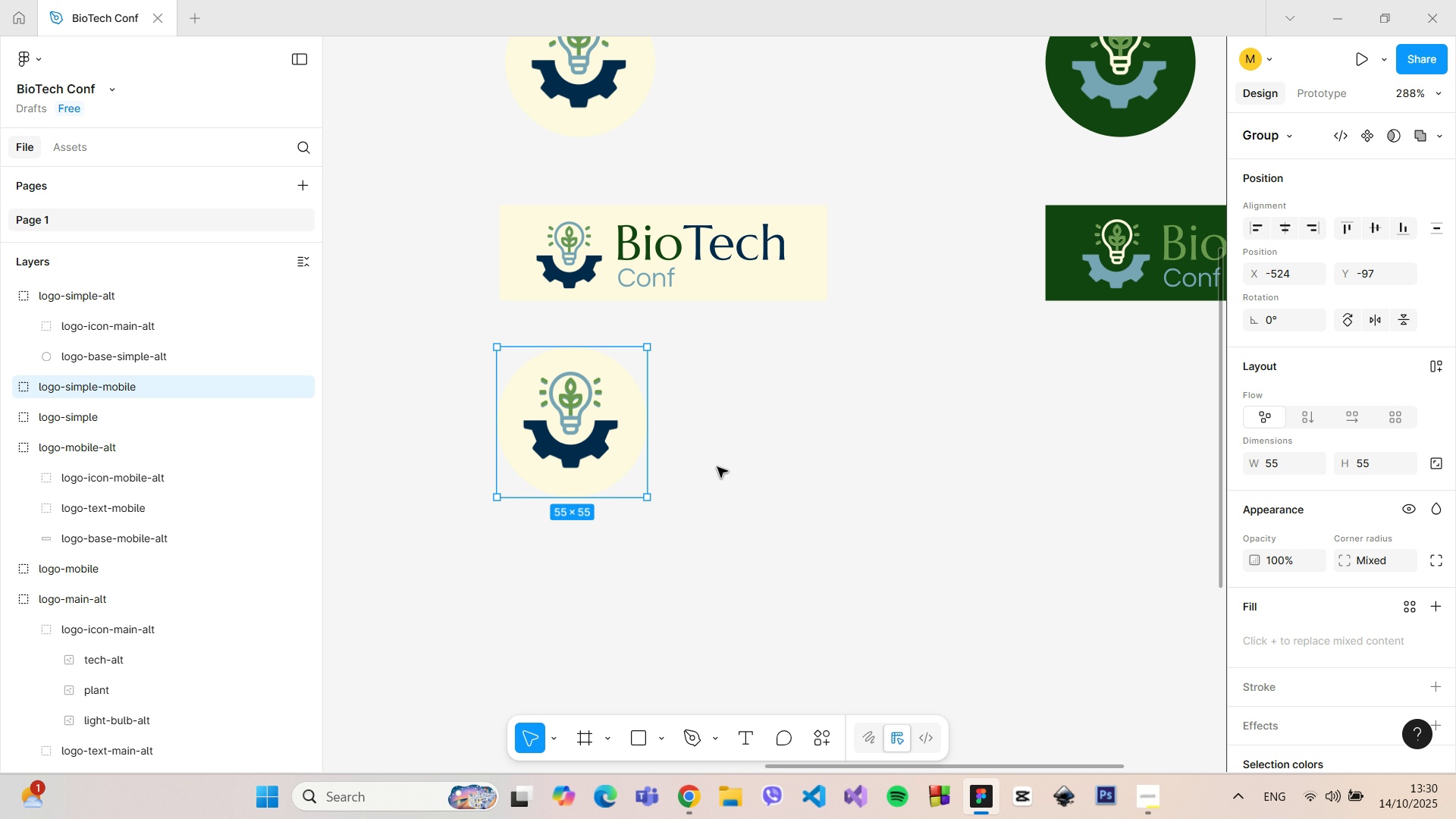 
left_click([717, 467])
 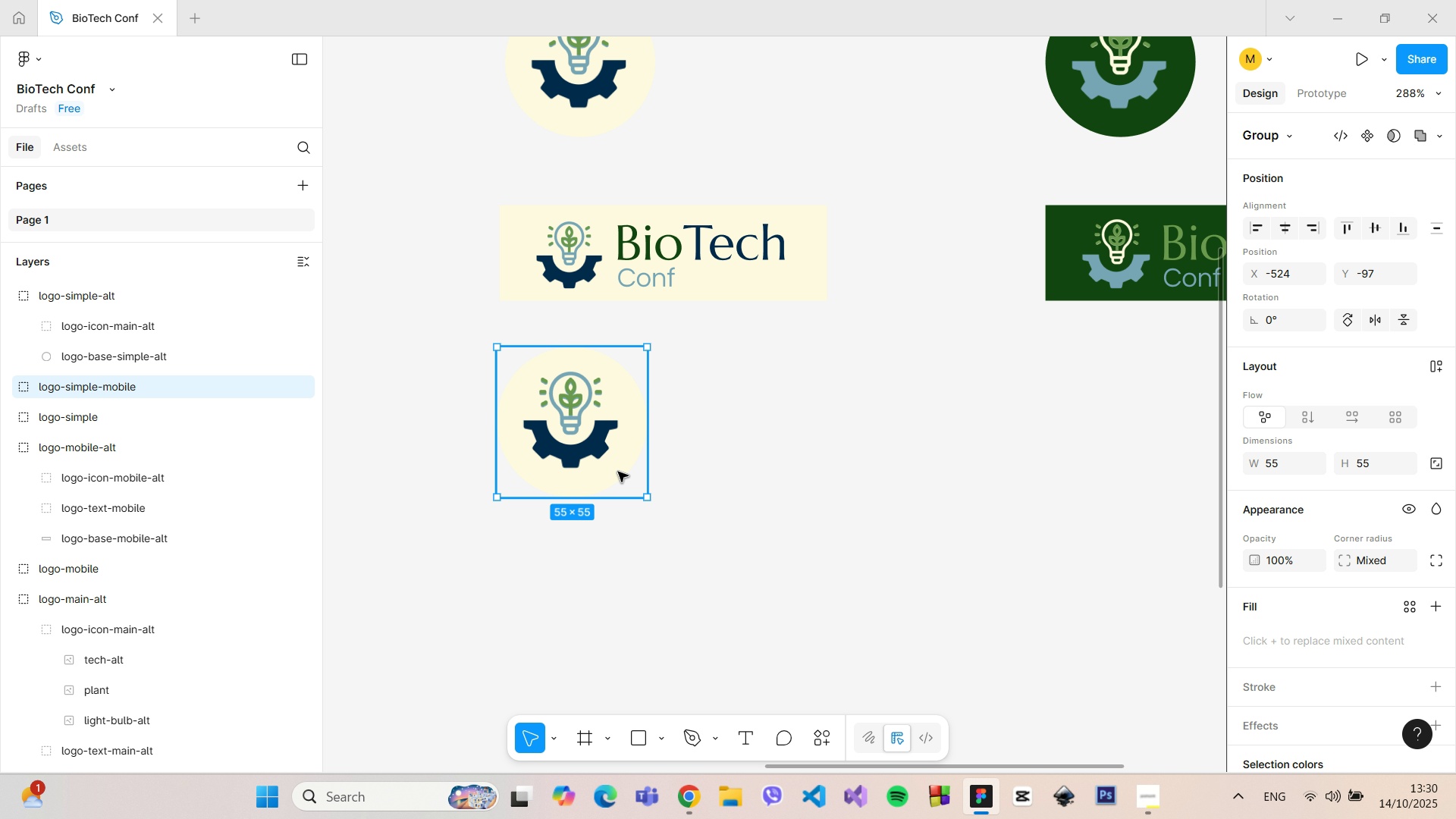 
left_click([618, 472])
 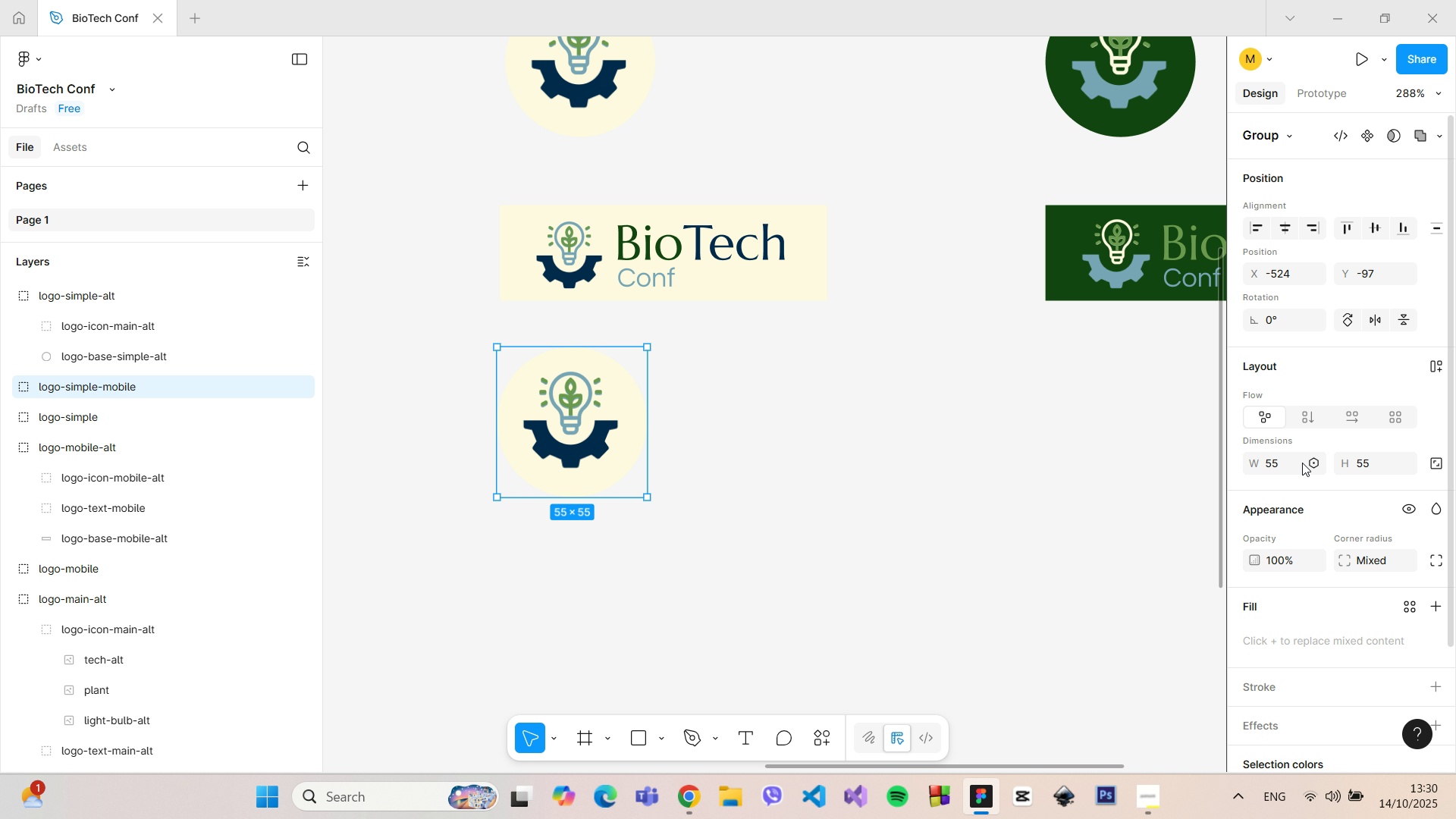 
left_click([1302, 463])
 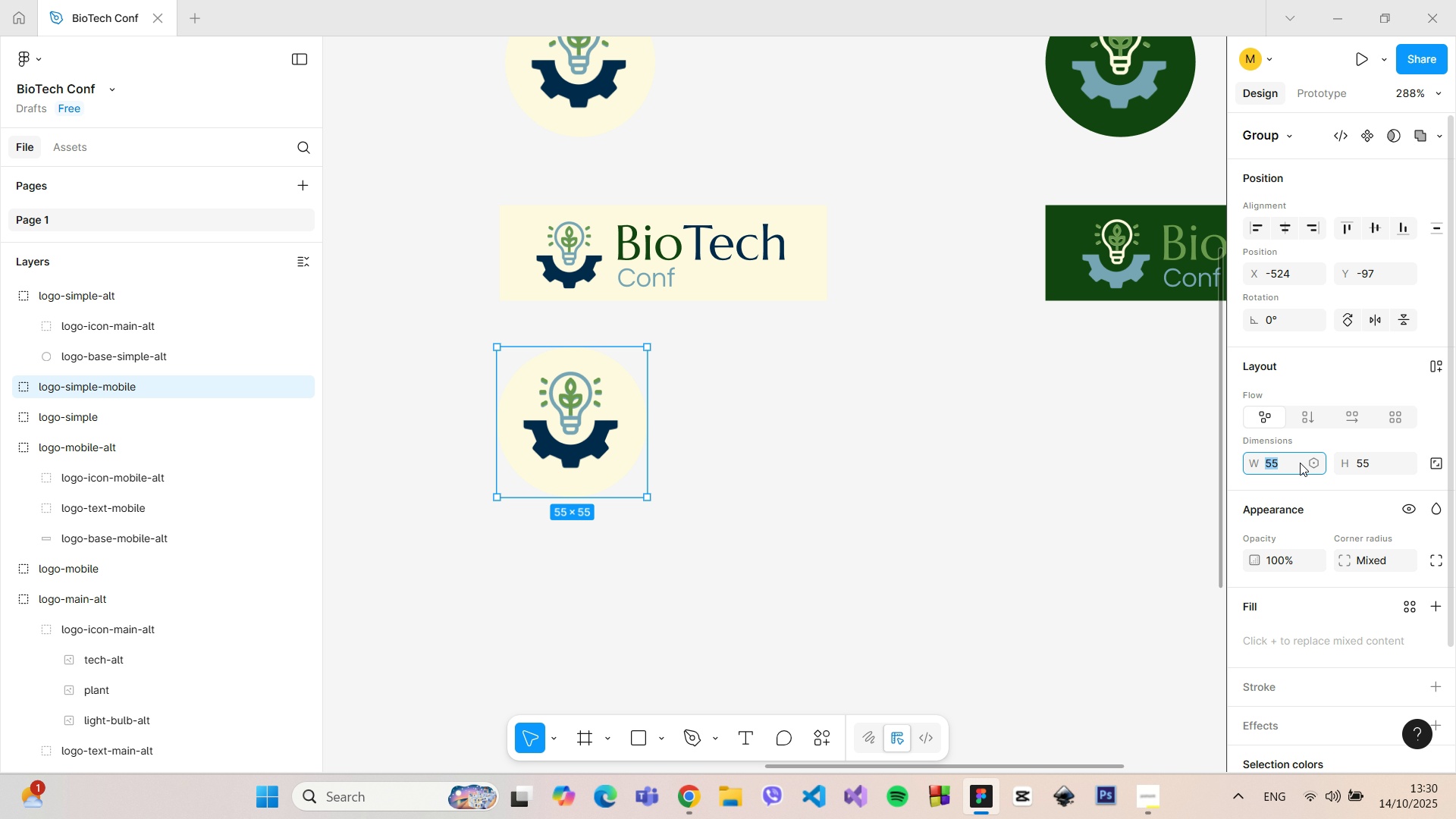 
type(35)
 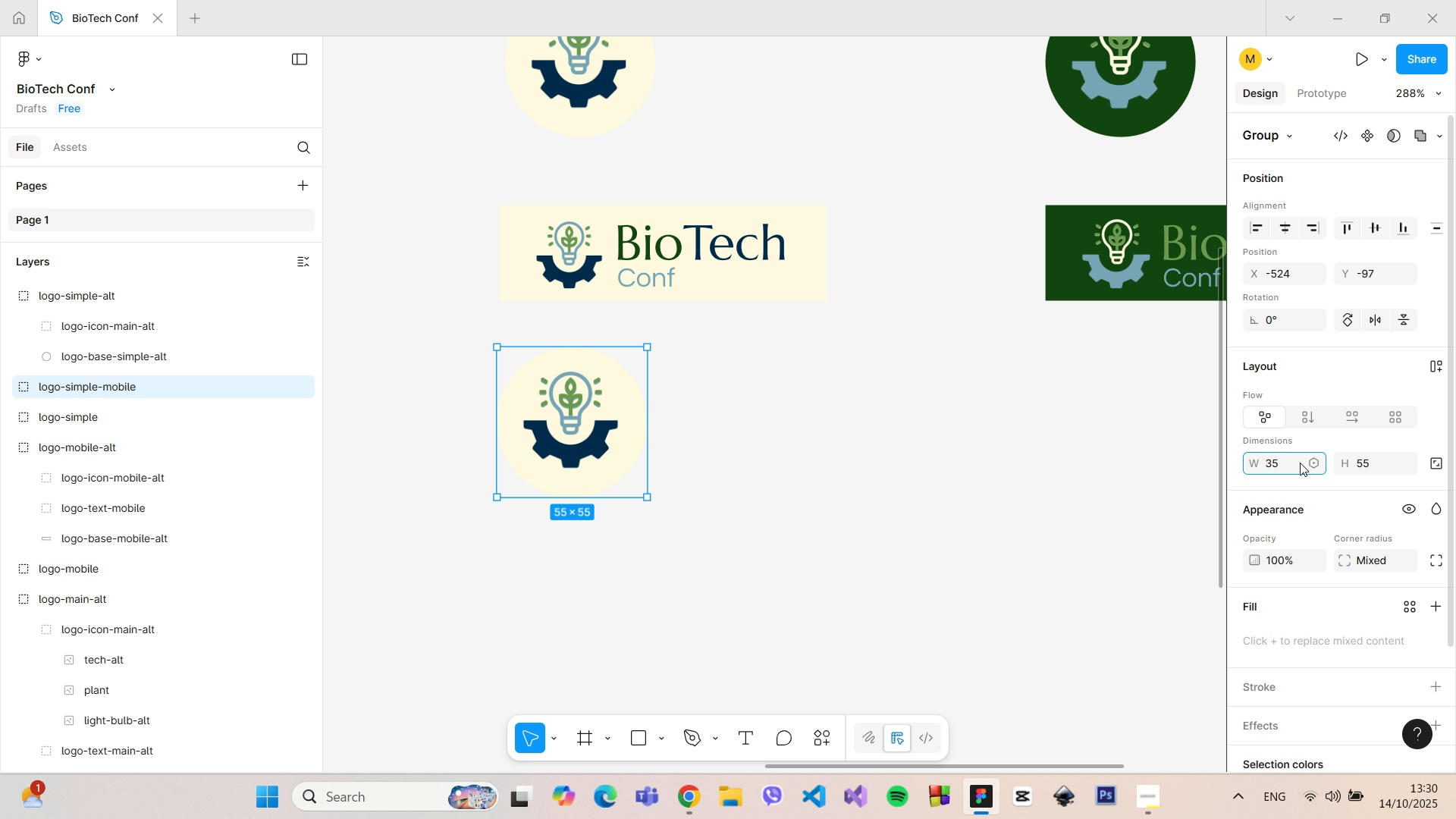 
key(Enter)
 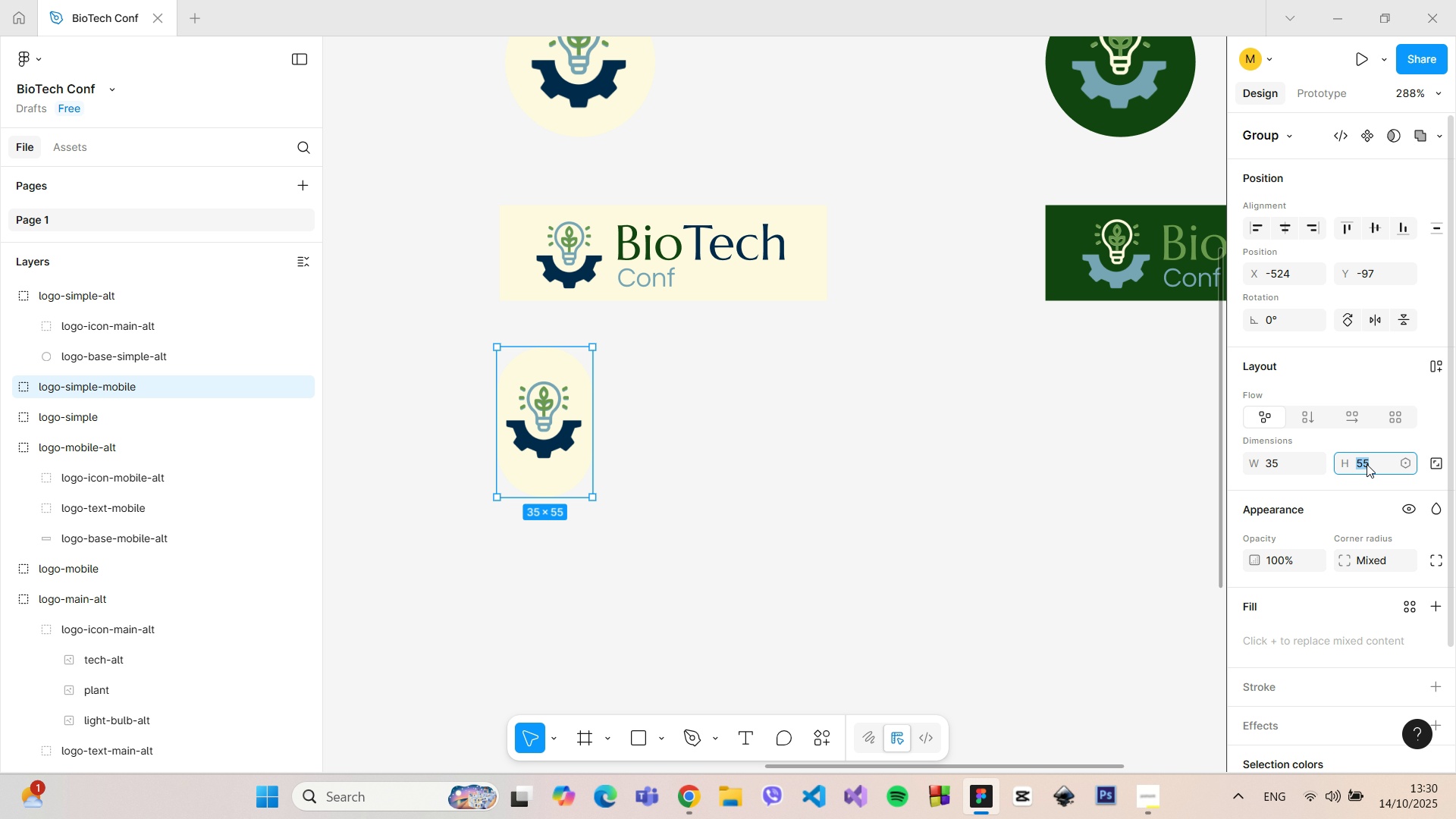 
type(35)
 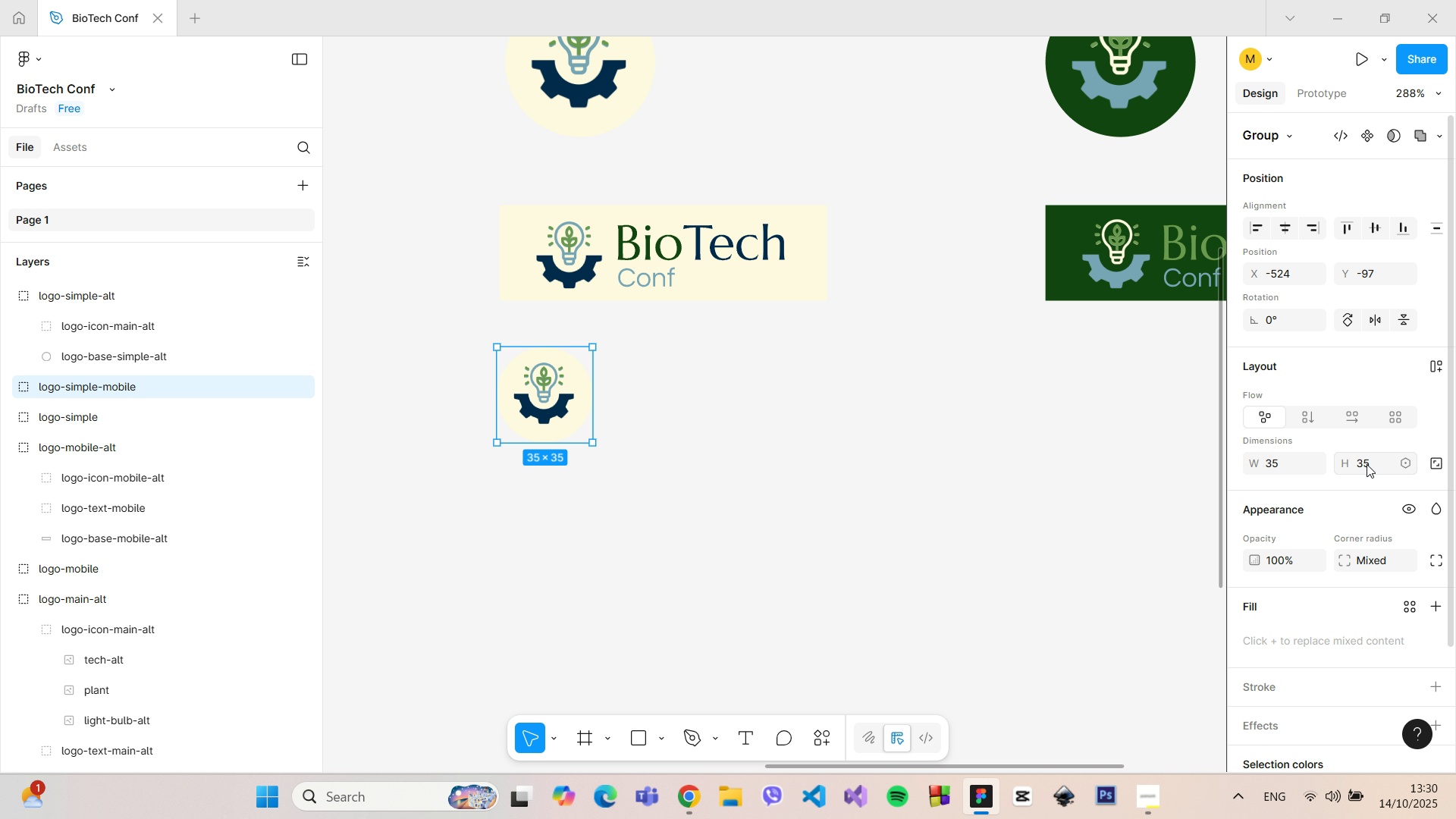 
key(Enter)
 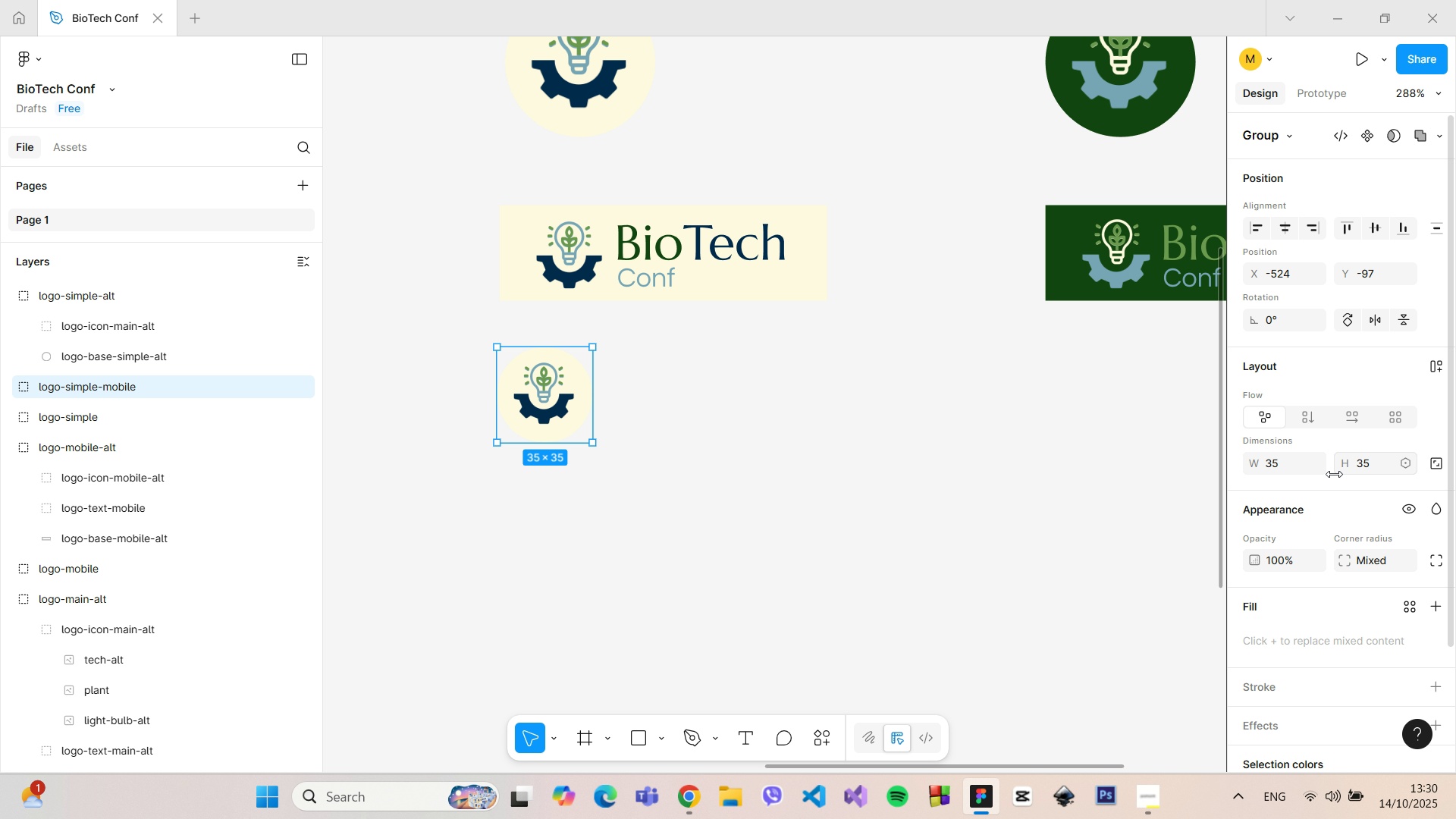 
hold_key(key=ControlLeft, duration=0.45)
scroll: coordinate [719, 486], scroll_direction: up, amount: 4.0
 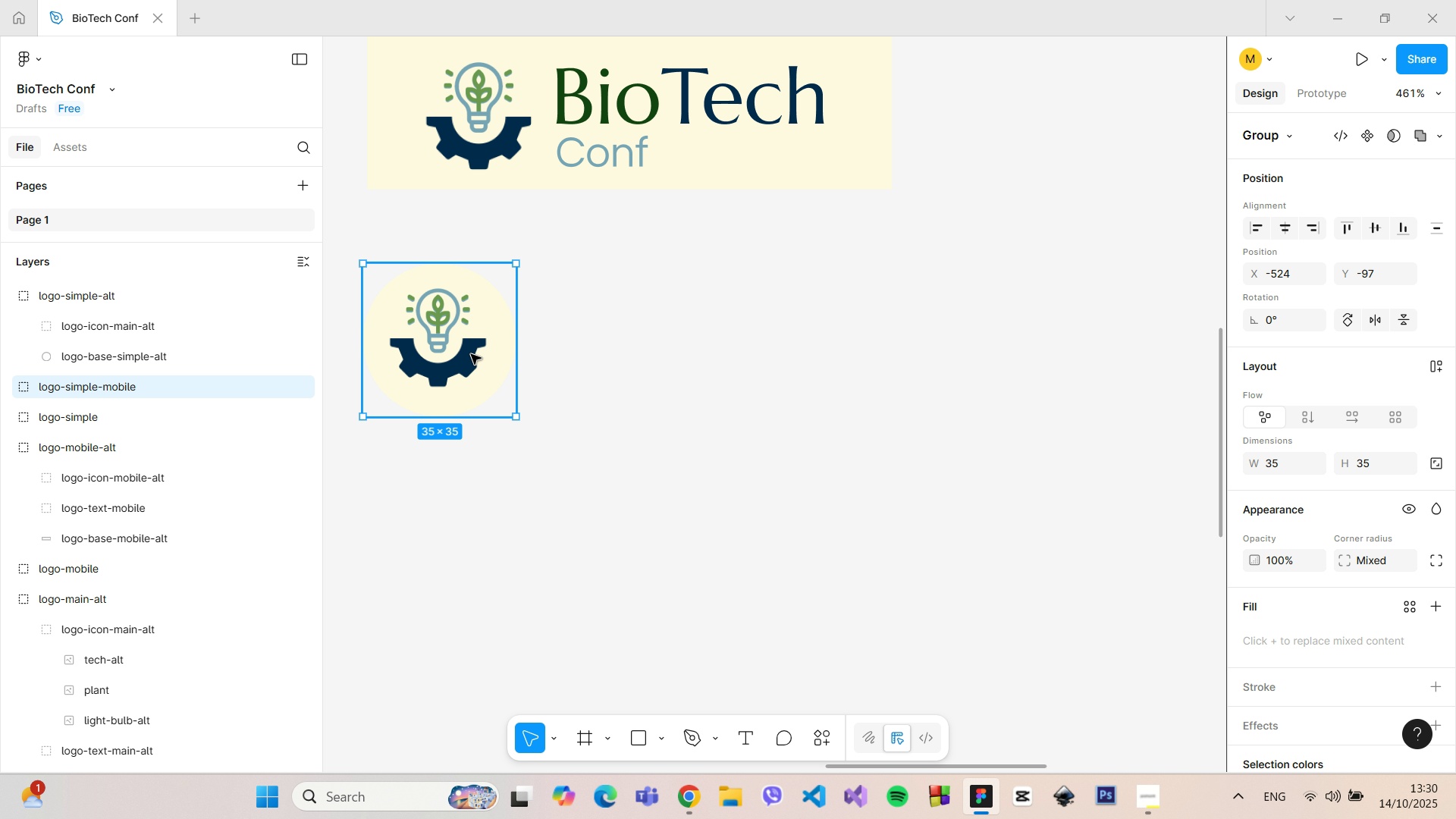 
left_click_drag(start_coordinate=[465, 352], to_coordinate=[474, 372])
 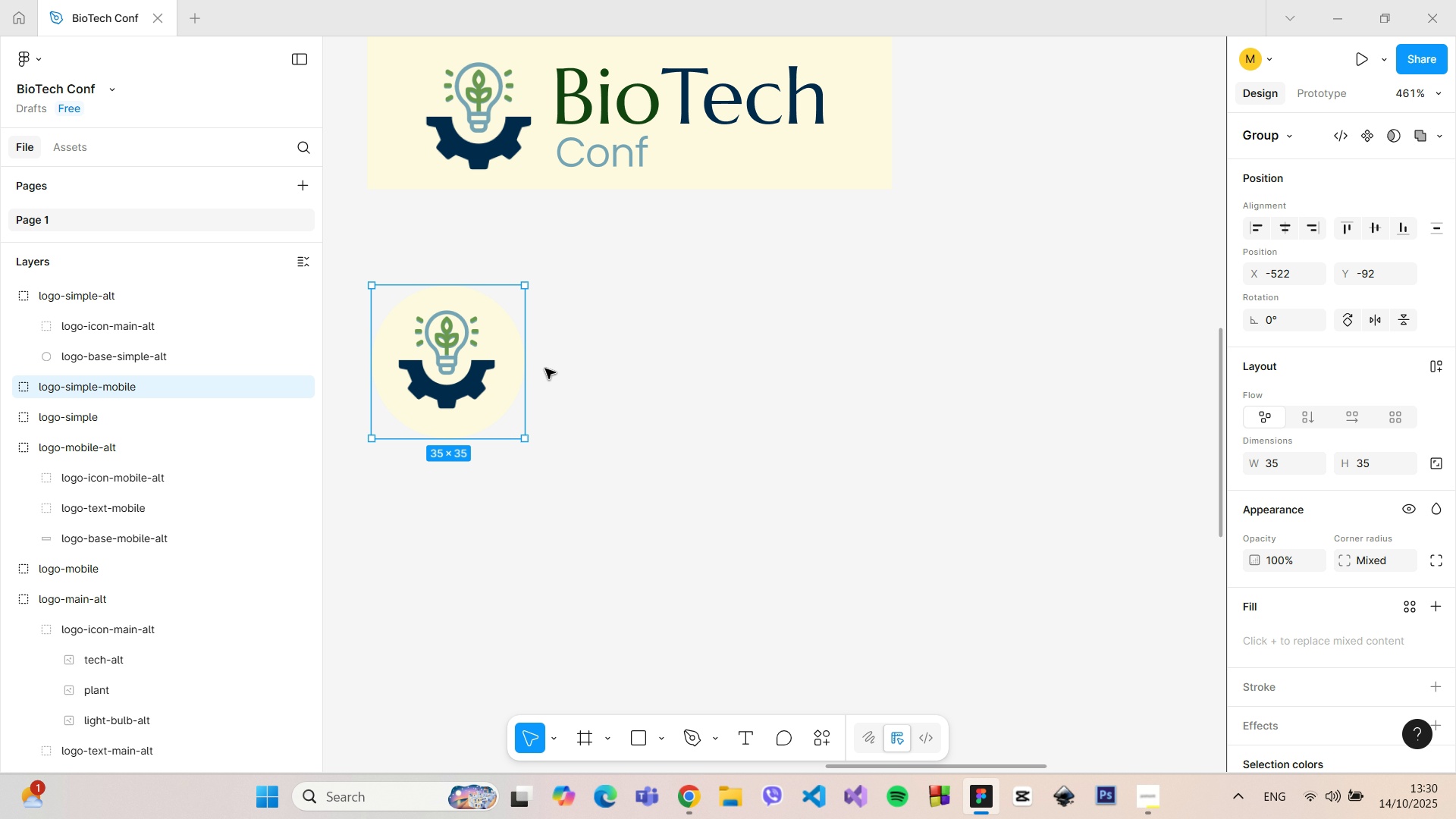 
left_click([545, 369])
 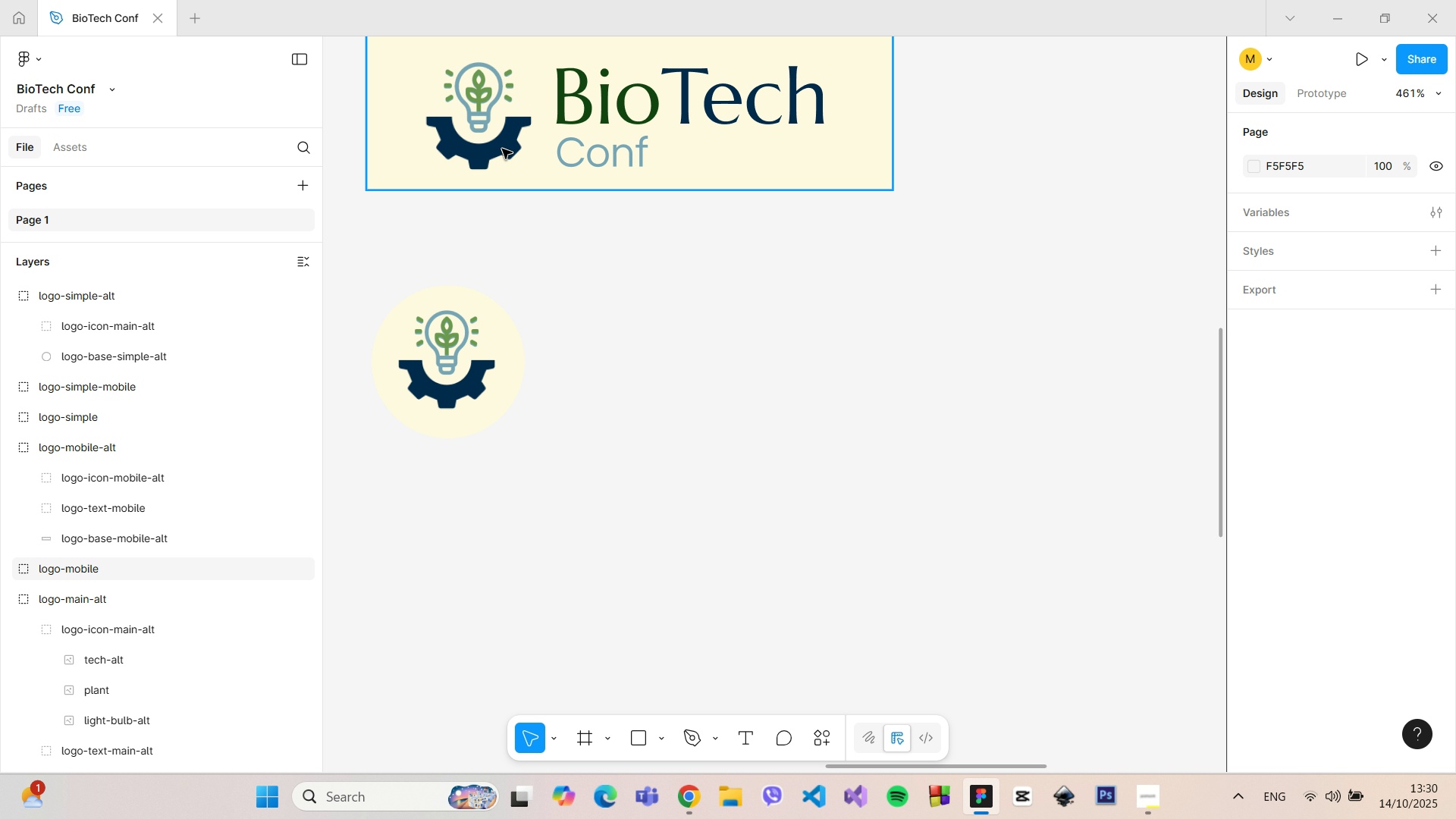 
double_click([502, 149])
 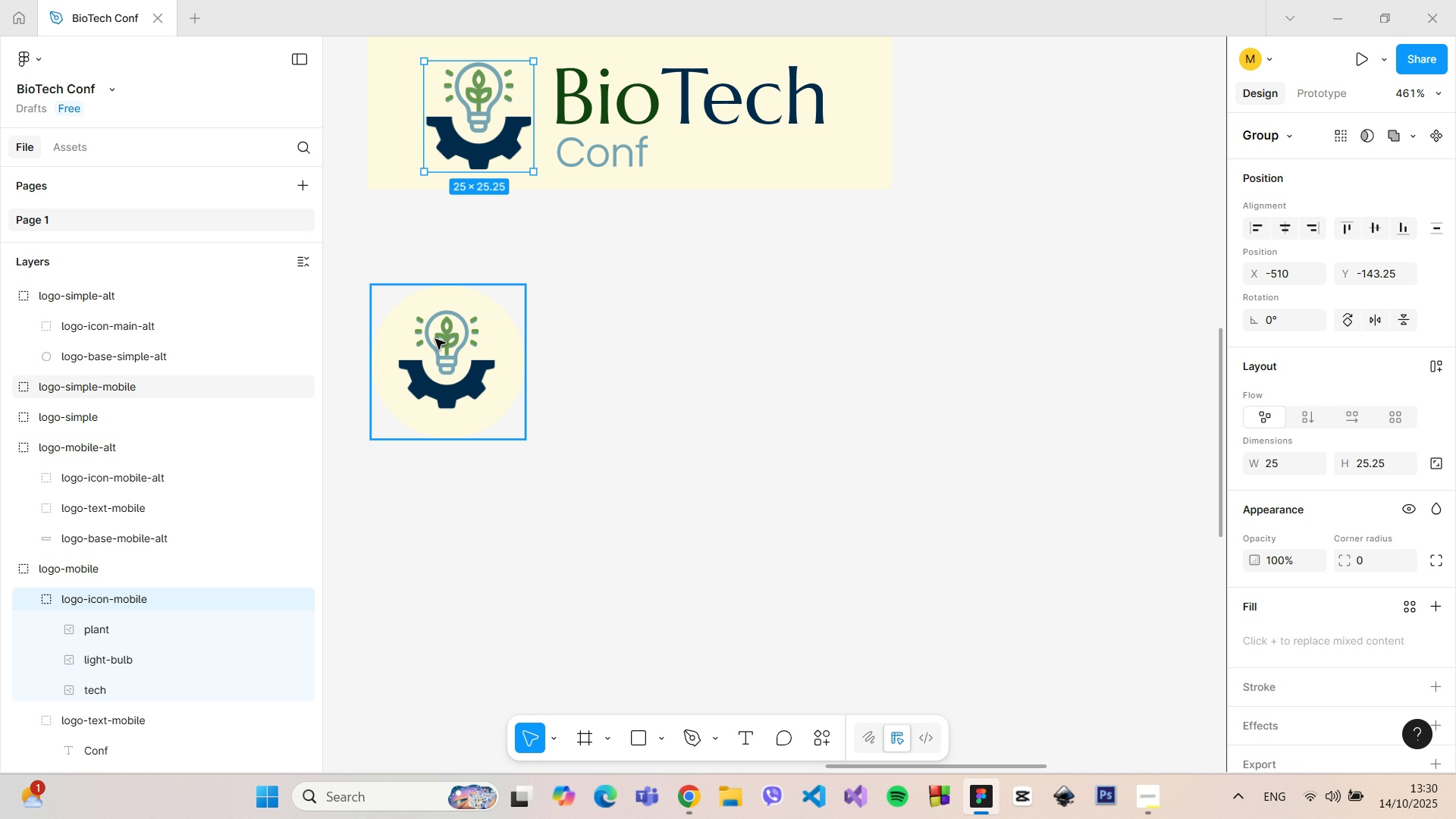 
double_click([435, 339])
 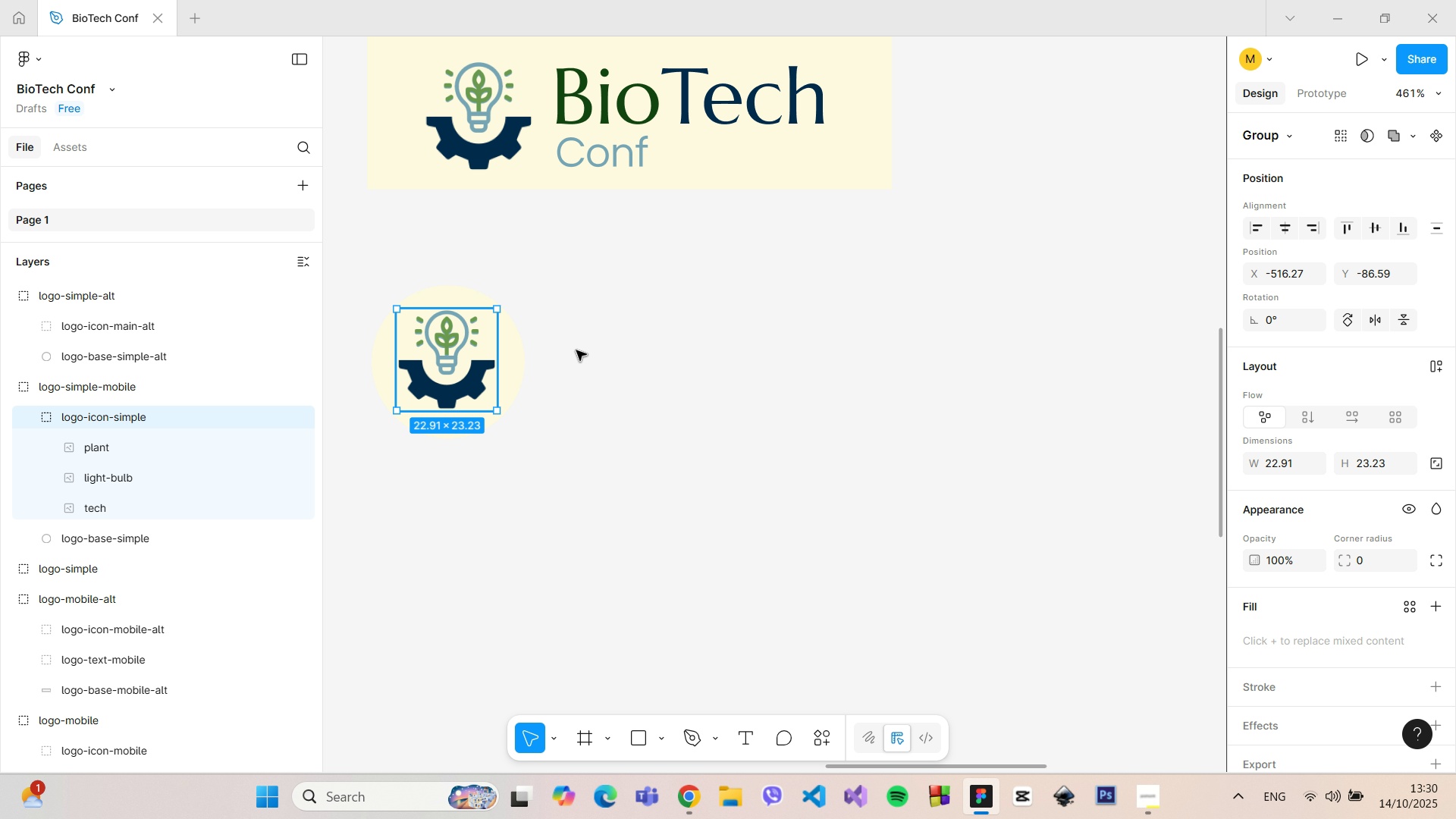 
left_click([612, 350])
 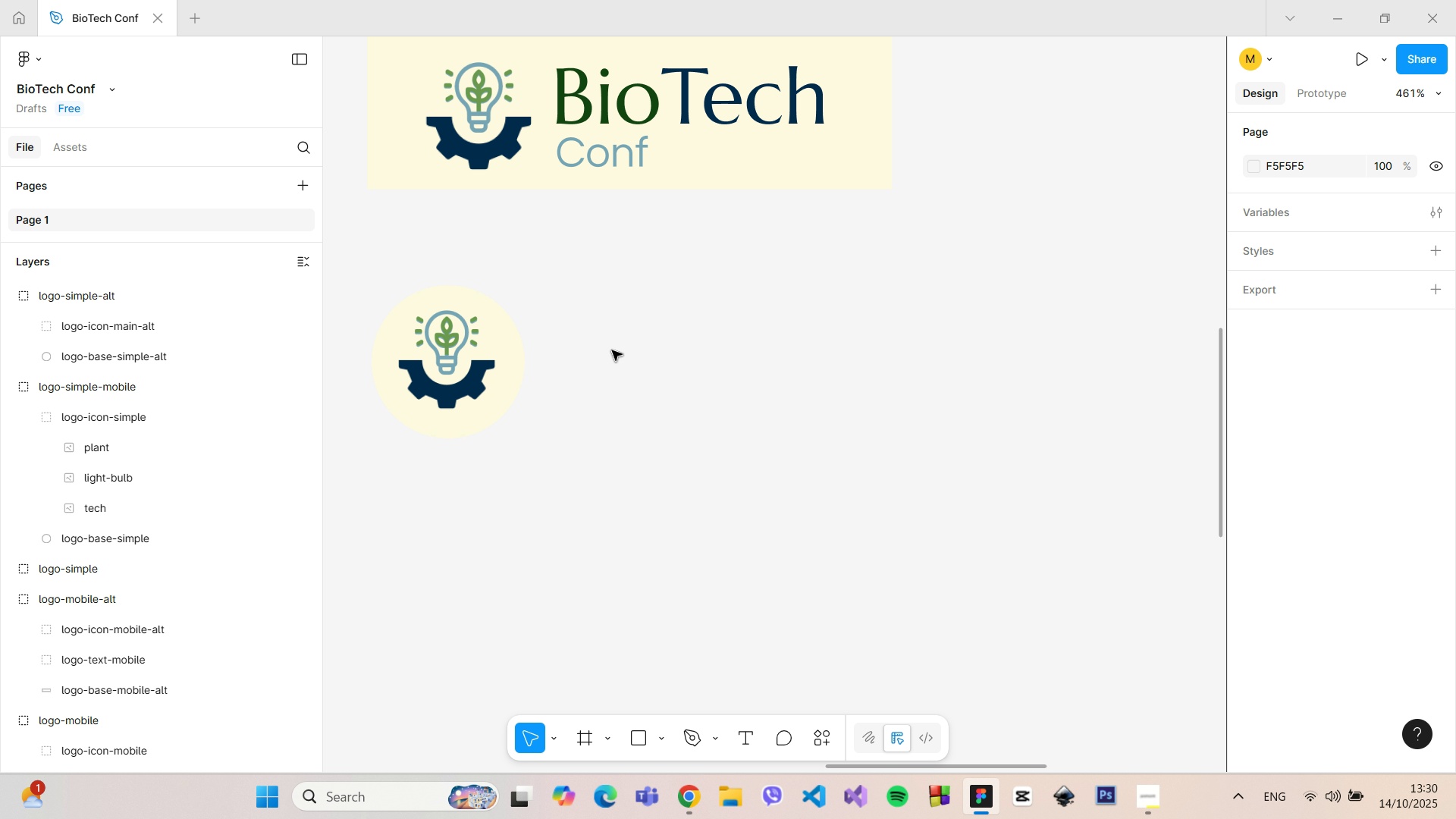 
scroll: coordinate [612, 350], scroll_direction: down, amount: 7.0
 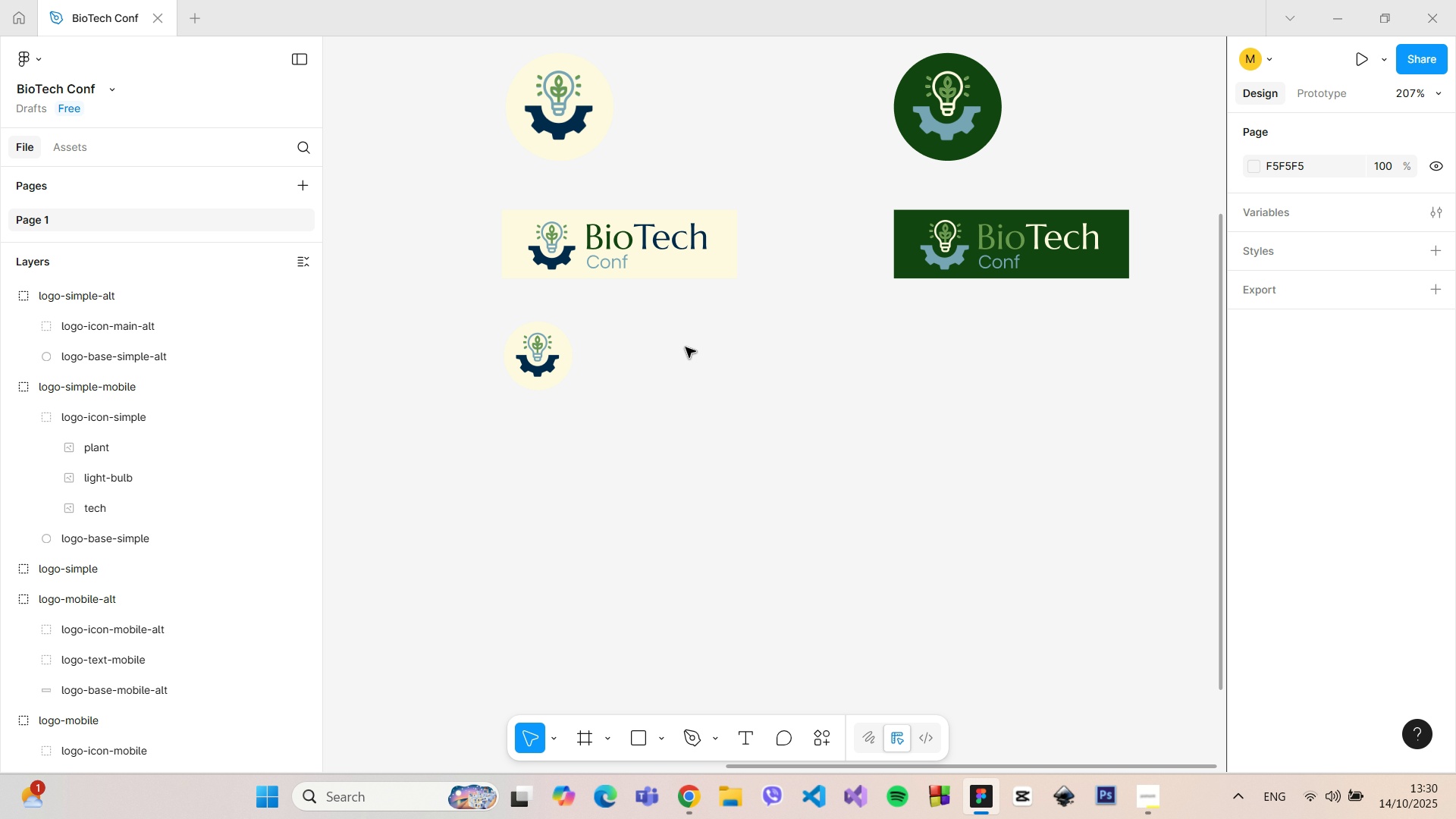 
hold_key(key=ControlLeft, duration=0.57)
 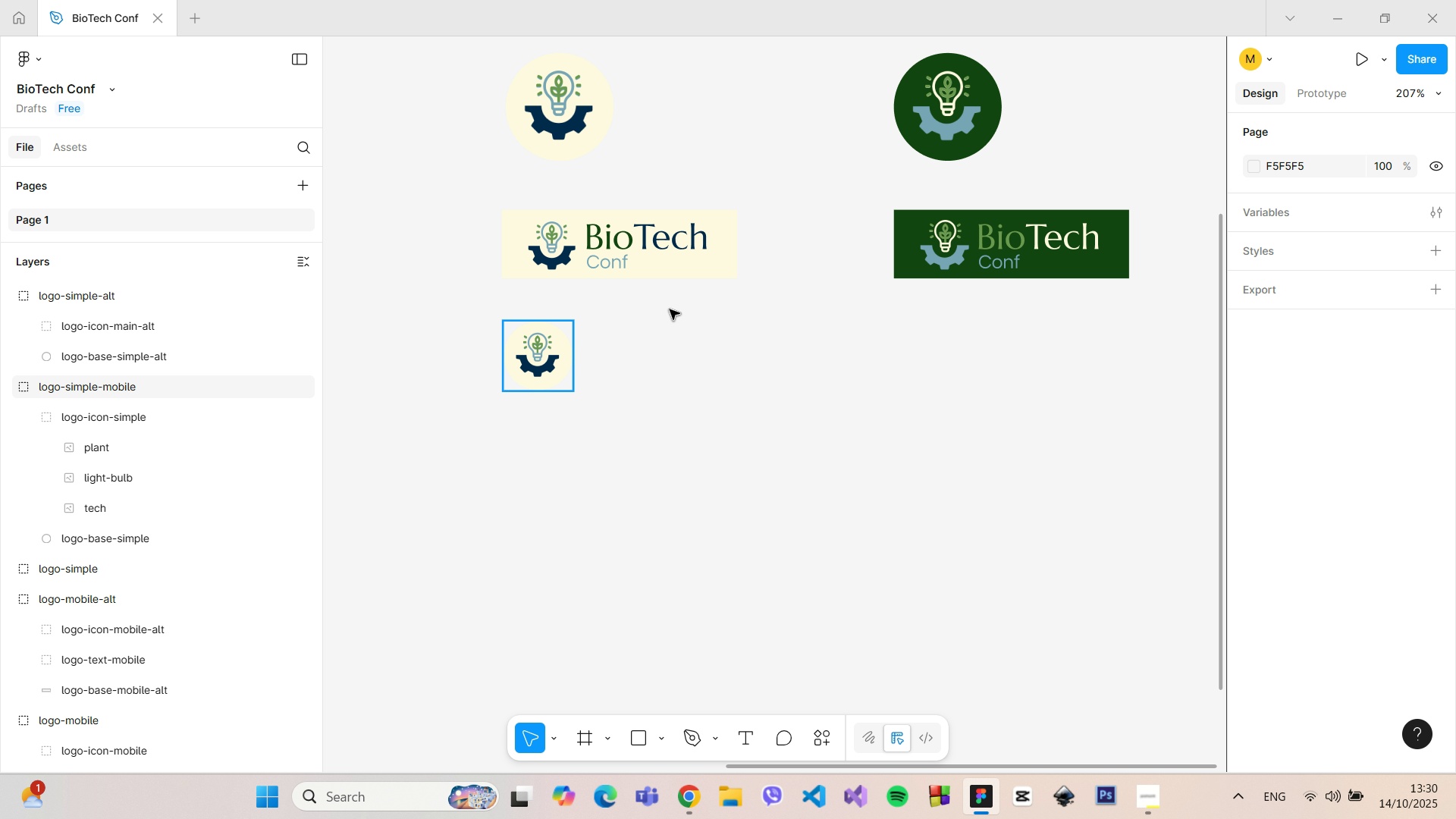 
left_click([959, 134])
 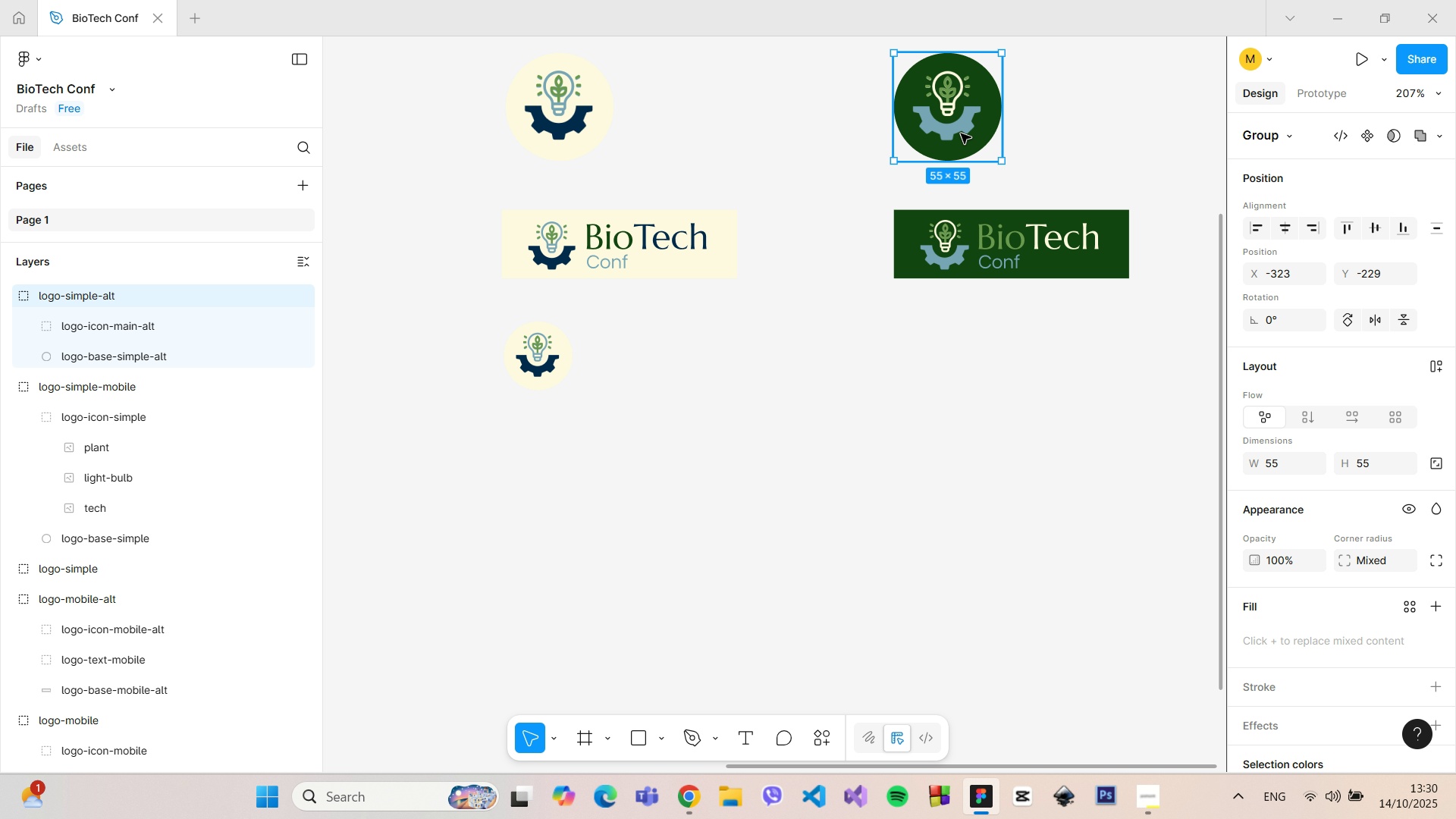 
left_click_drag(start_coordinate=[962, 125], to_coordinate=[947, 381])
 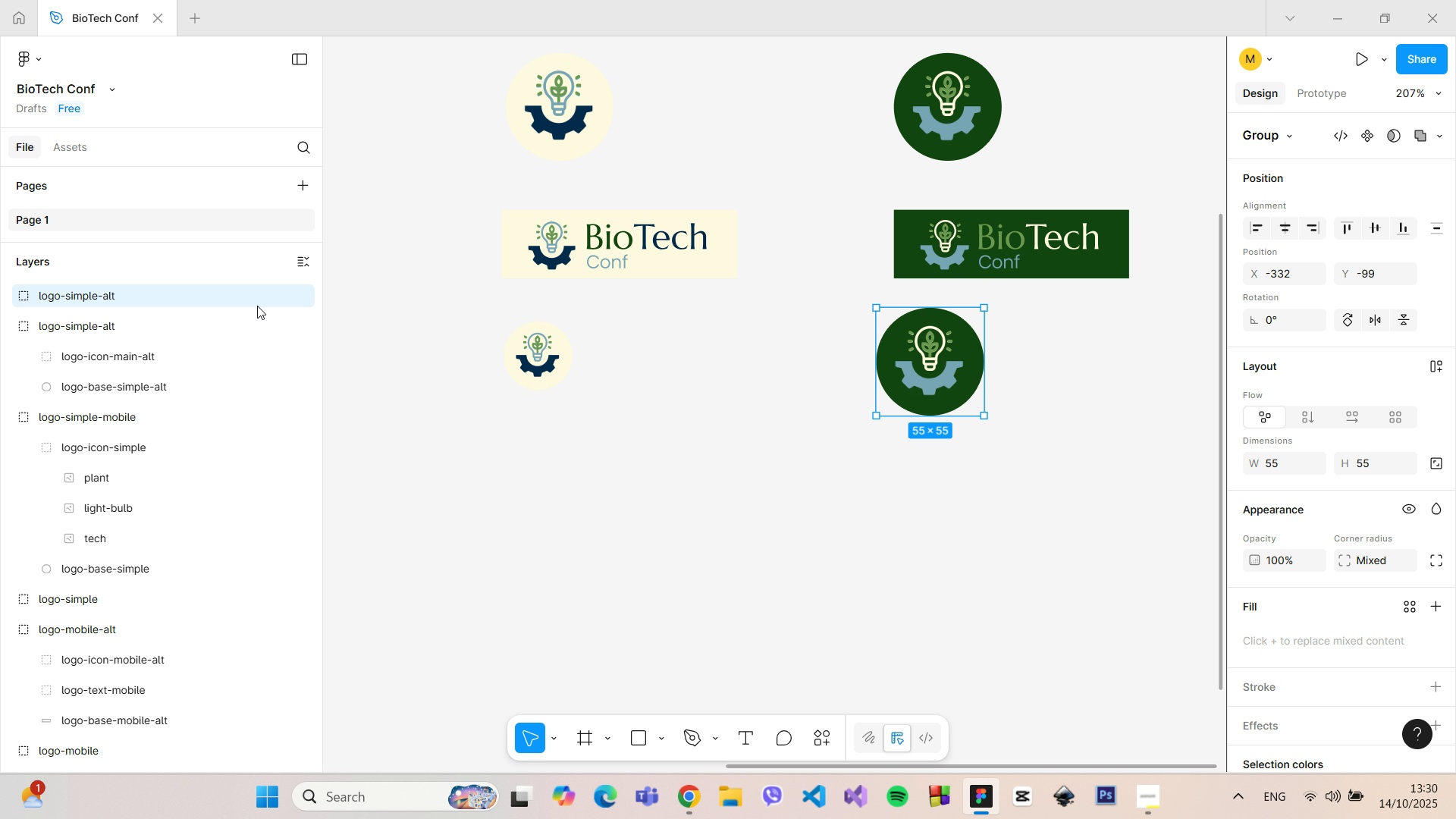 
hold_key(key=AltLeft, duration=1.14)
 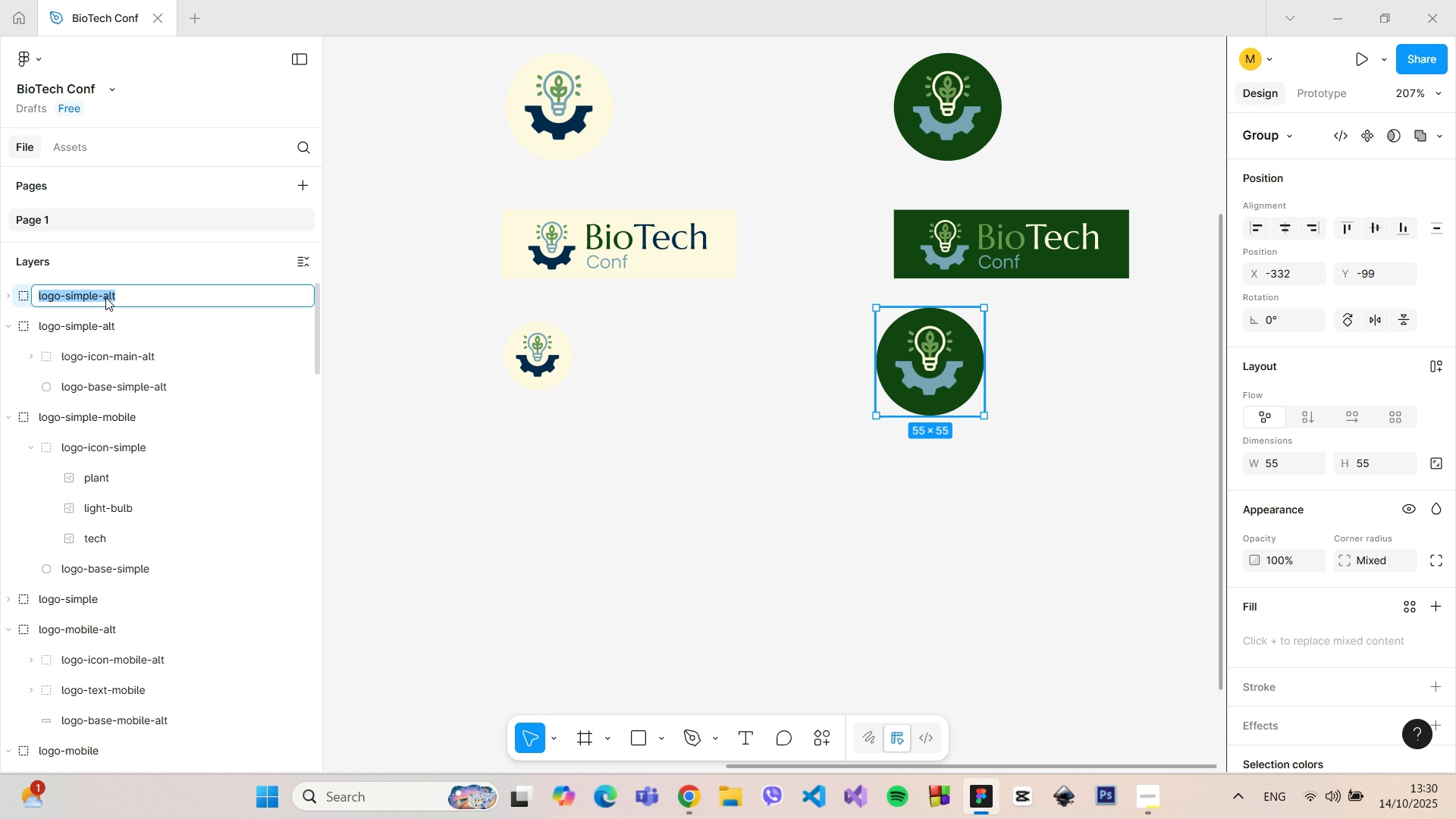 
double_click([105, 297])
 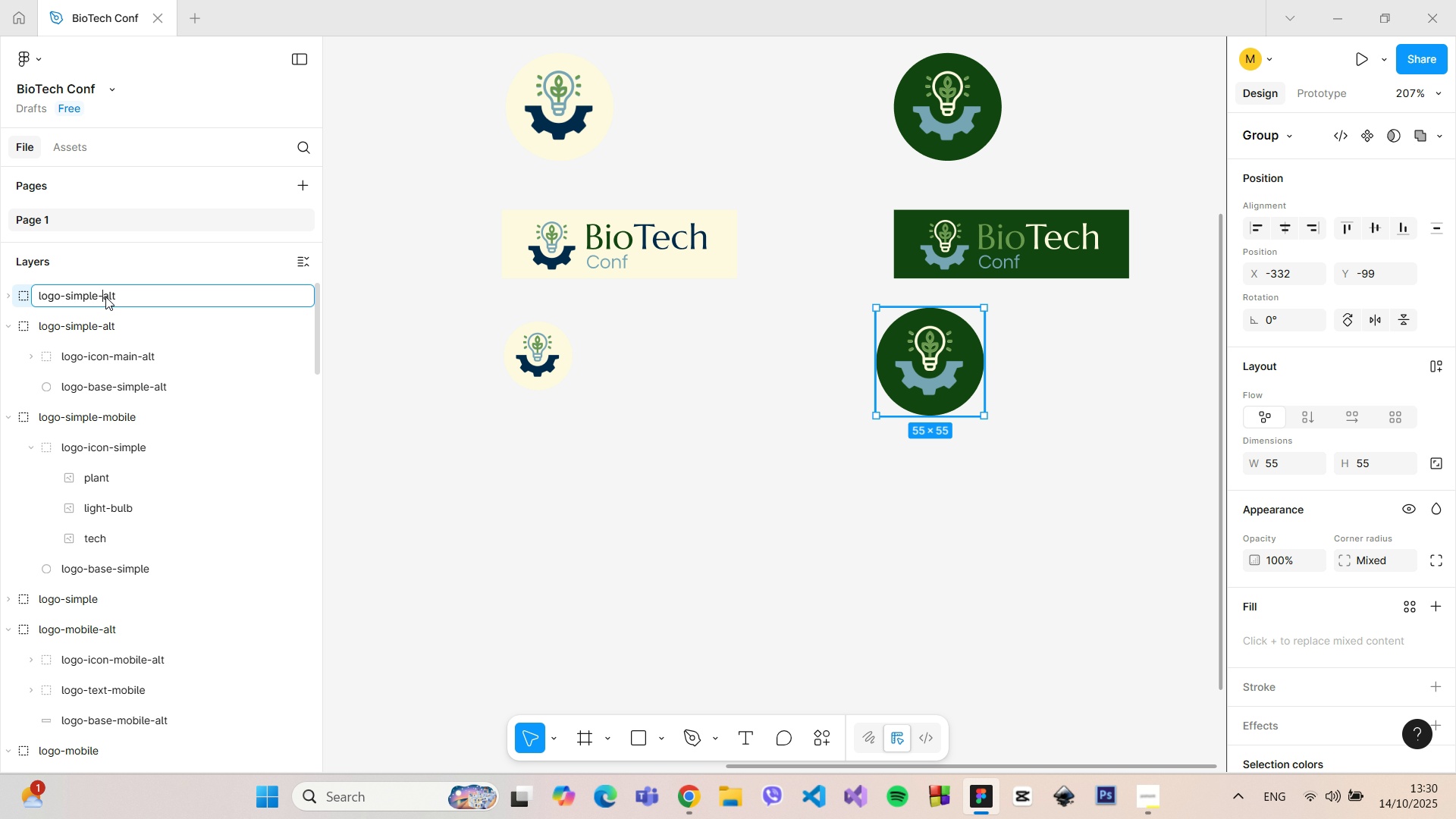 
left_click([105, 297])
 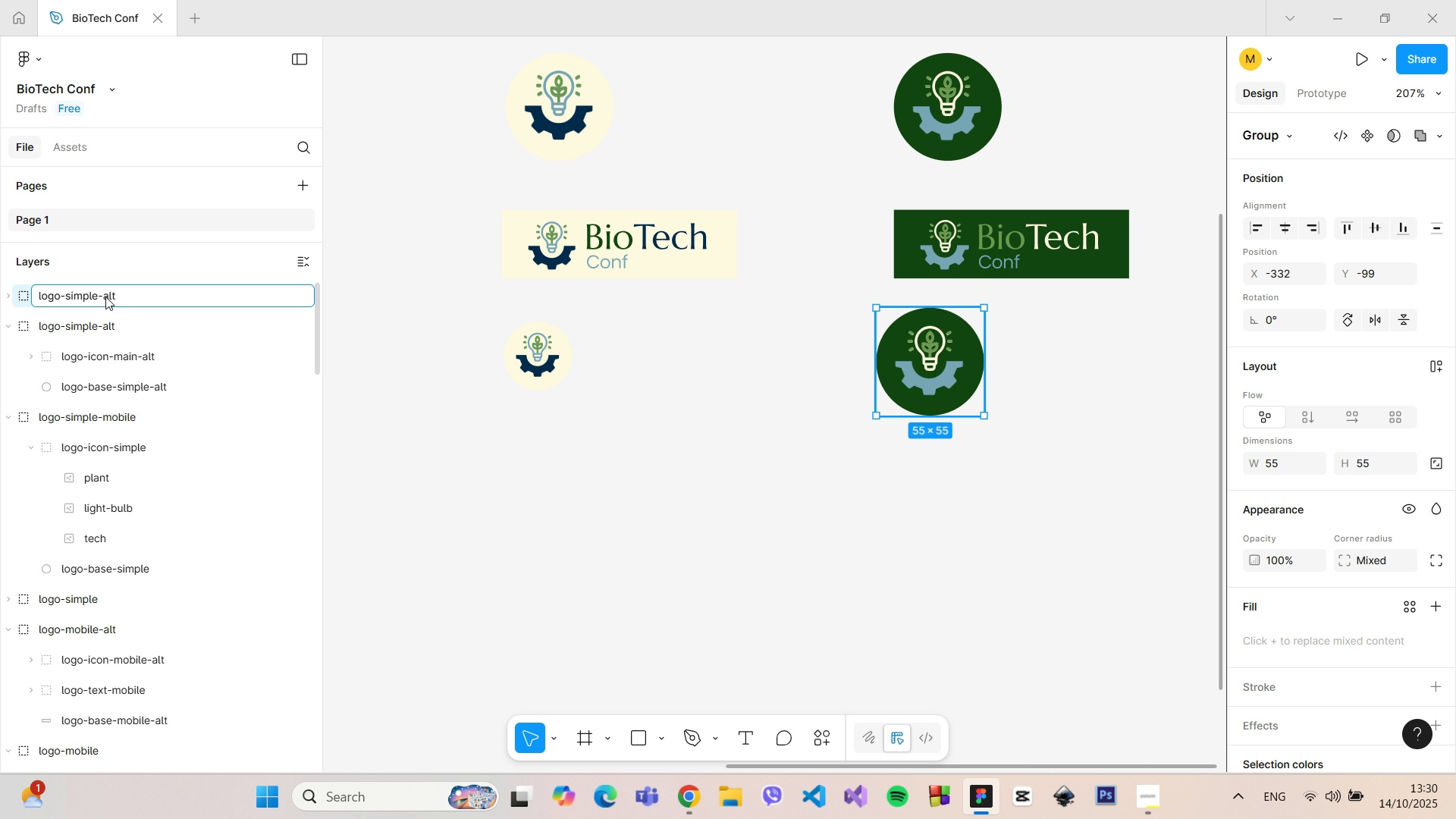 
type(mobile-)
 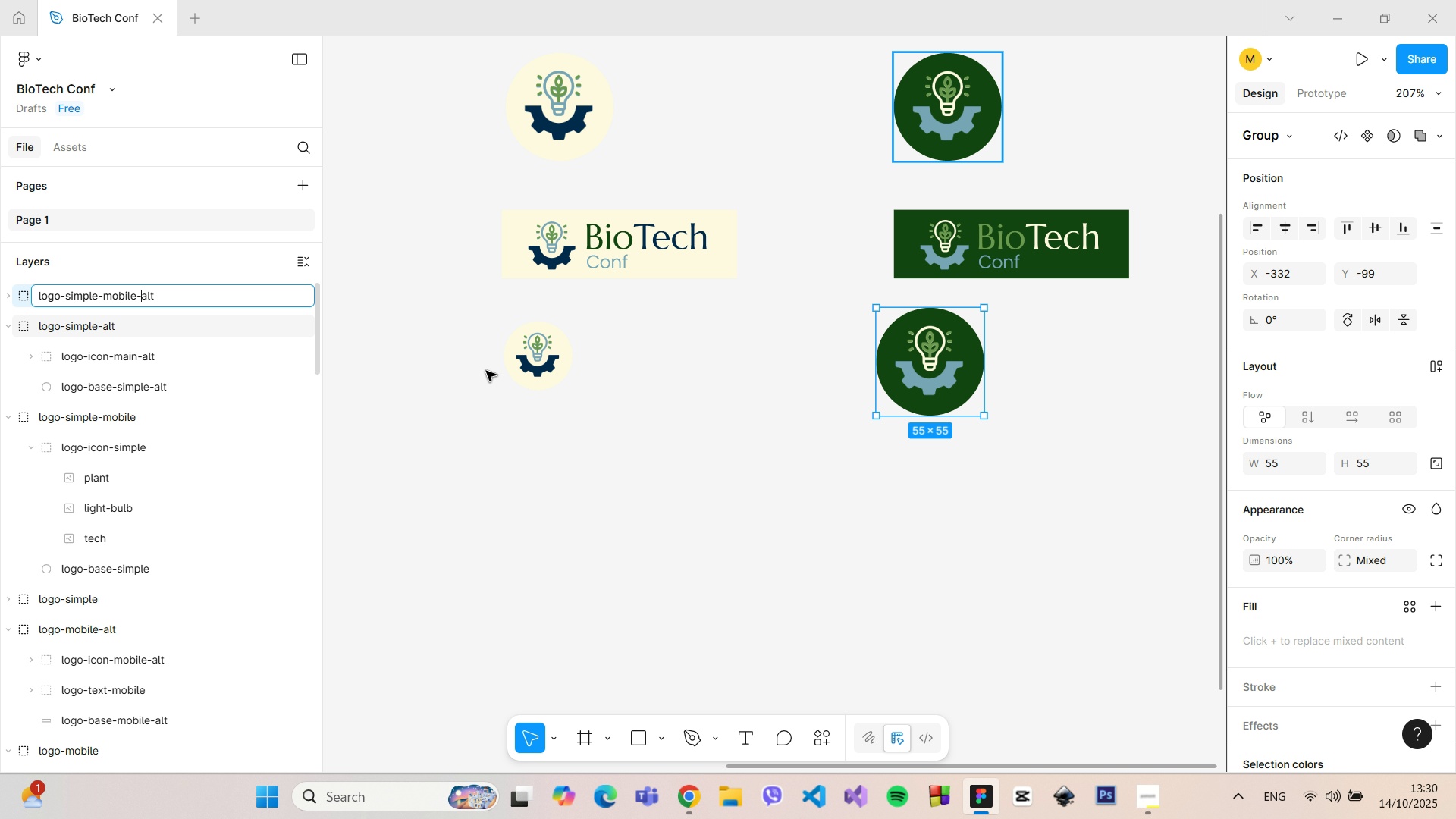 
left_click([858, 492])
 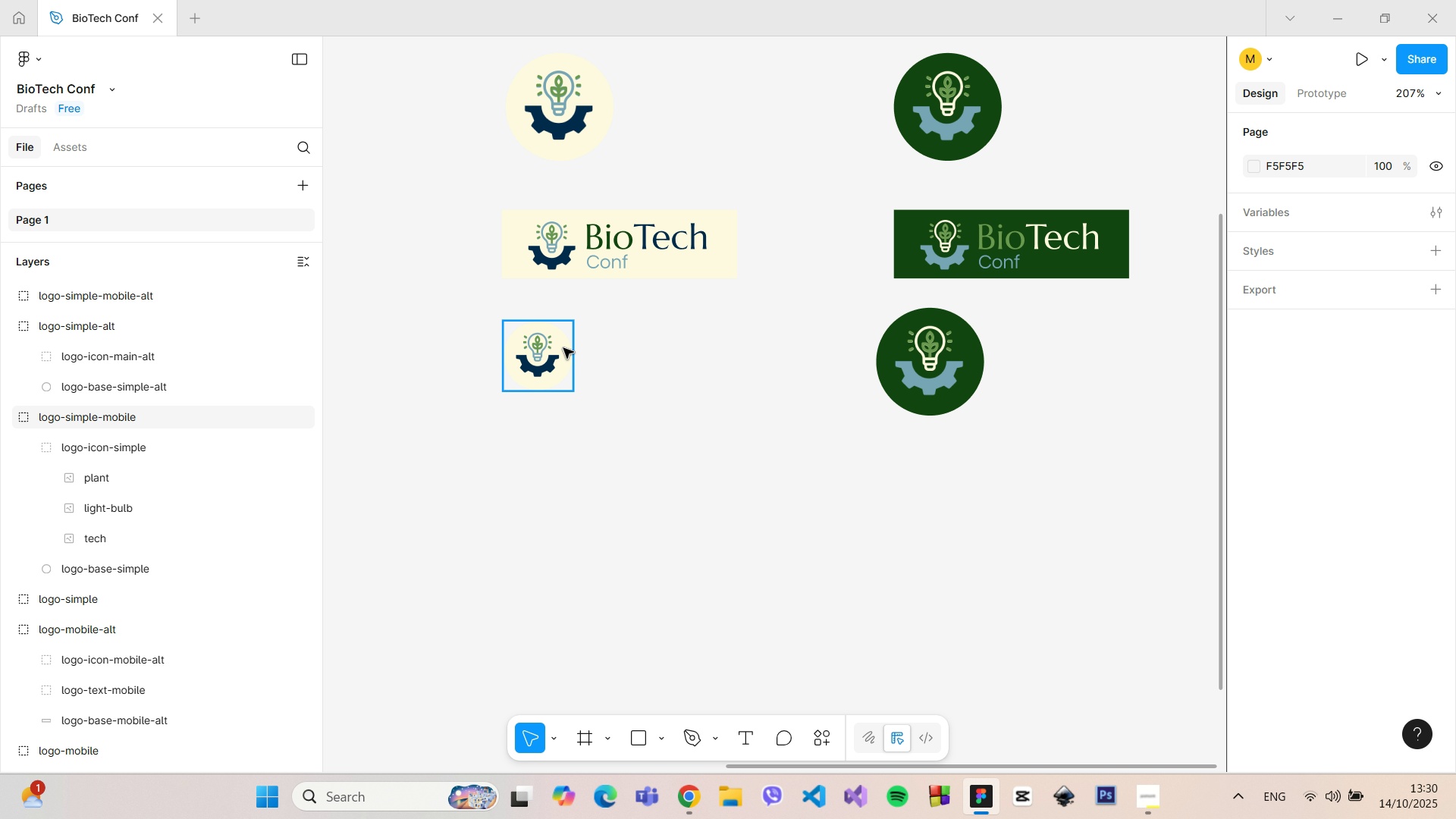 
left_click([563, 348])
 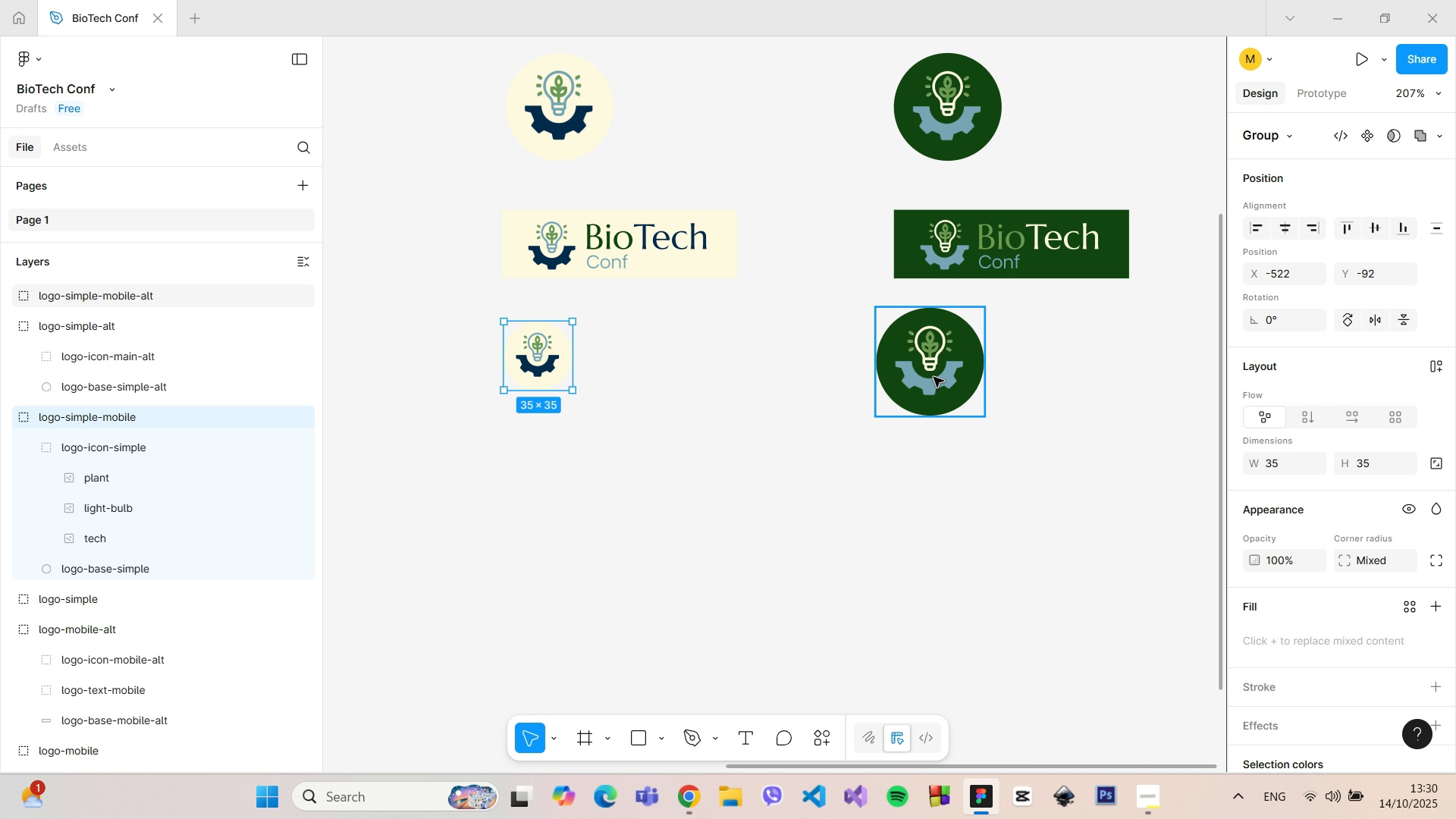 
left_click([934, 377])
 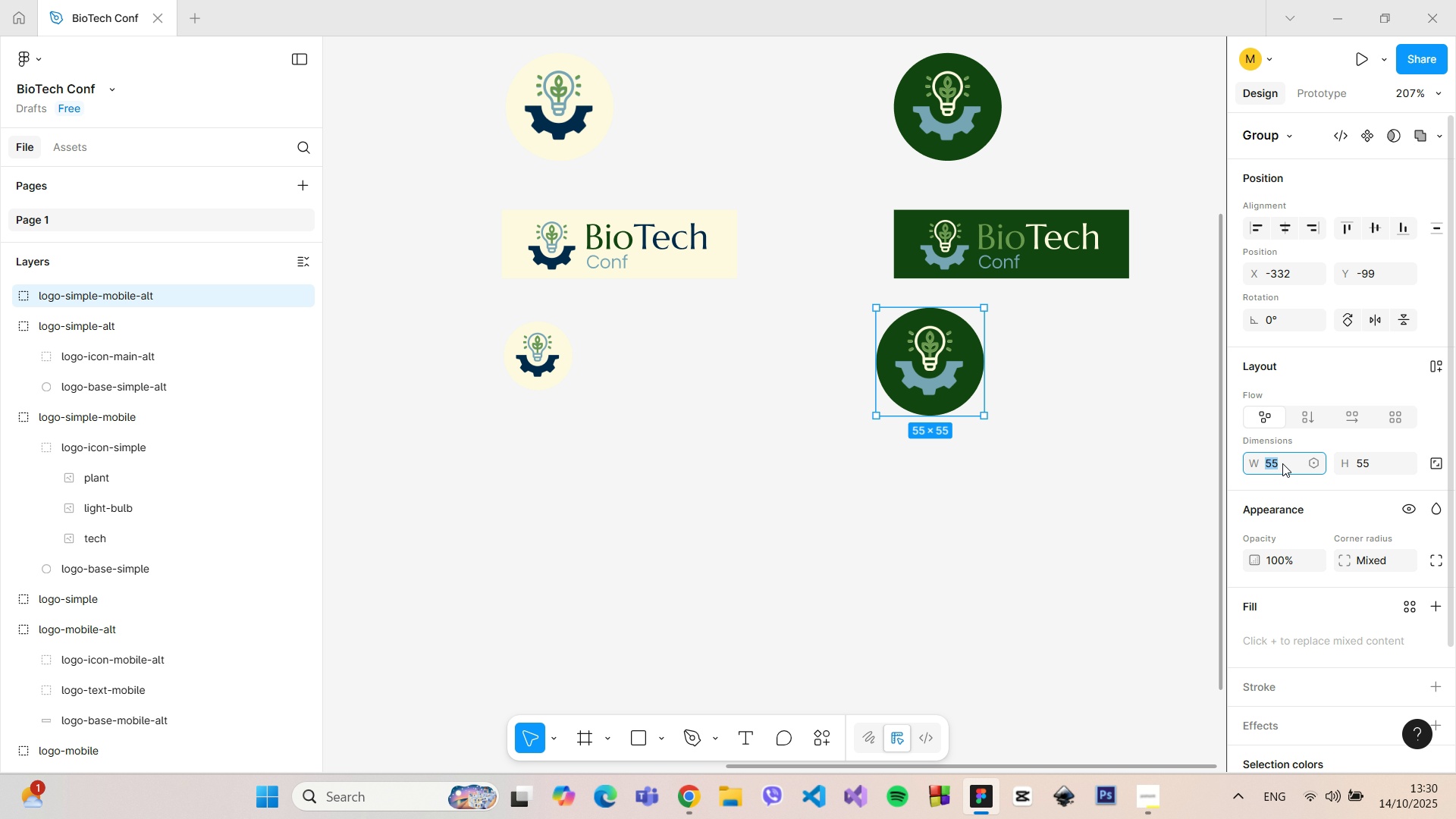 
left_click([1282, 463])
 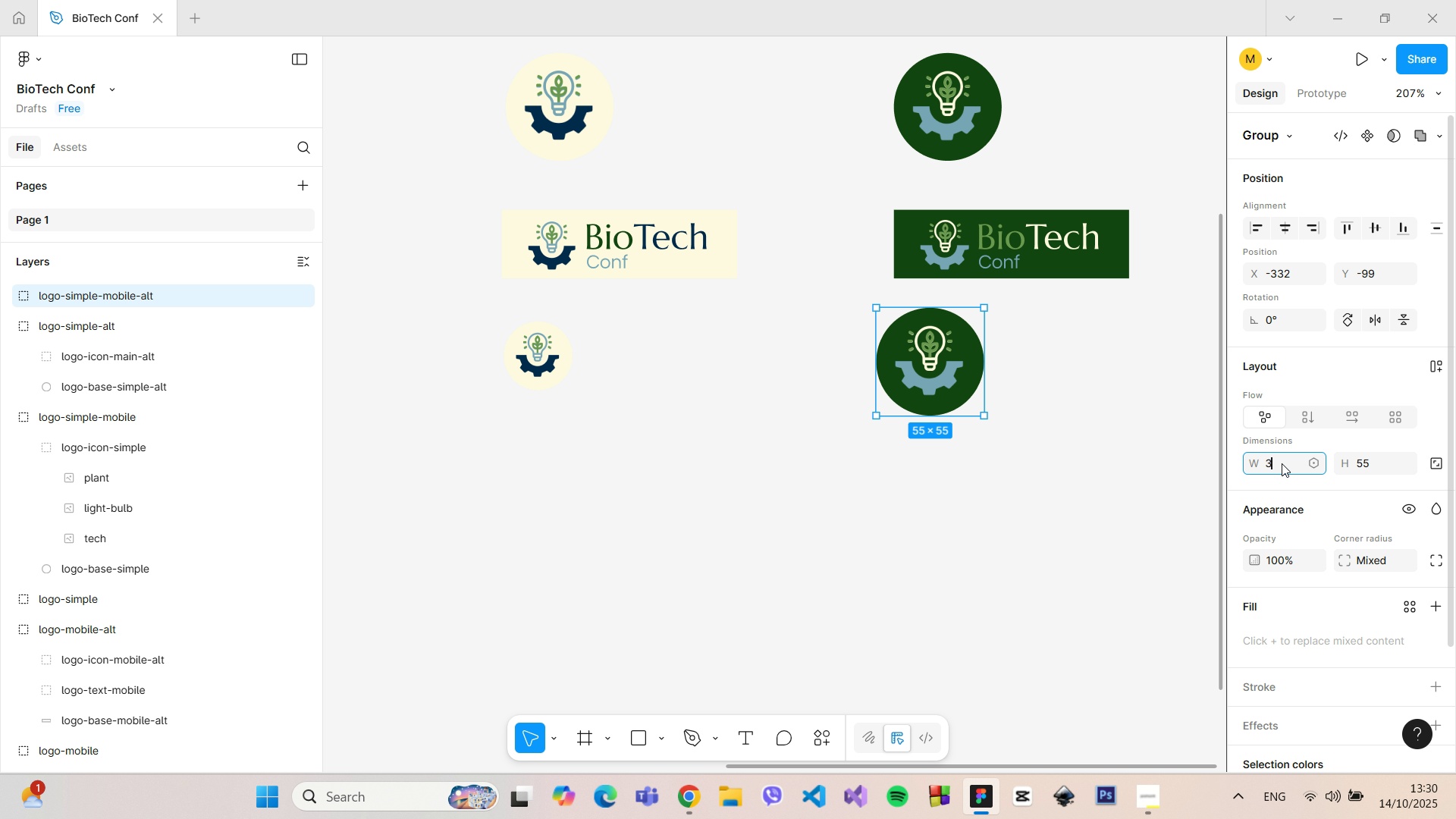 
type(35)
 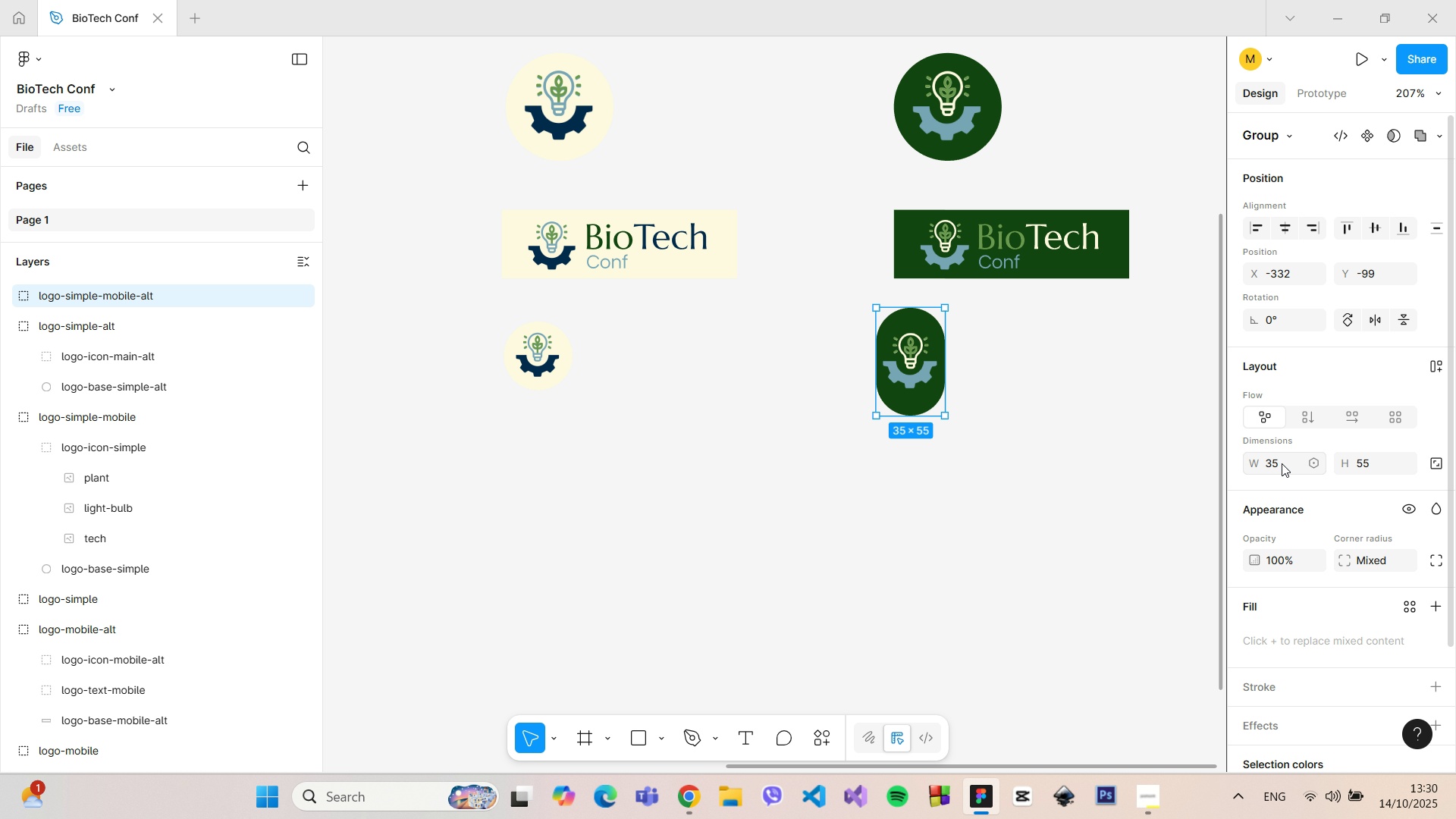 
key(Enter)
 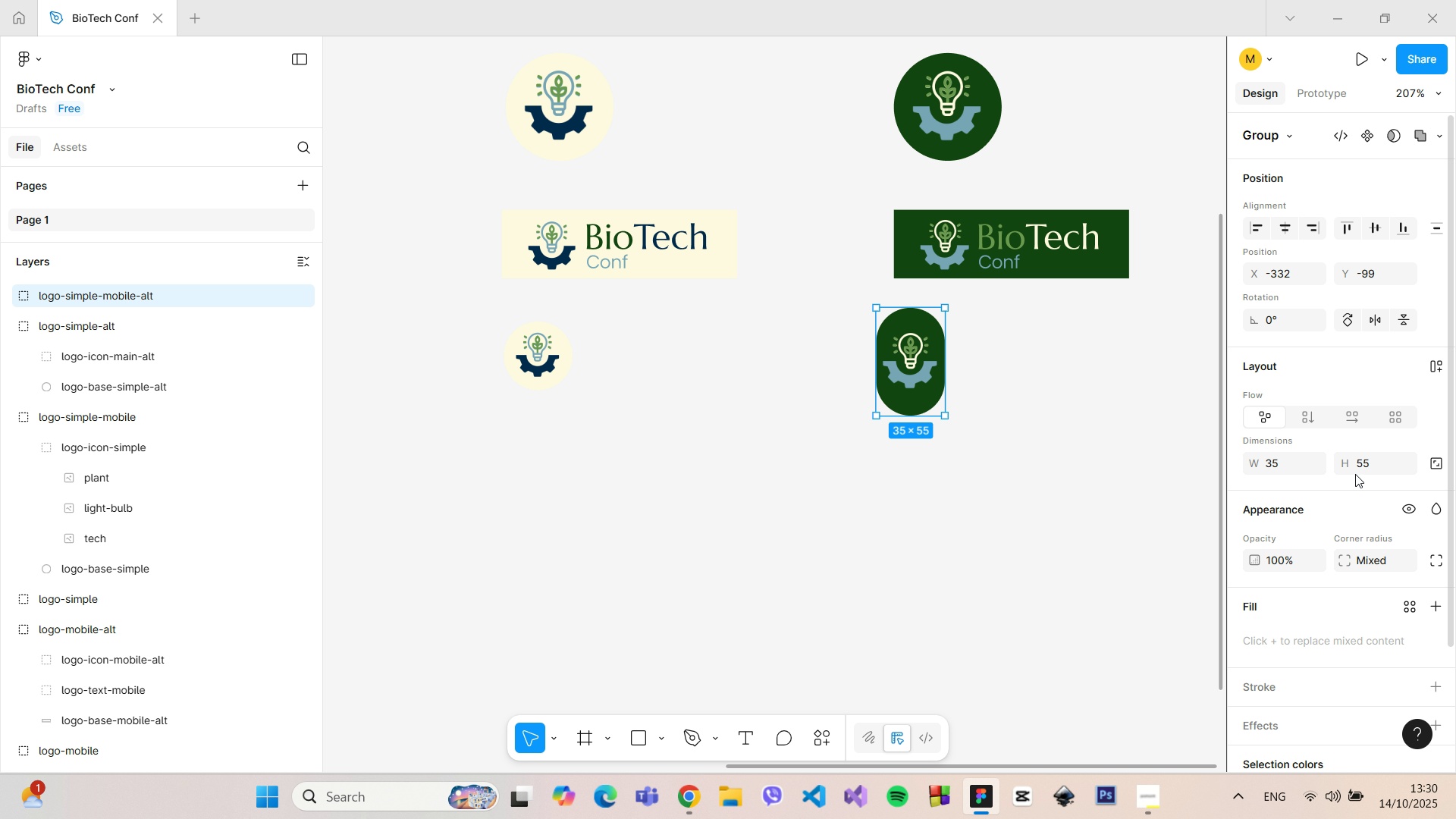 
left_click([1362, 461])
 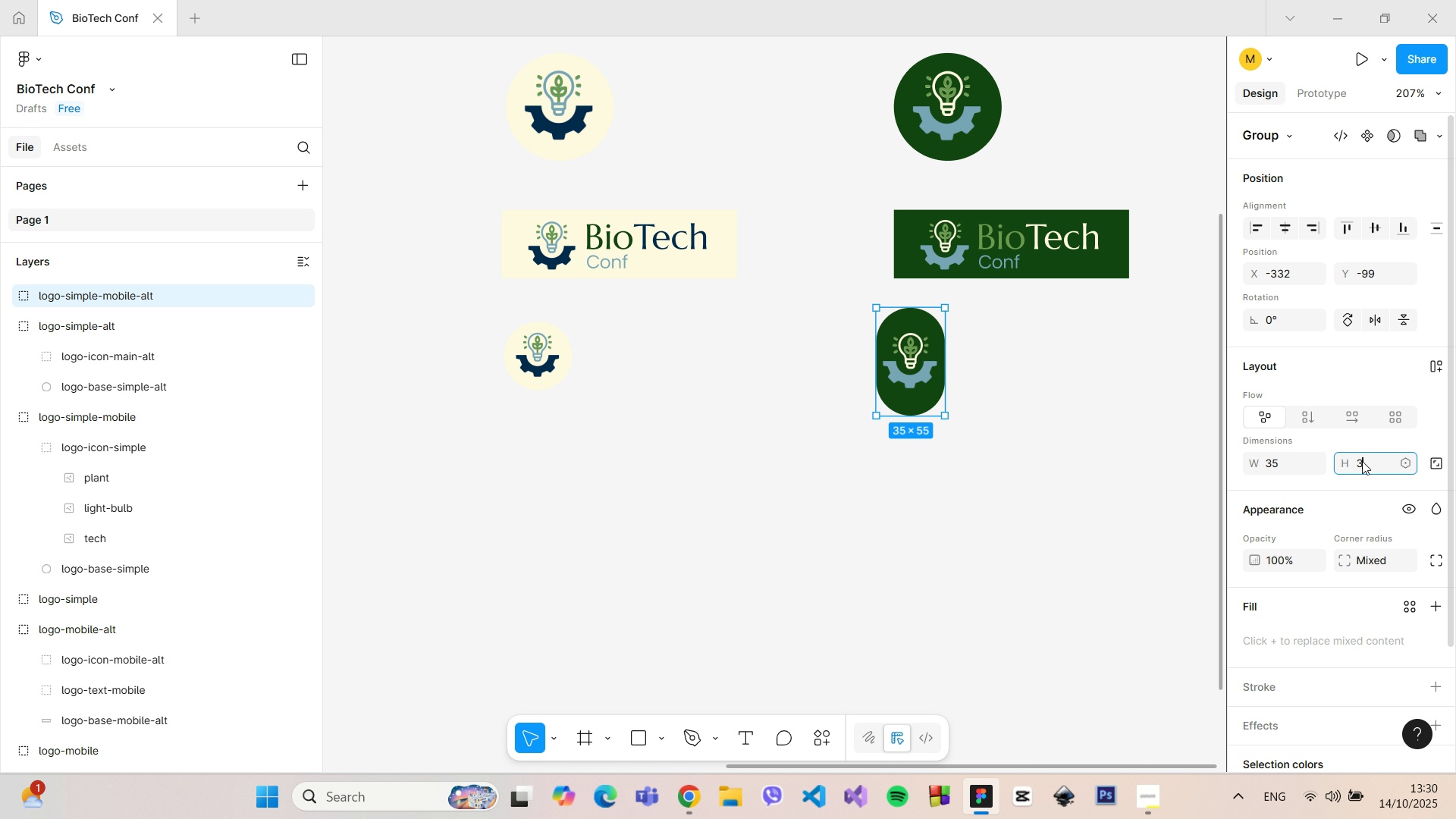 
type(35)
 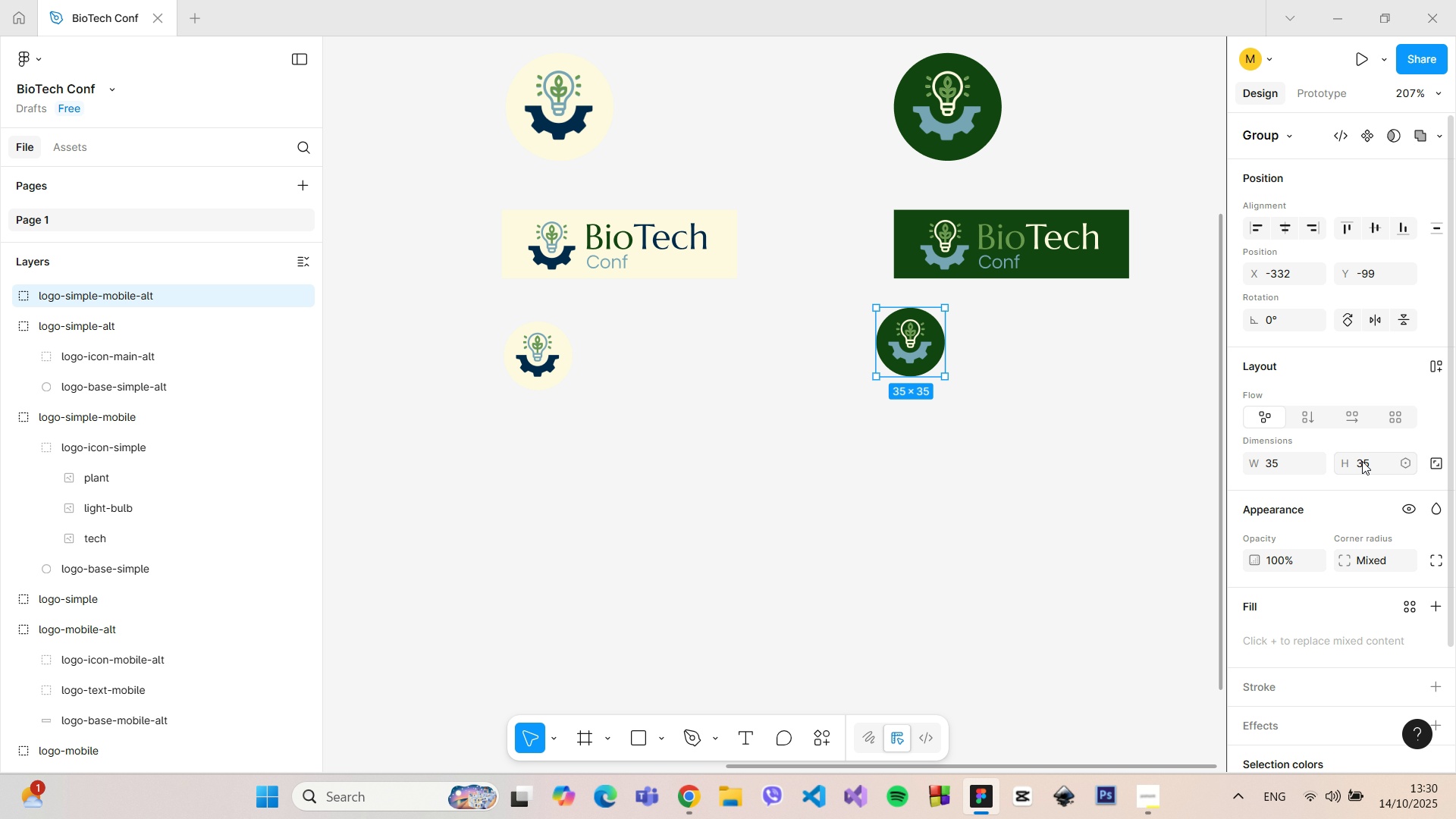 
key(Enter)
 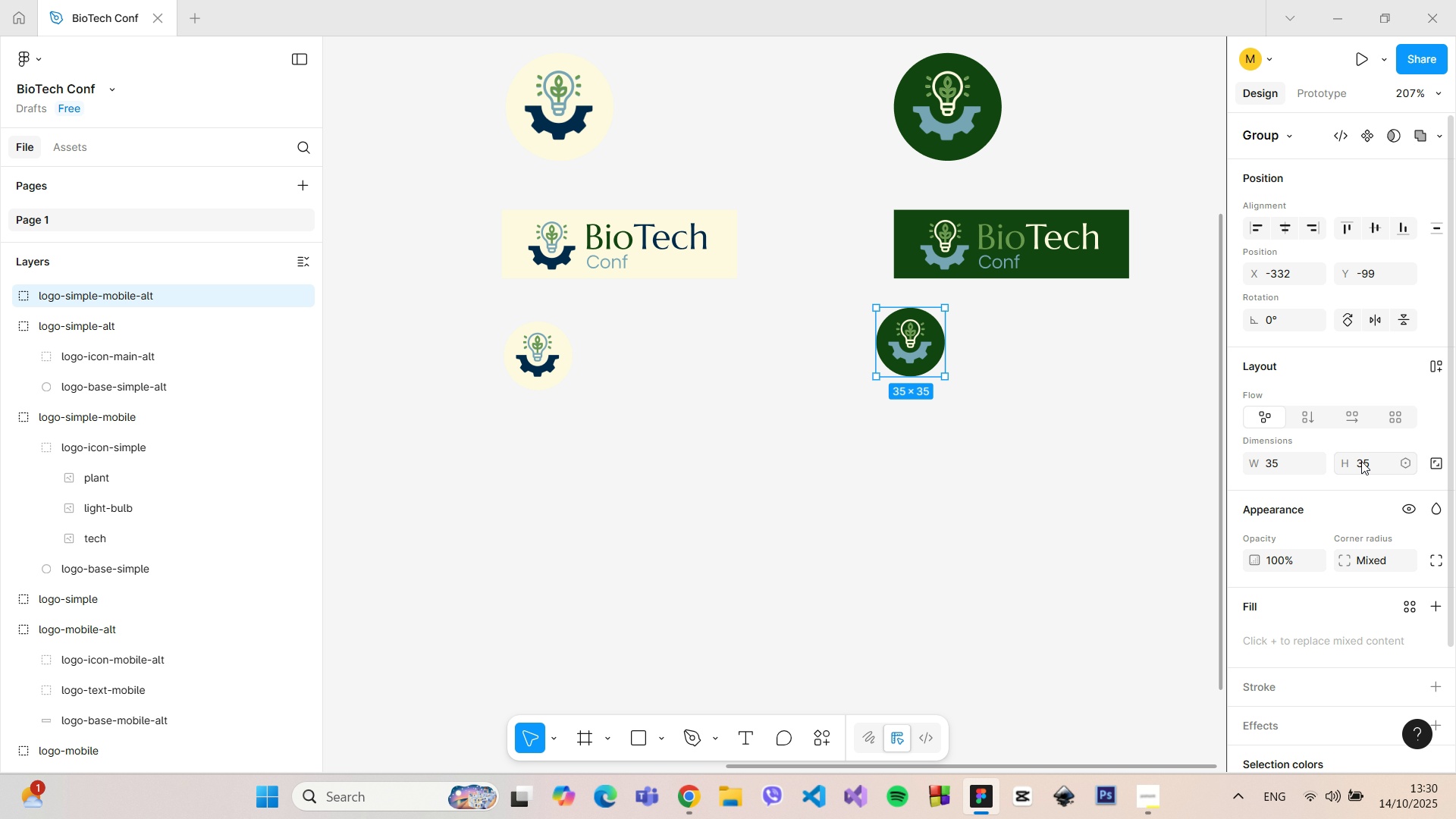 
hold_key(key=ControlLeft, duration=1.08)
scroll: coordinate [930, 394], scroll_direction: up, amount: 11.0
 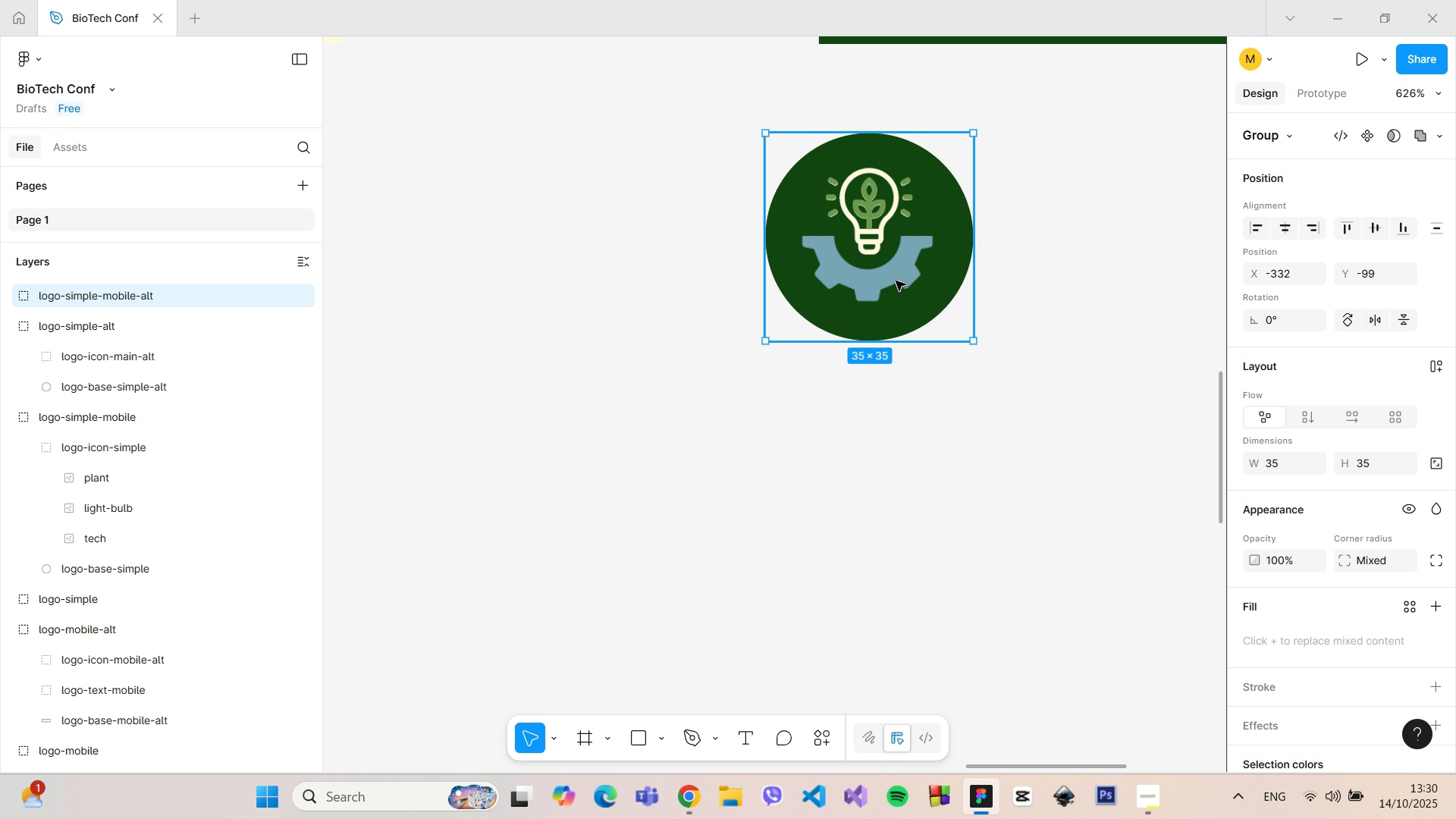 
left_click_drag(start_coordinate=[896, 280], to_coordinate=[914, 292])
 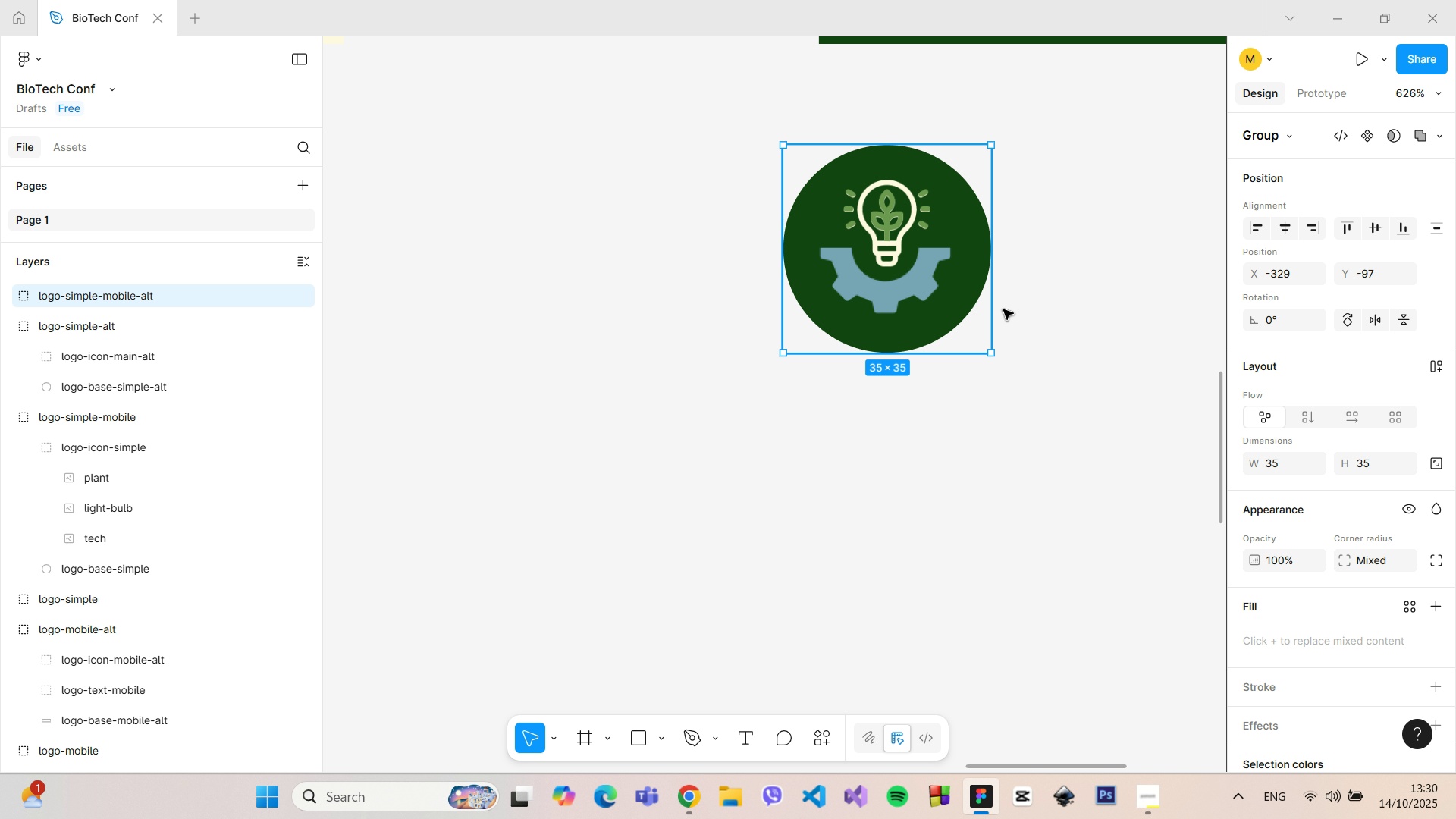 
hold_key(key=ControlLeft, duration=0.93)
scroll: coordinate [1009, 311], scroll_direction: down, amount: 18.0
 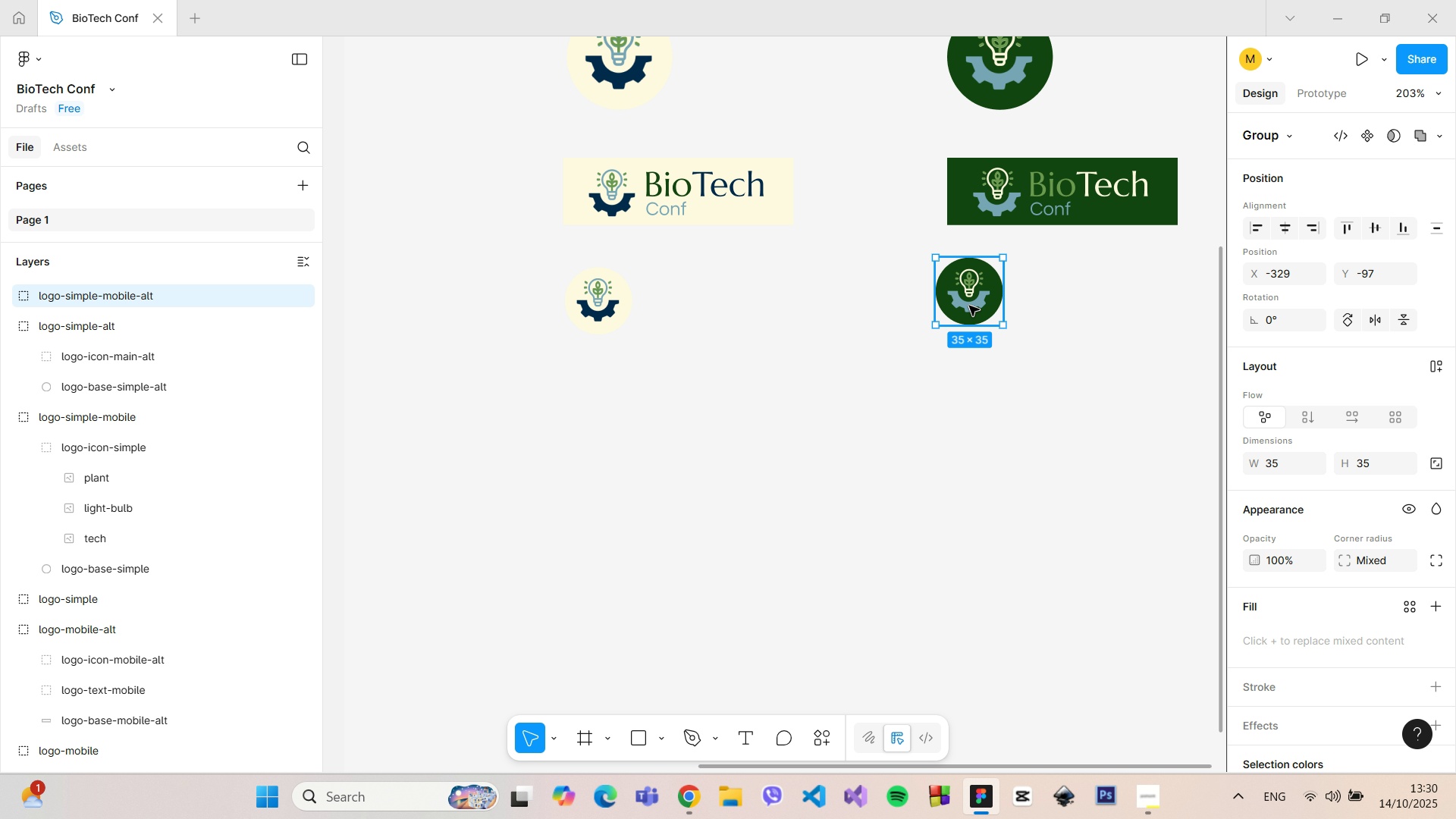 
hold_key(key=ControlLeft, duration=0.9)
scroll: coordinate [974, 317], scroll_direction: down, amount: 10.0
 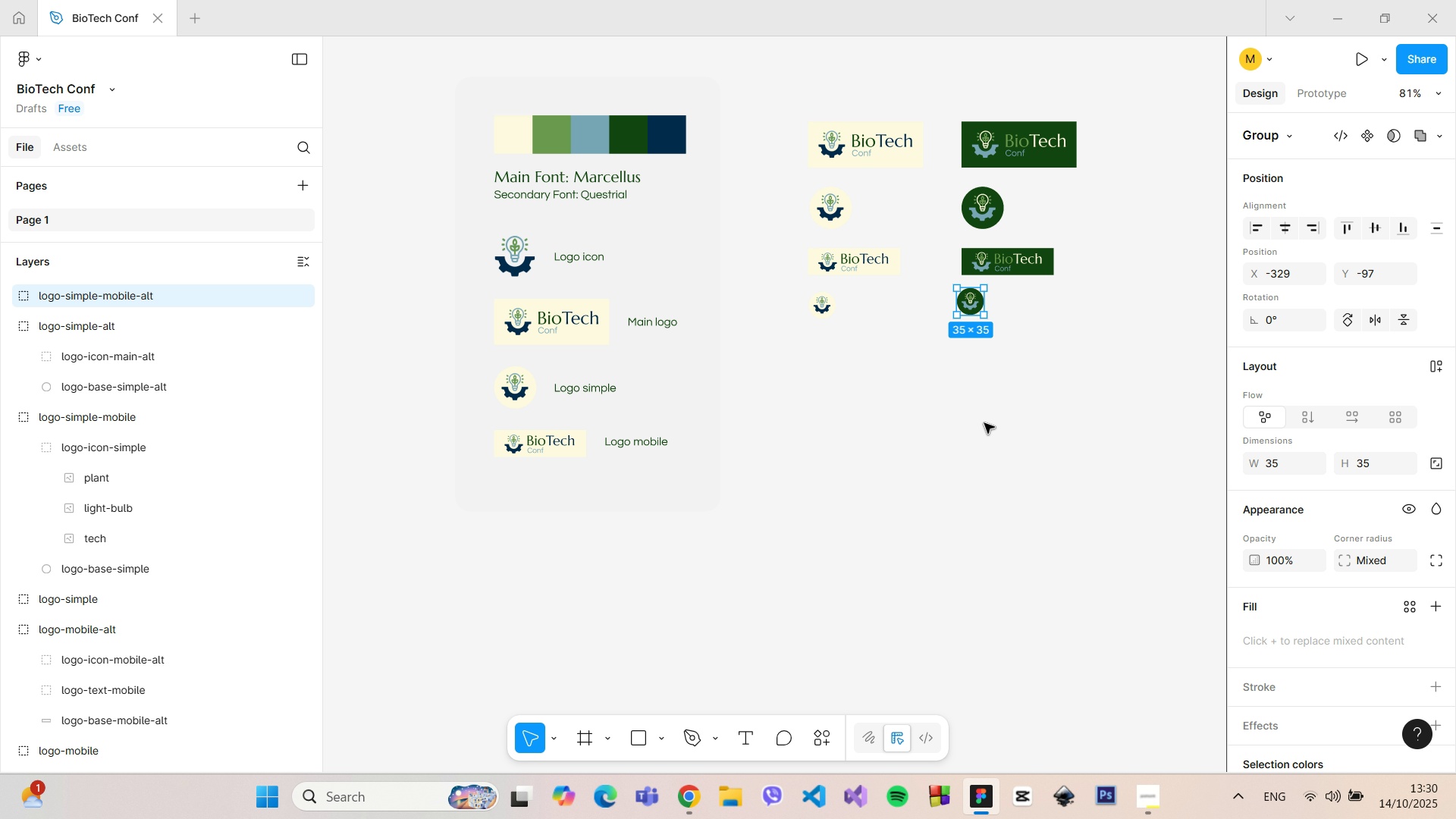 
left_click([984, 423])
 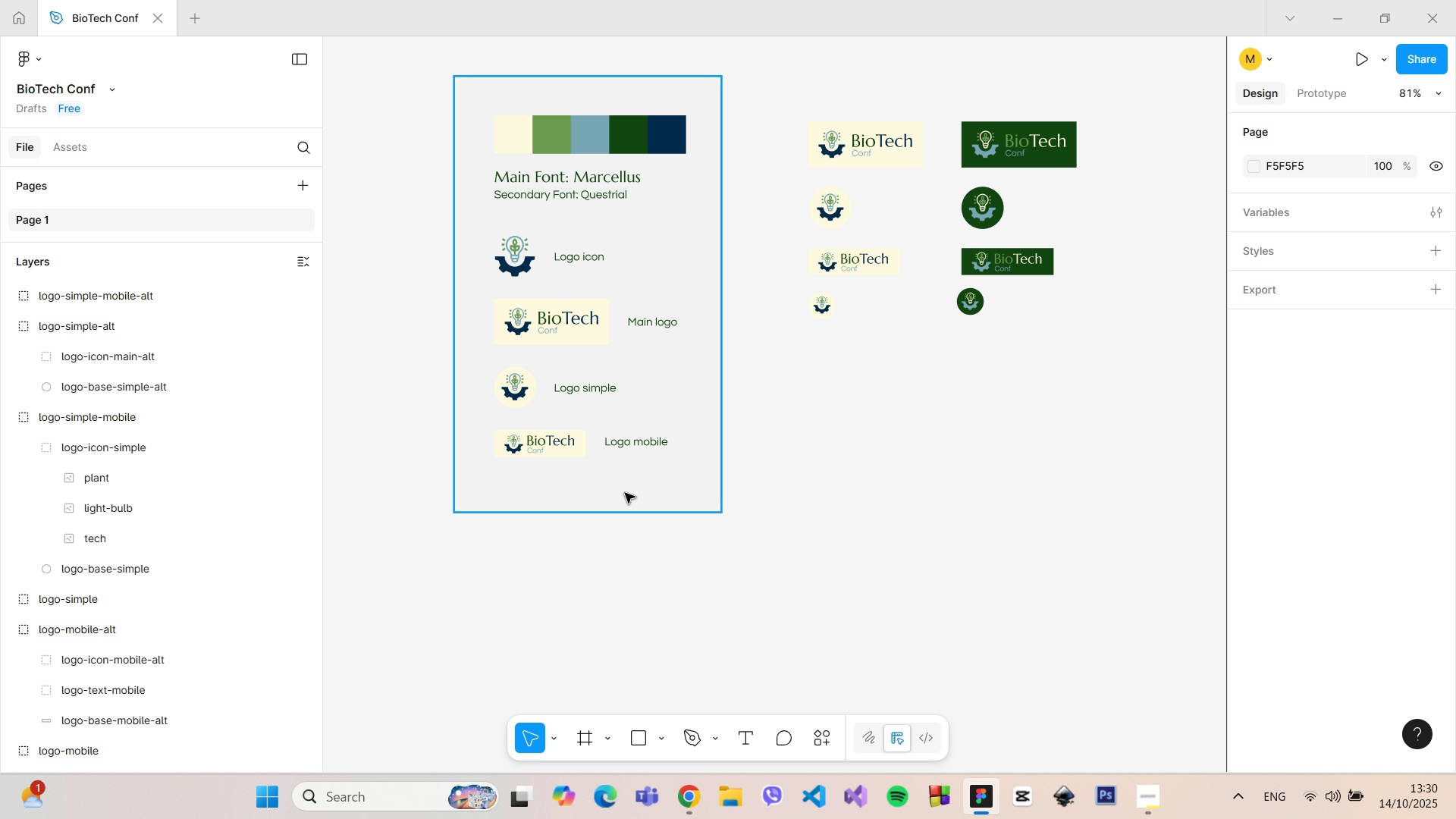 
left_click([625, 493])
 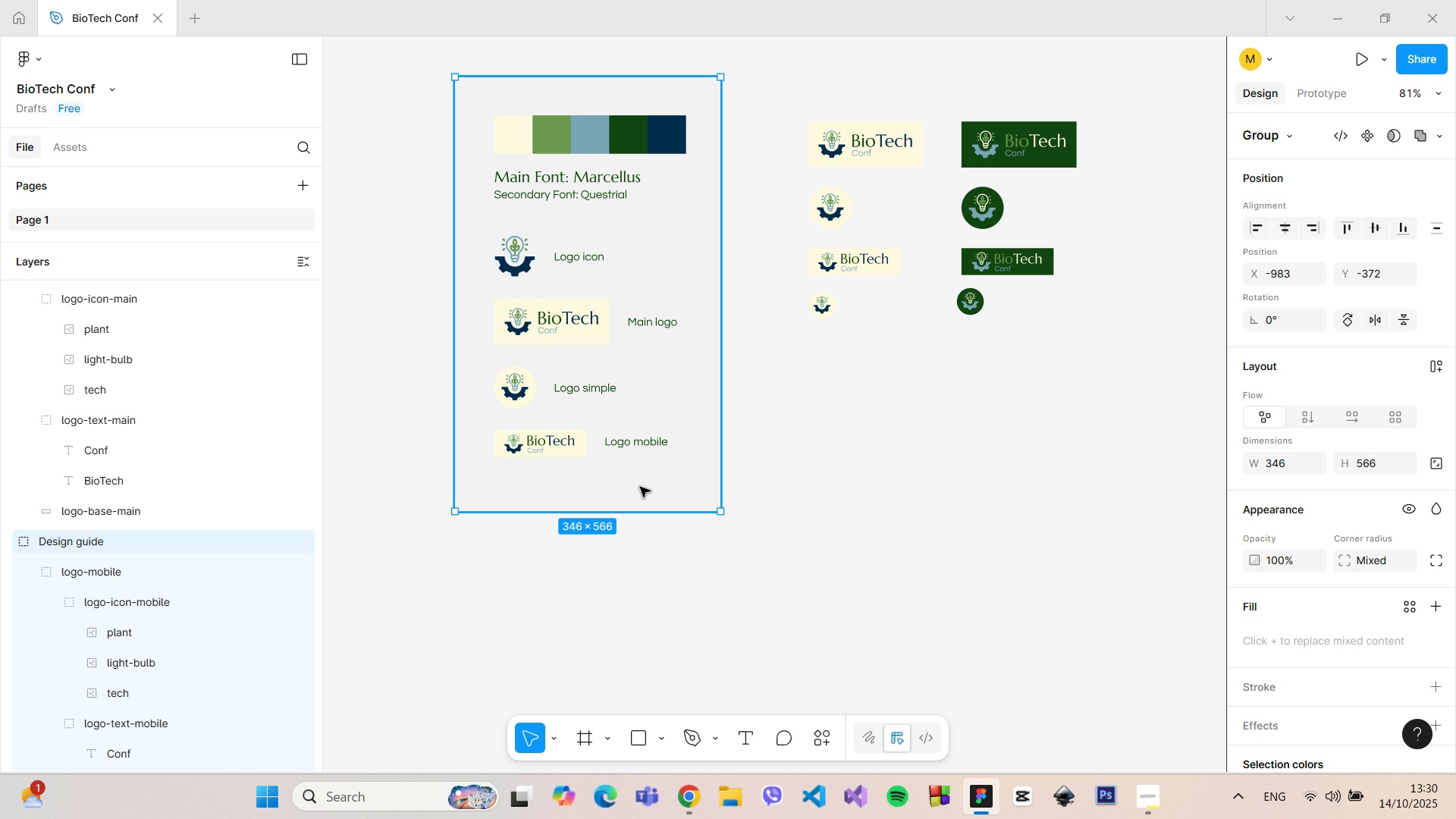 
hold_key(key=ControlLeft, duration=0.65)
scroll: coordinate [790, 596], scroll_direction: down, amount: 6.0
 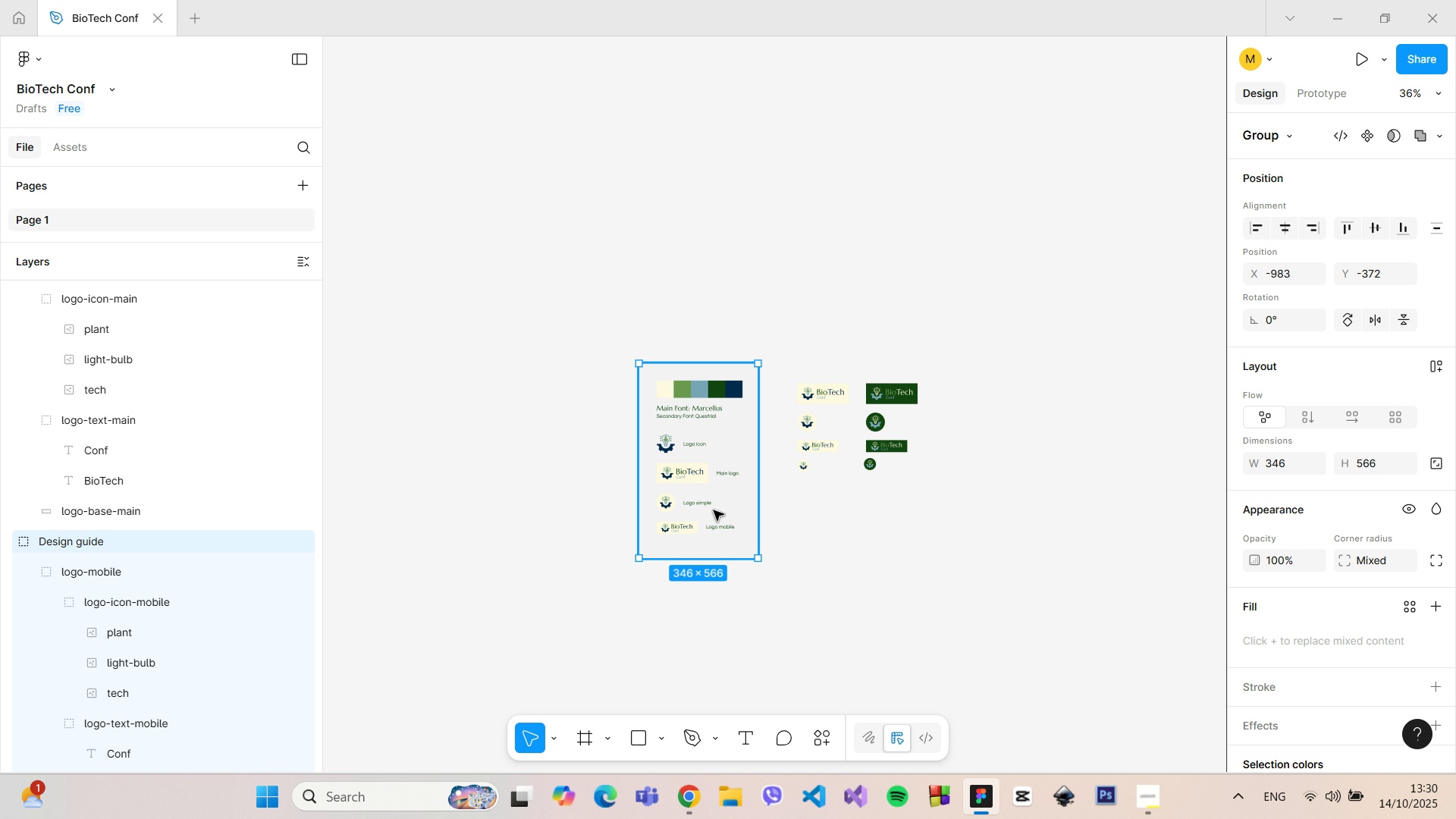 
left_click_drag(start_coordinate=[714, 511], to_coordinate=[745, 310])
 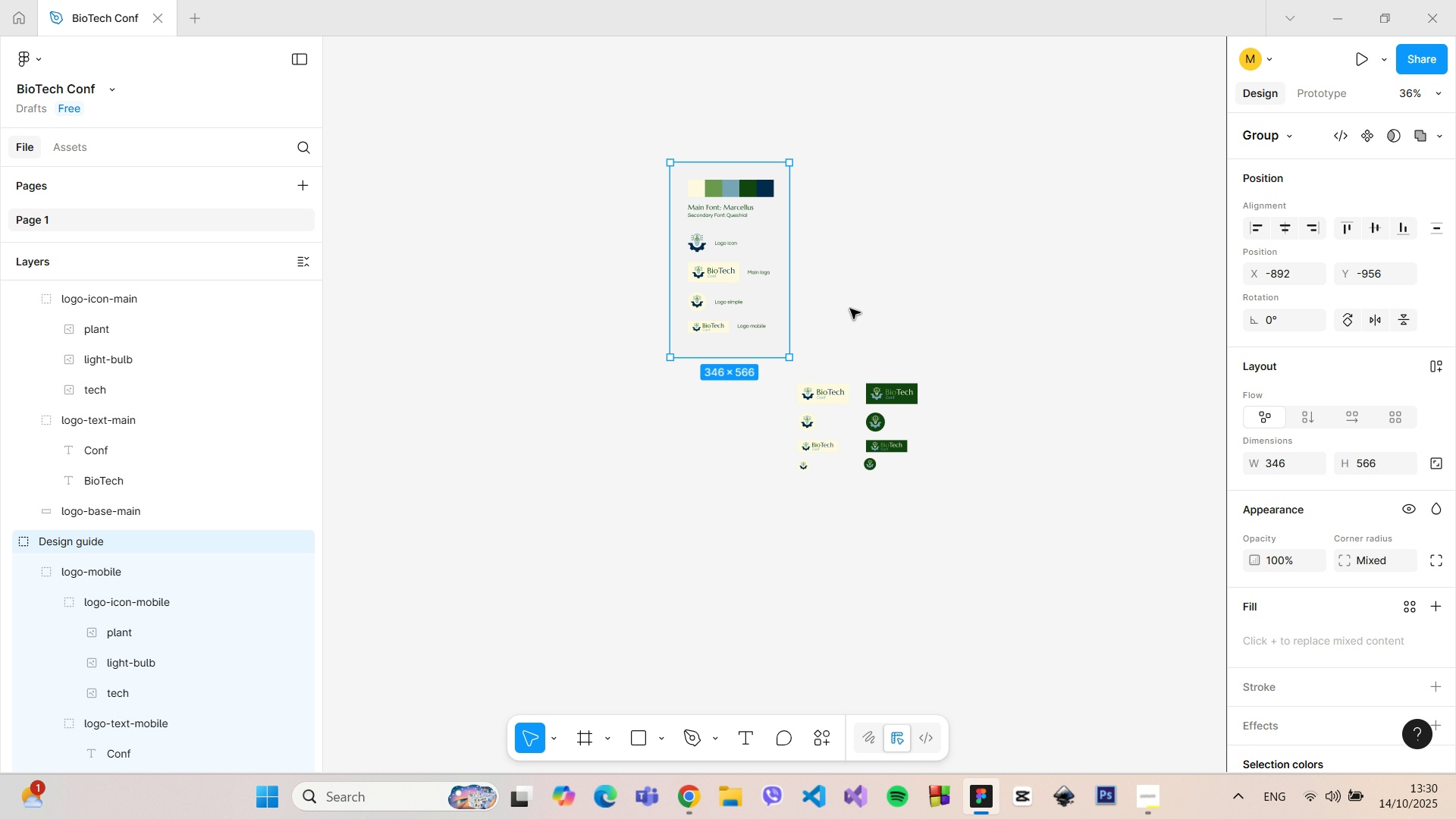 
left_click([850, 309])
 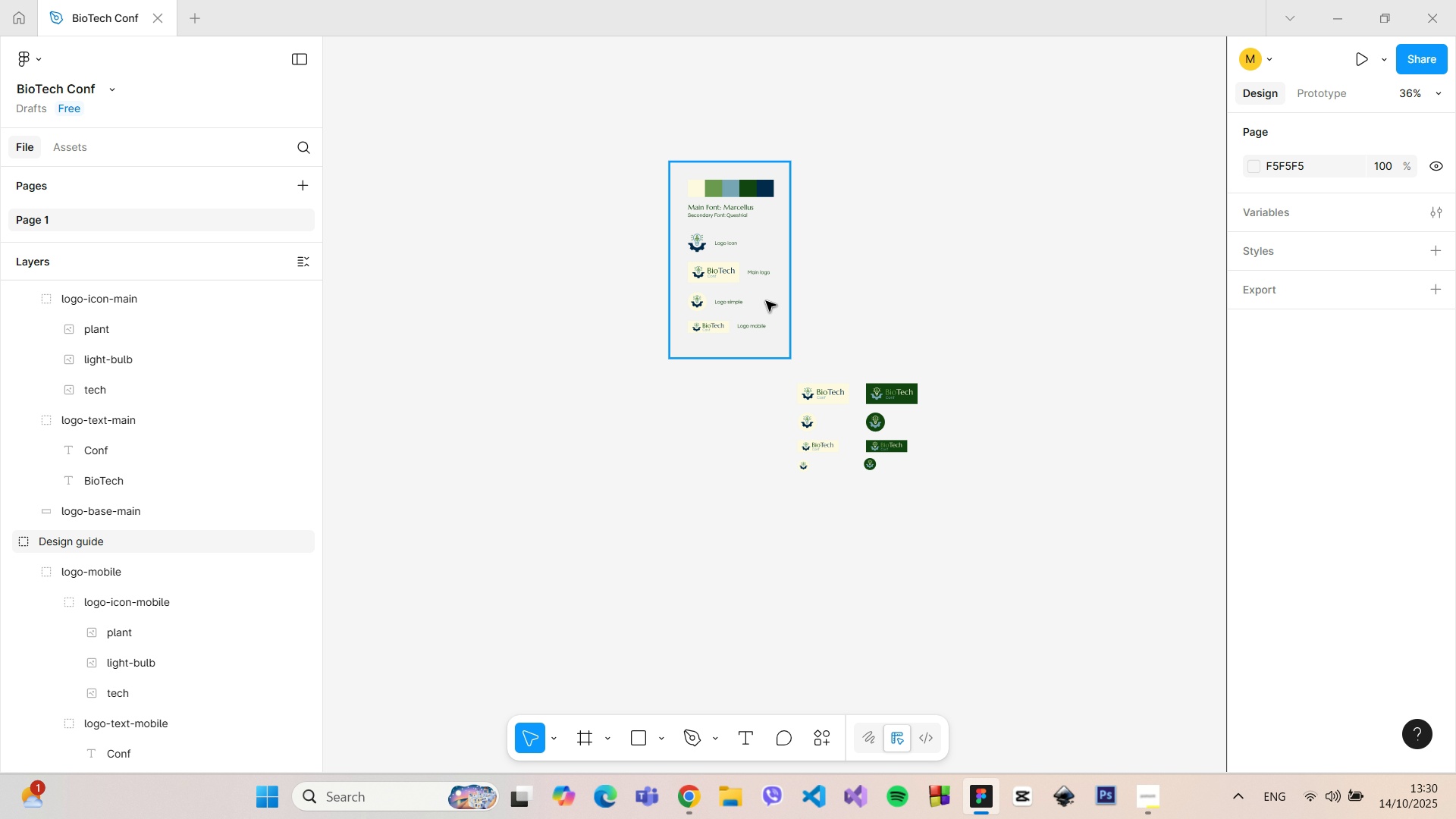 
left_click([766, 301])
 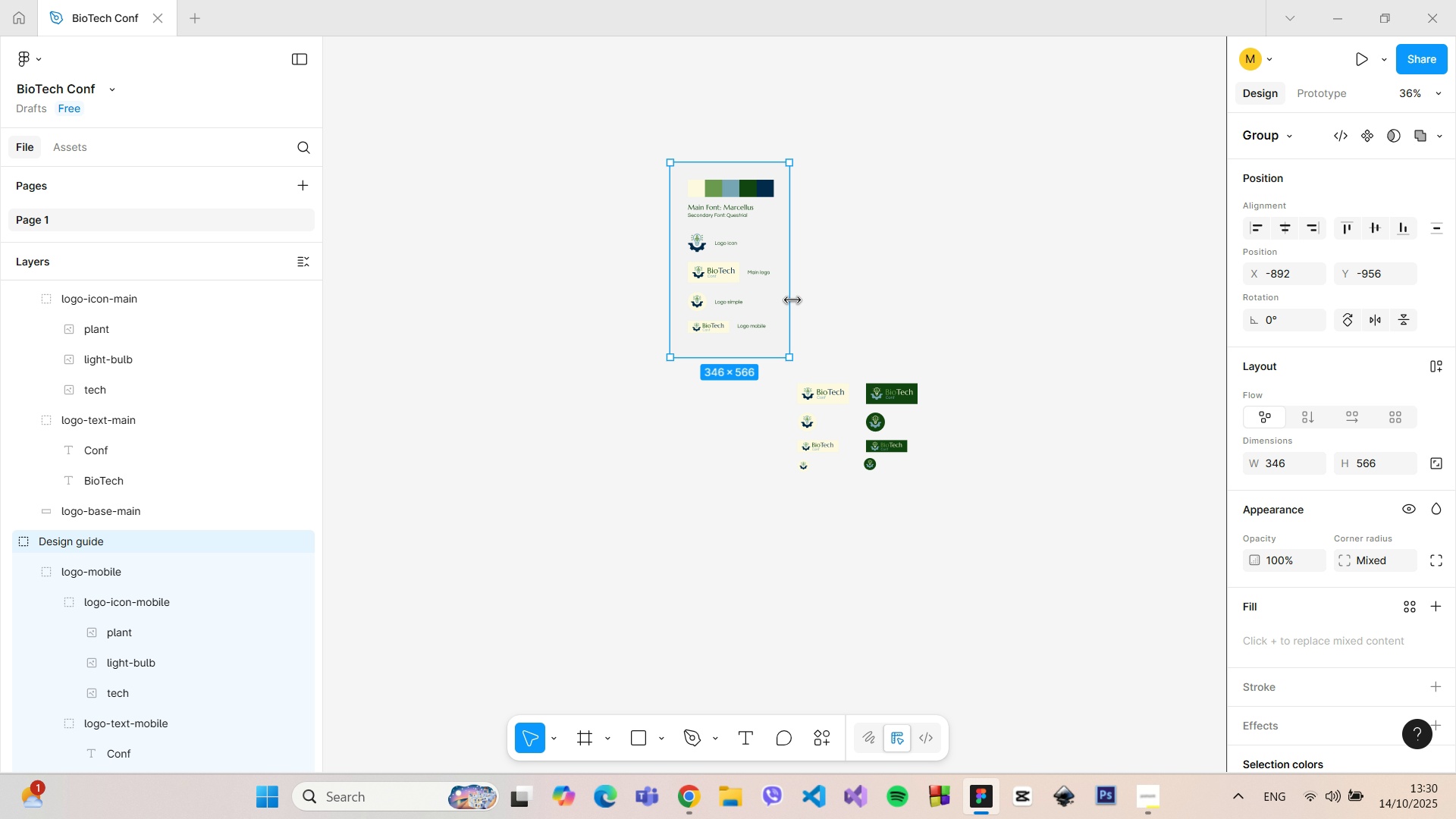 
hold_key(key=ControlLeft, duration=1.51)
left_click_drag(start_coordinate=[792, 300], to_coordinate=[804, 301])
 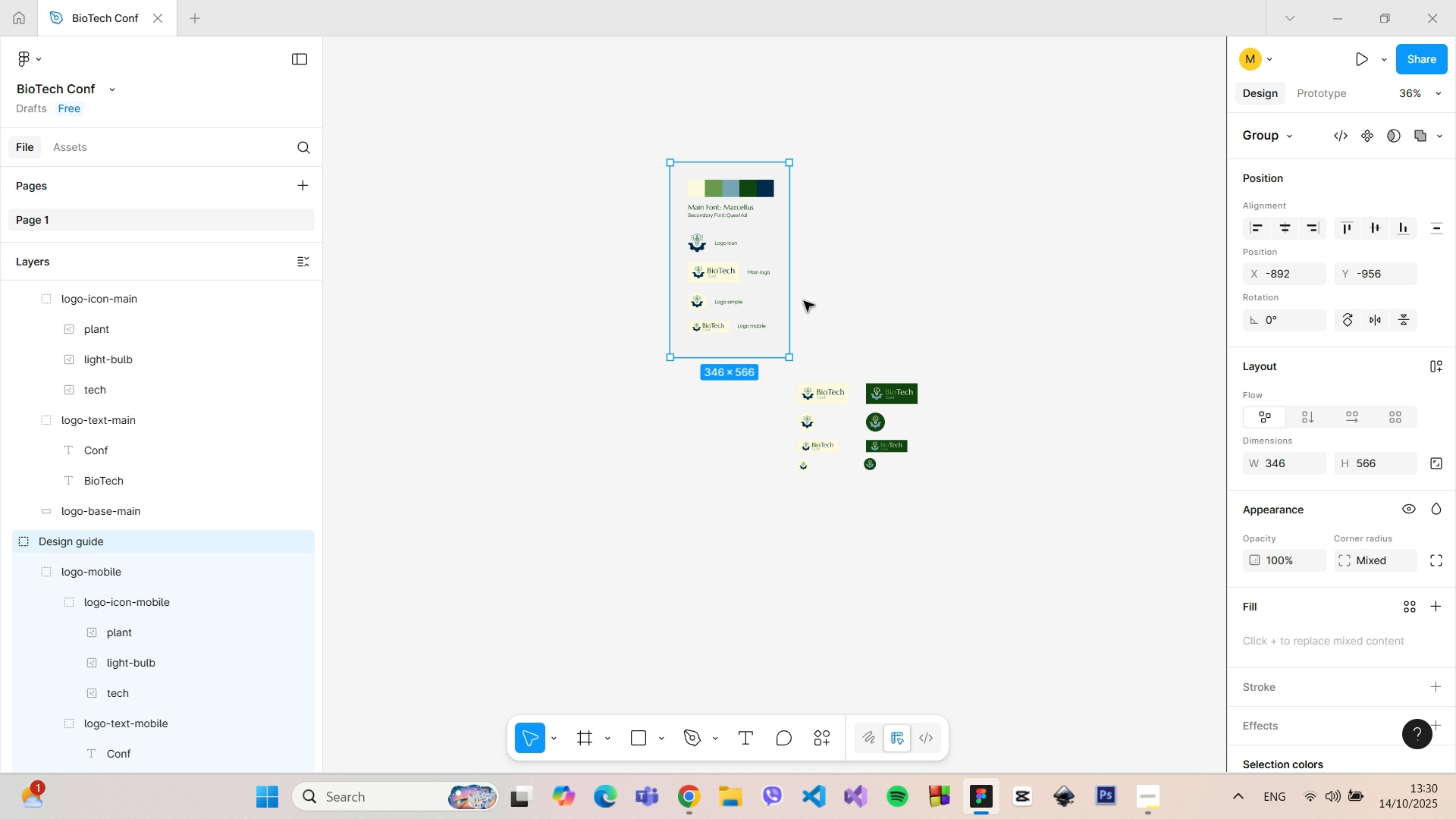 
key(Control+Z)
 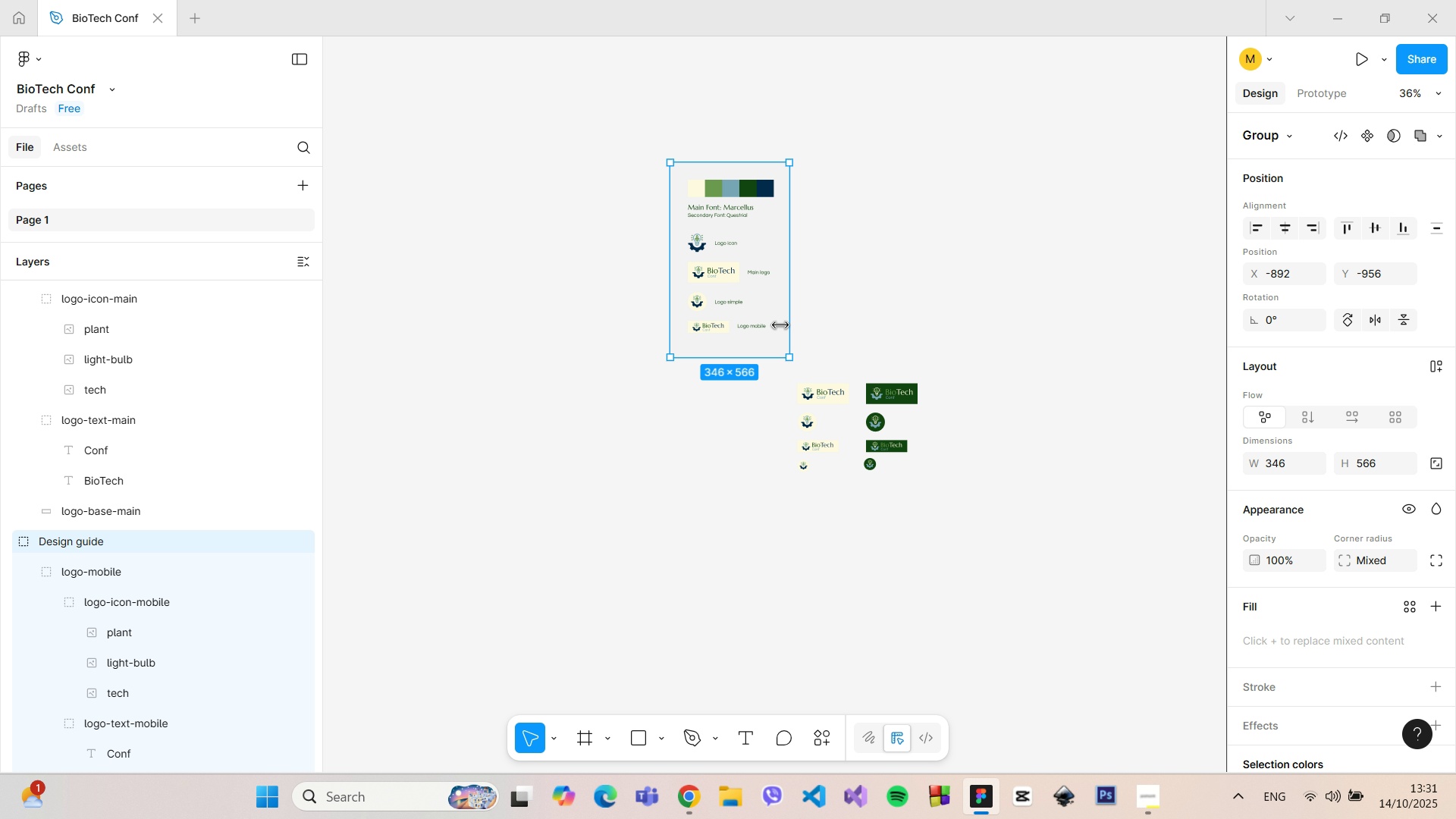 
double_click([770, 343])
 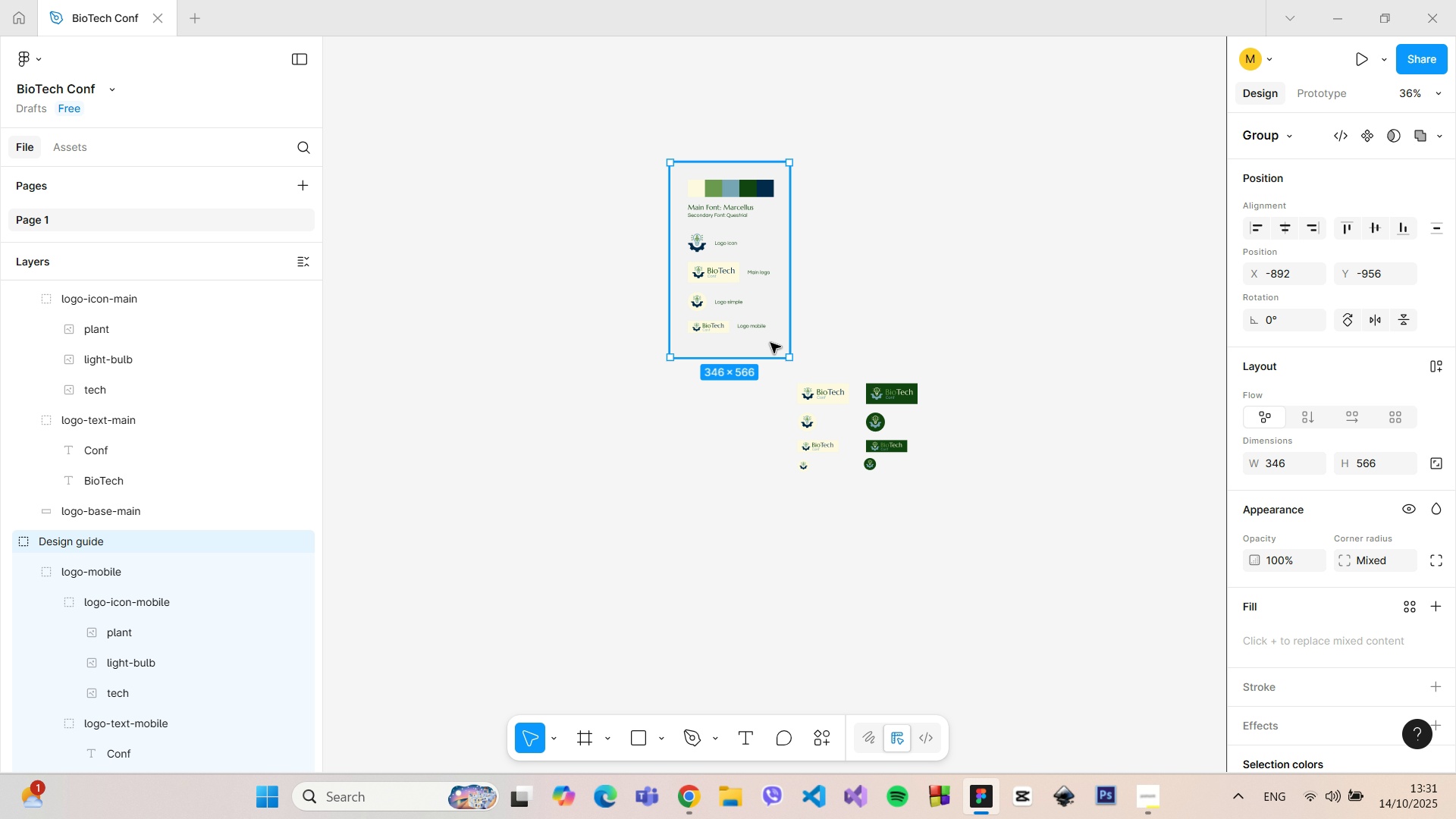 
triple_click([770, 343])
 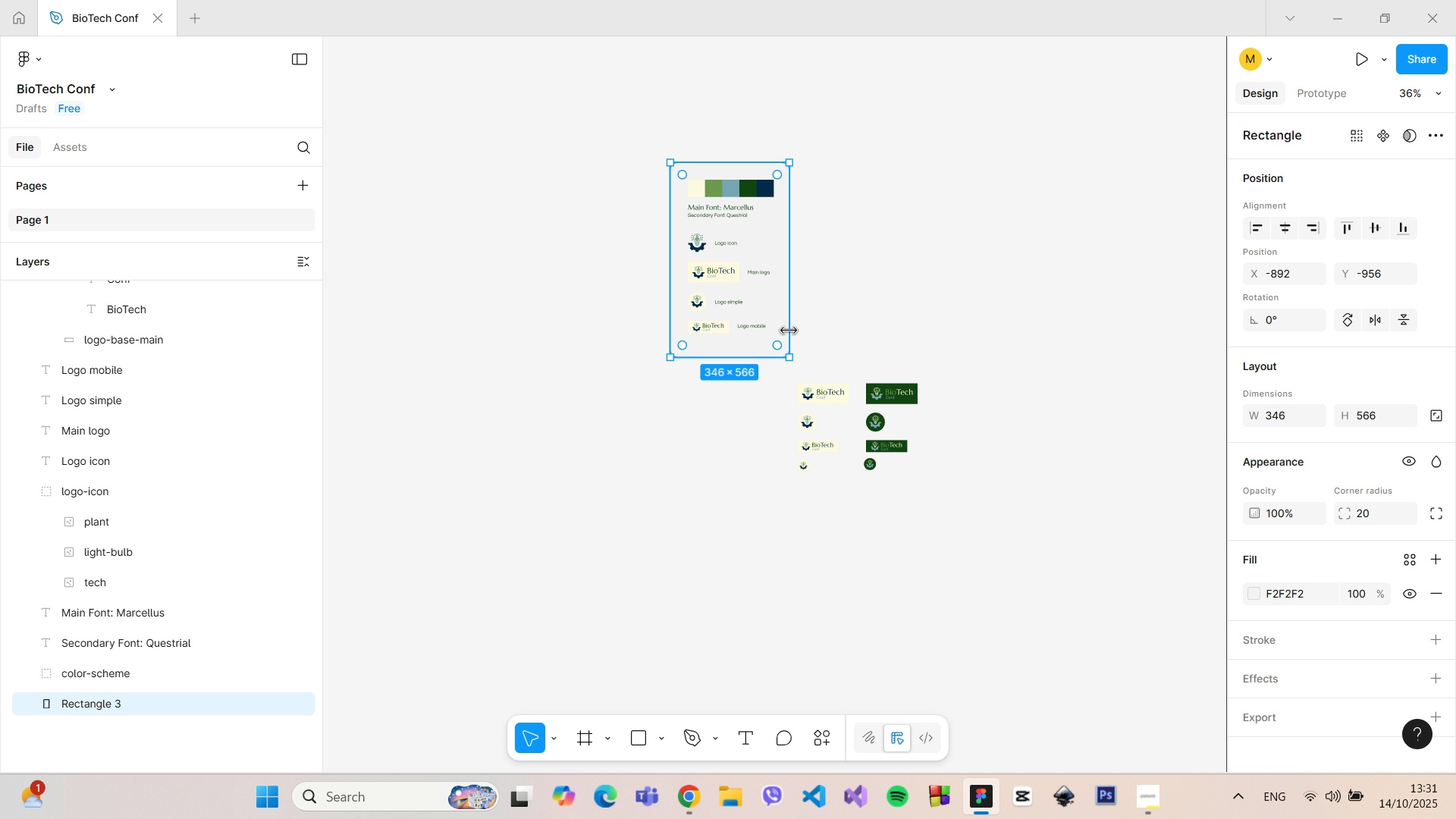 
hold_key(key=ControlLeft, duration=1.5)
left_click_drag(start_coordinate=[789, 331], to_coordinate=[895, 337])
 